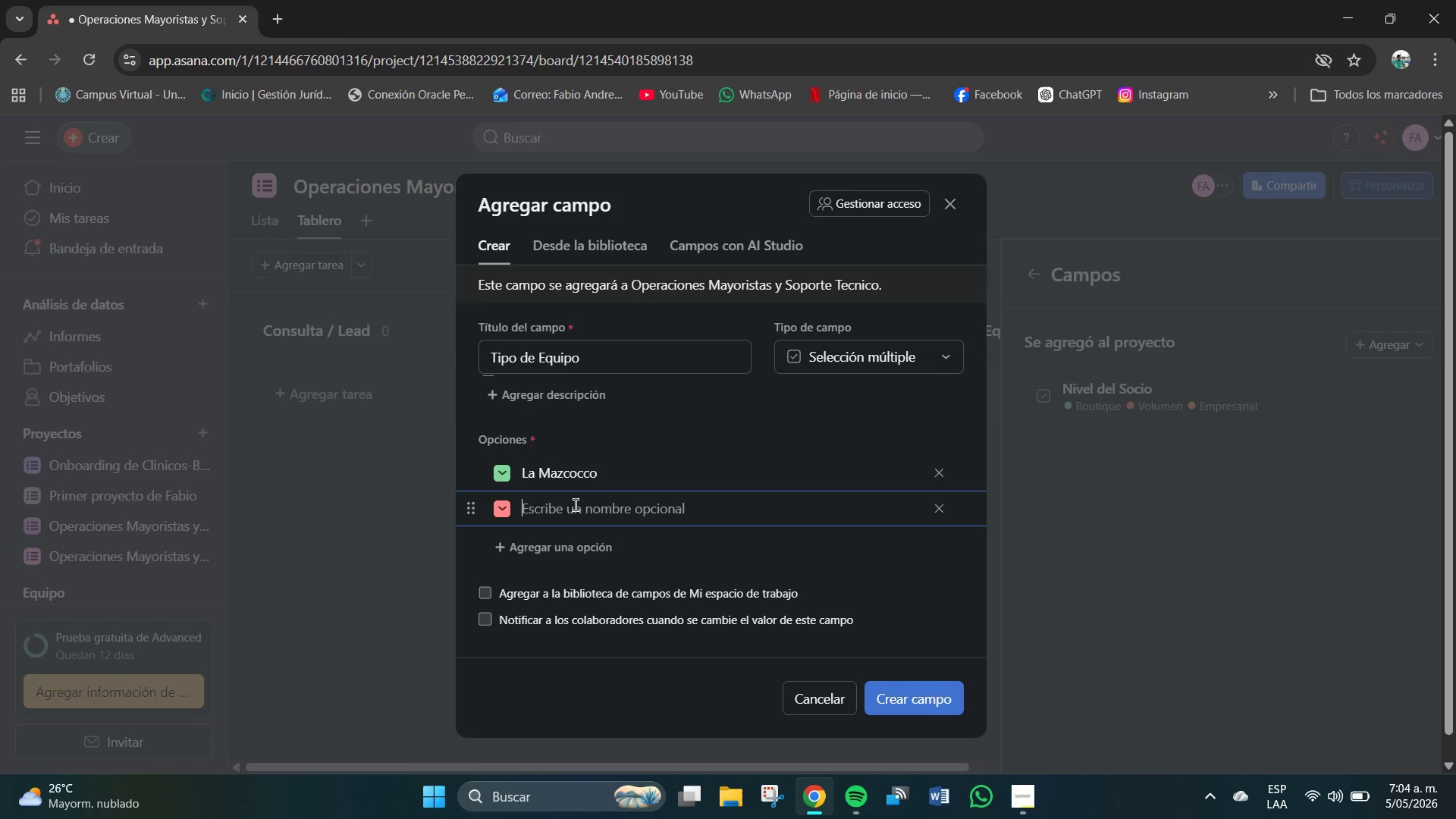 
type(Mazzer)
 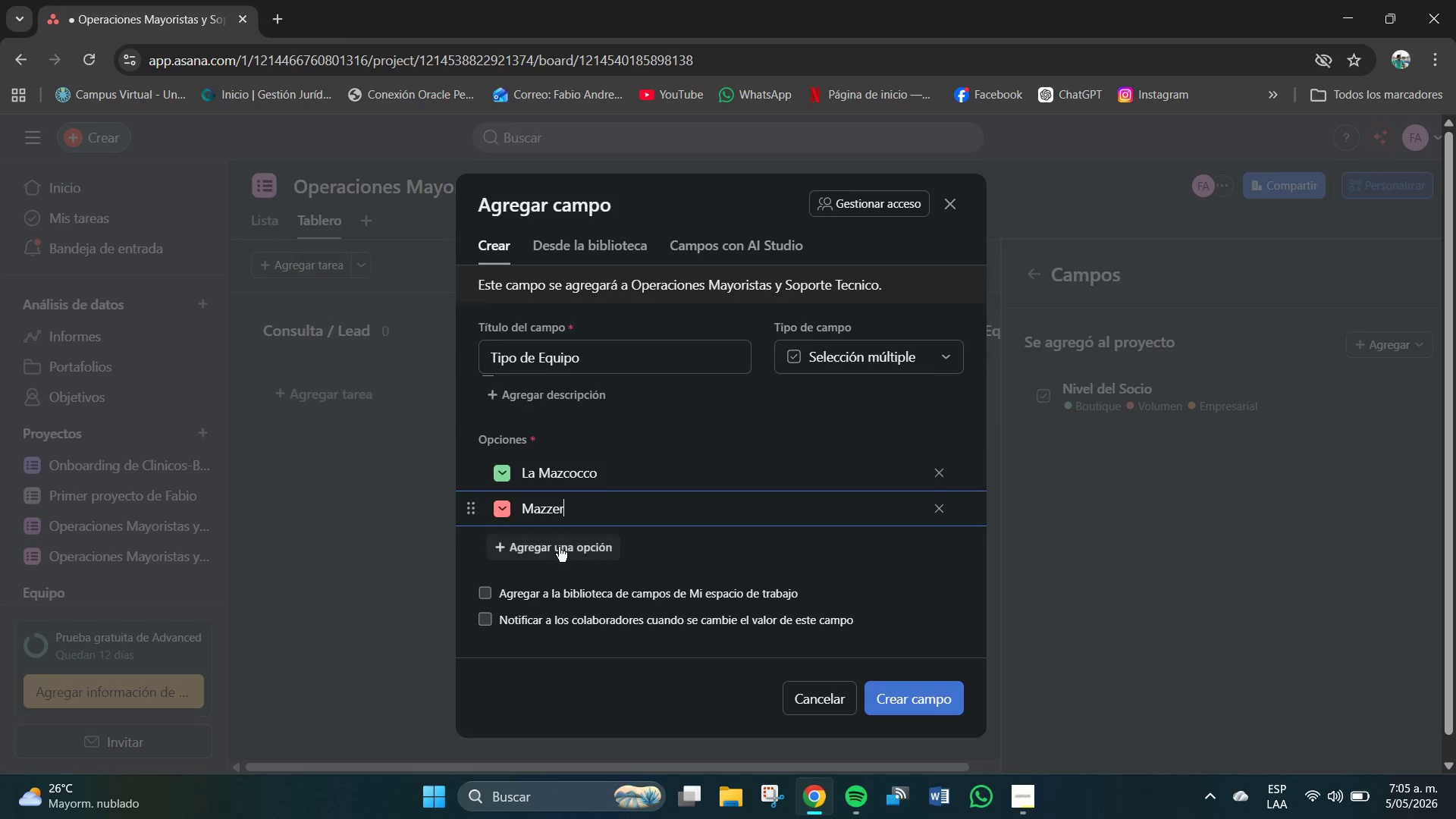 
double_click([562, 527])
 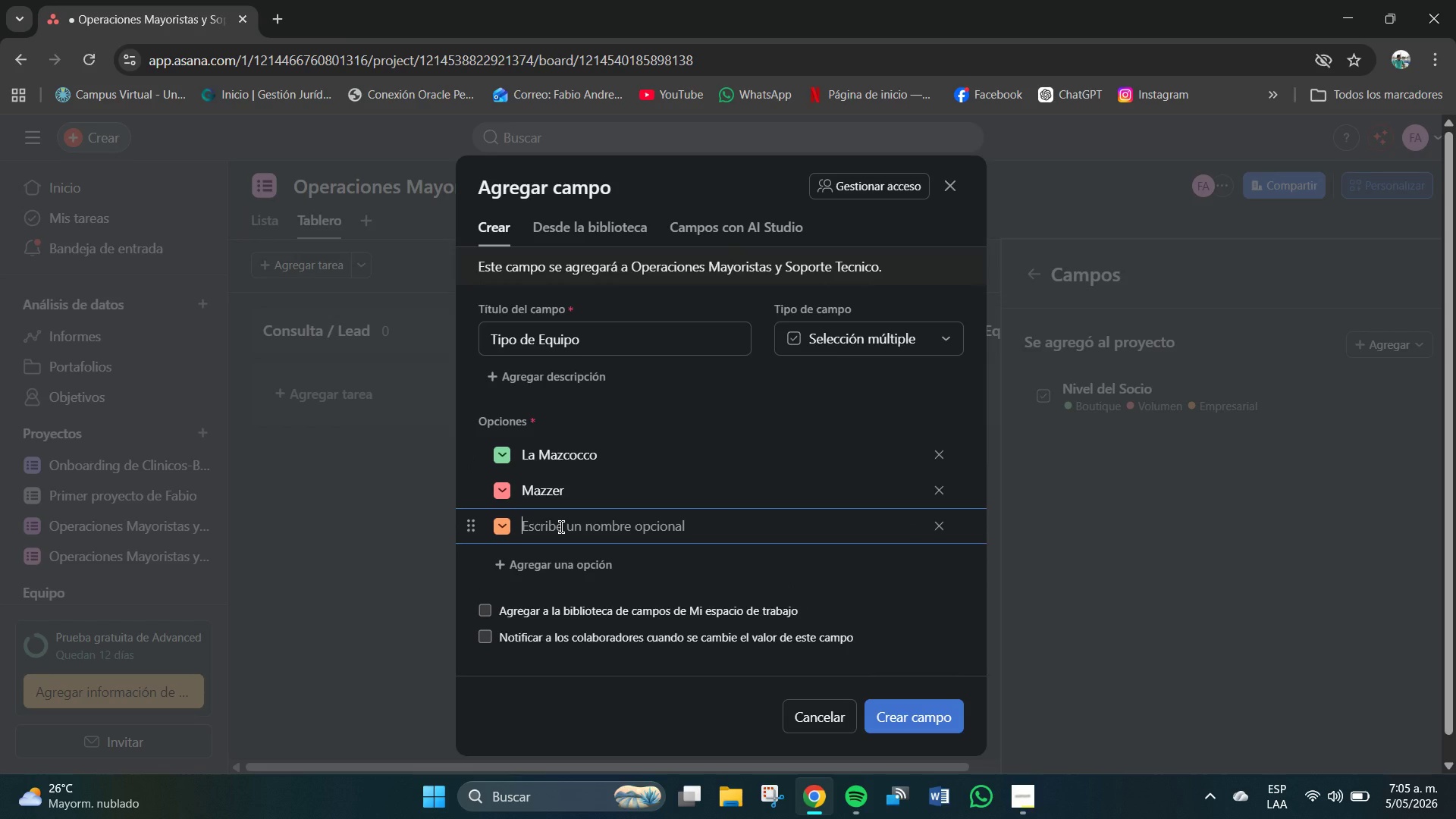 
type(Curtis Batch)
 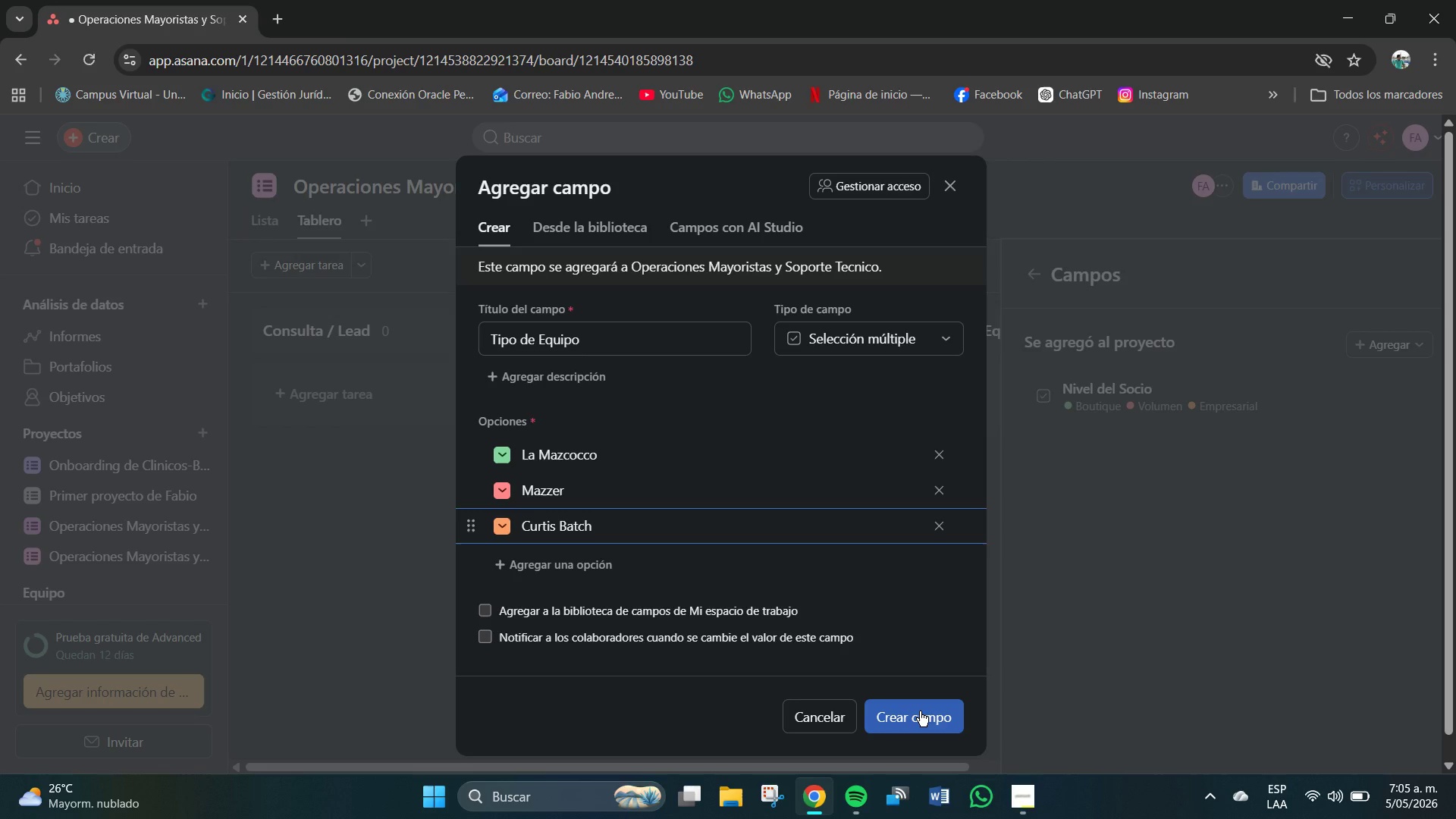 
wait(6.69)
 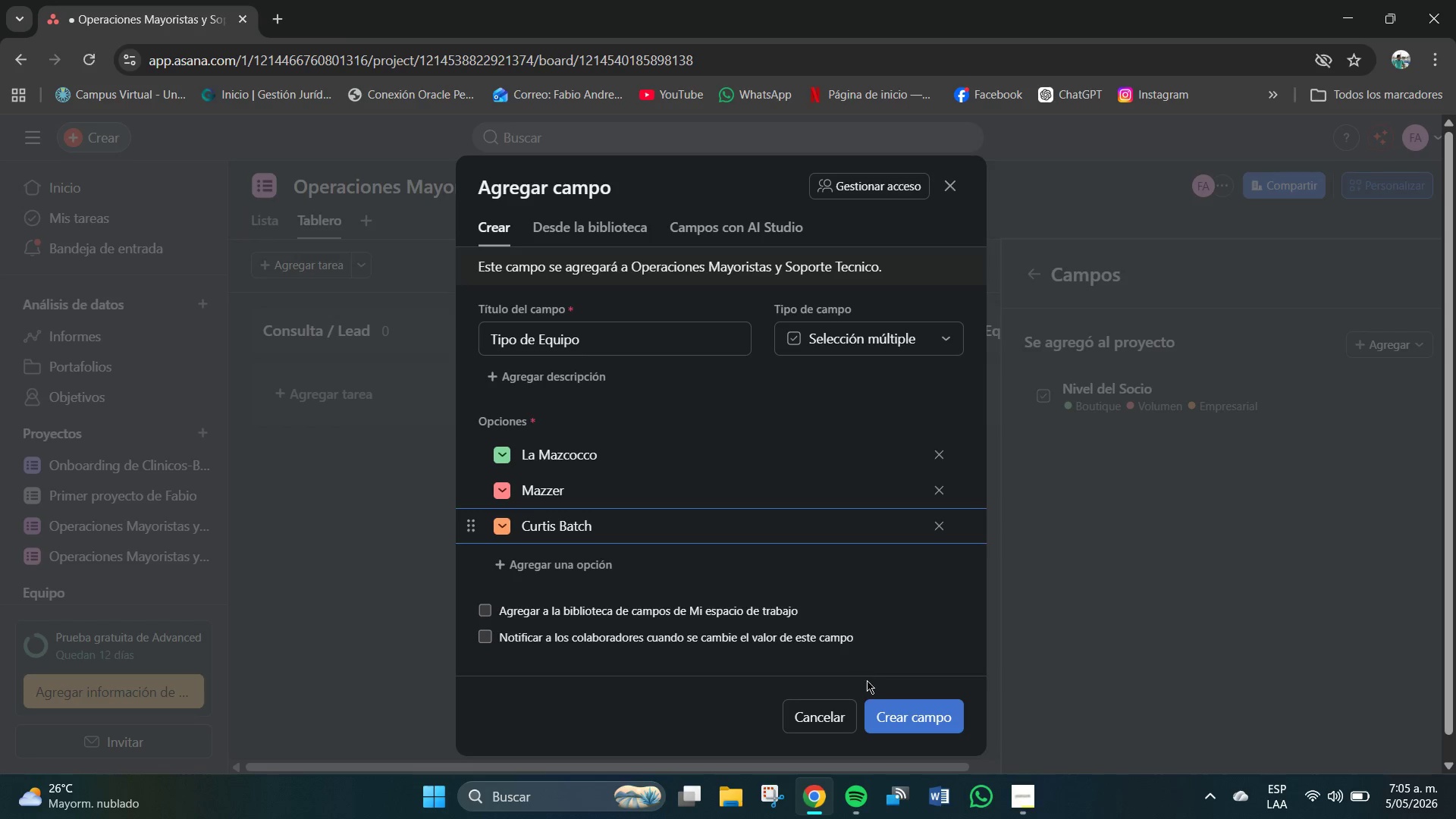 
left_click([920, 711])
 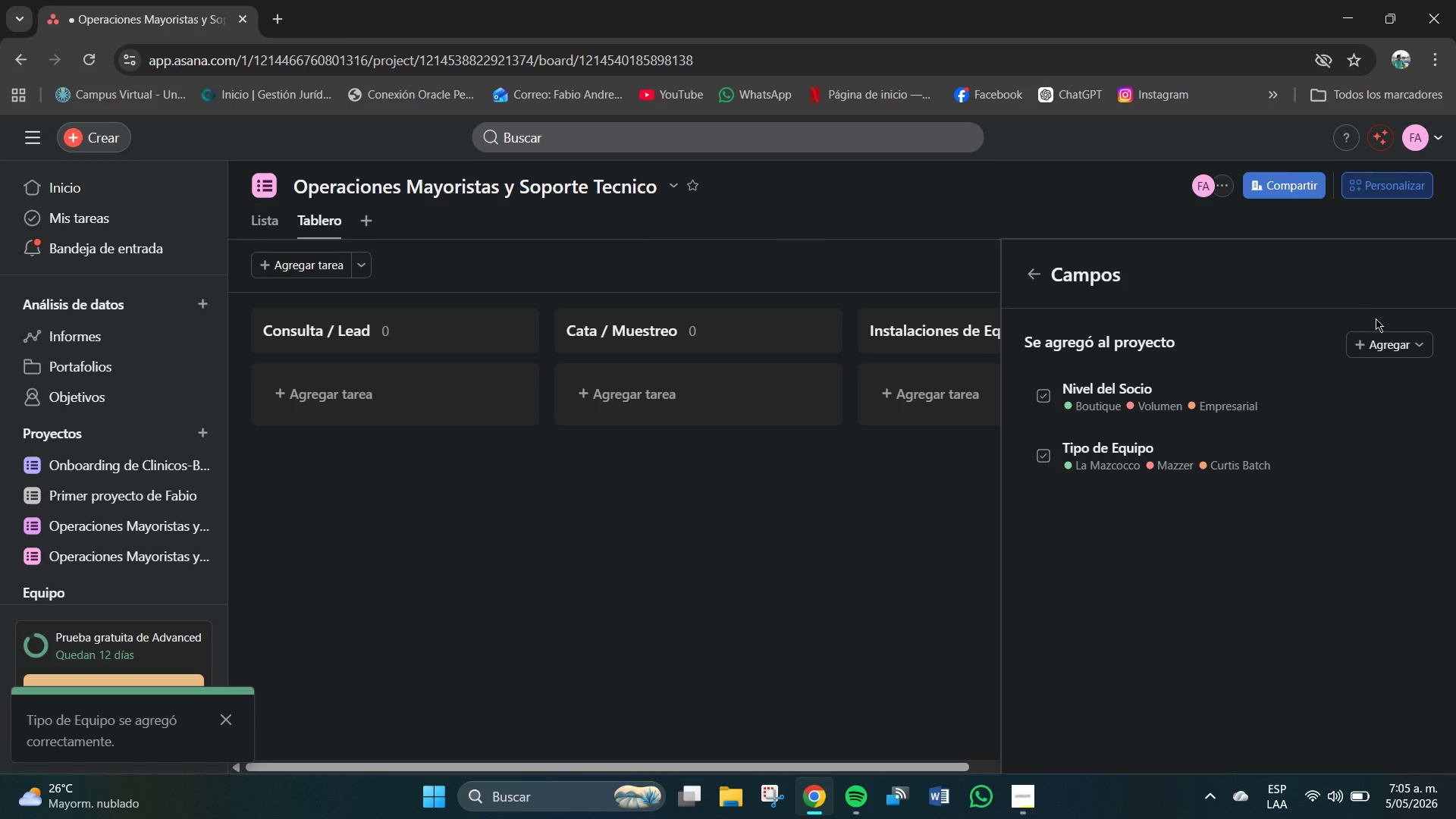 
left_click([1385, 348])
 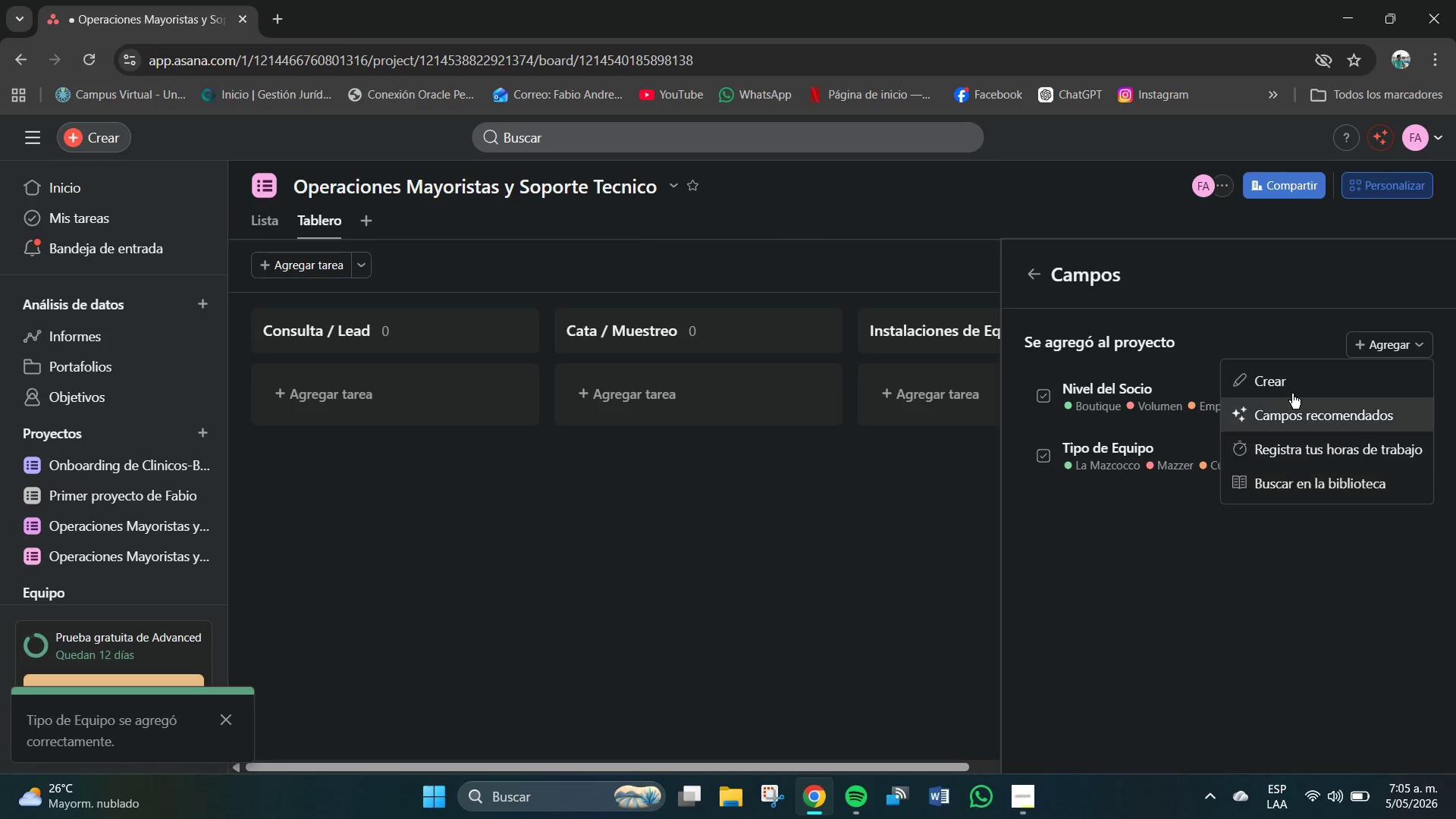 
left_click([1285, 390])
 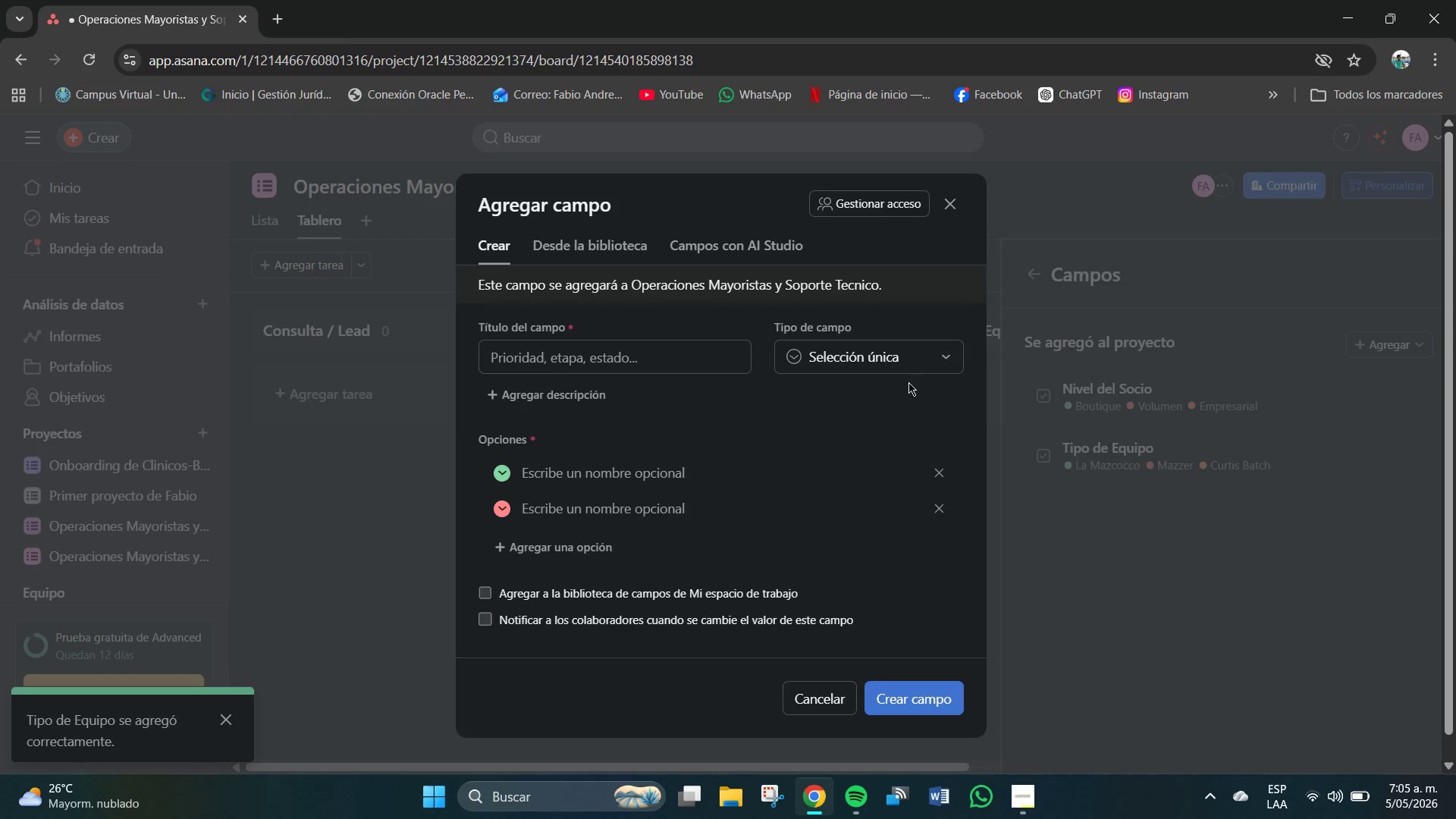 
left_click([576, 361])
 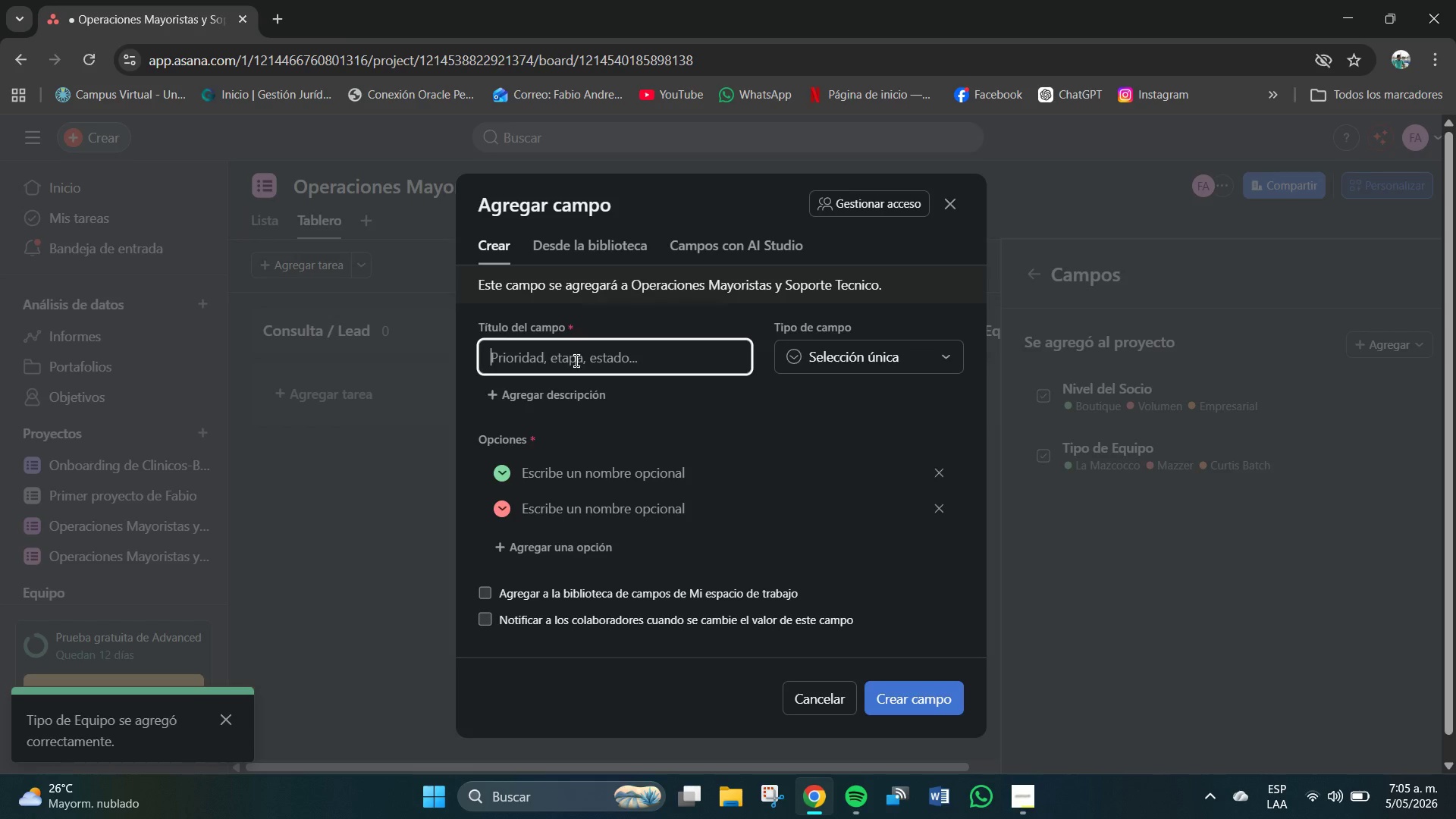 
type(Urgencia de Mantenimientoi)
 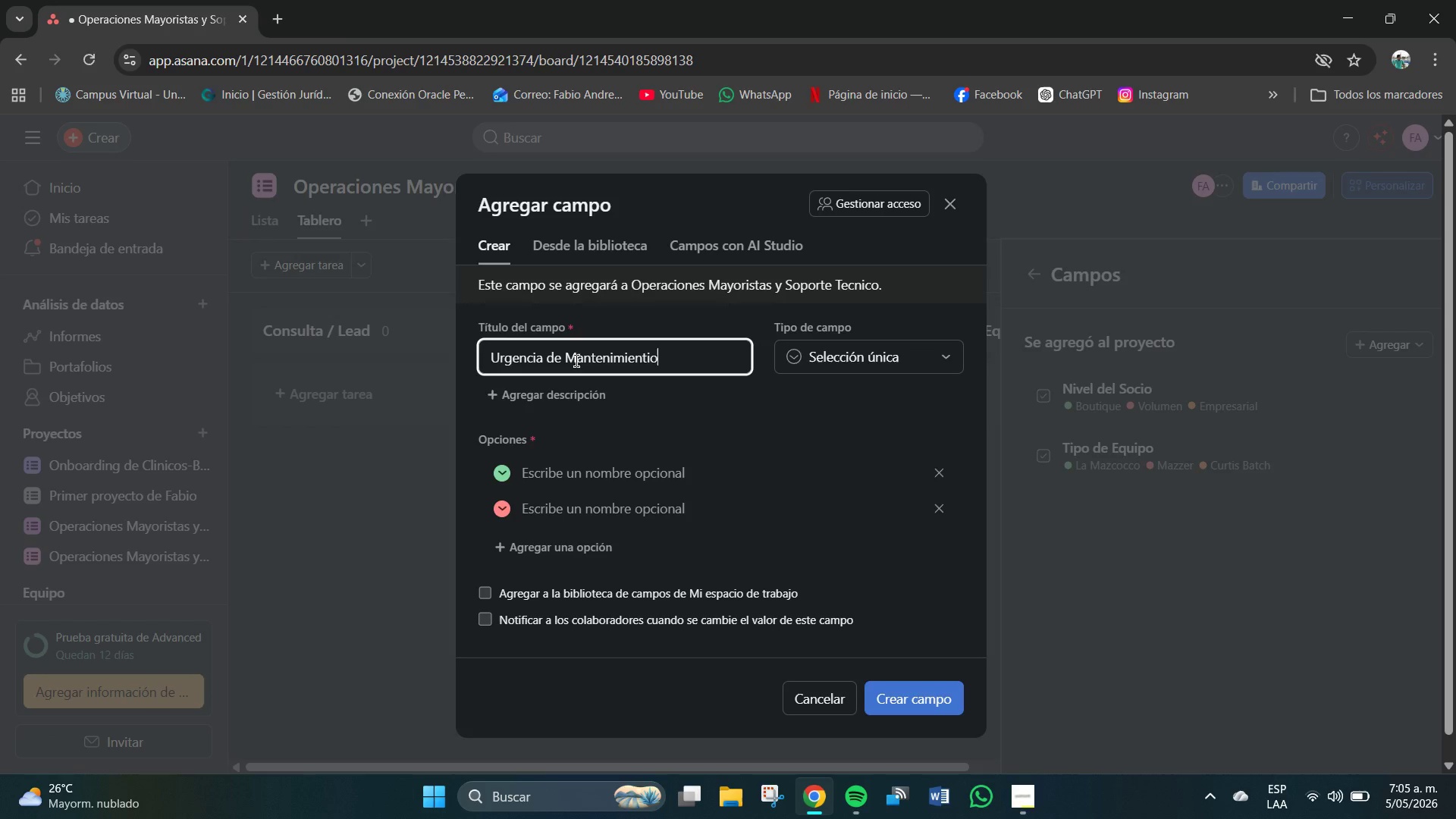 
key(Backspace)
key(Backspace)
key(Backspace)
key(Backspace)
key(Backspace)
type(m)
key(Backspace)
type(ento)
 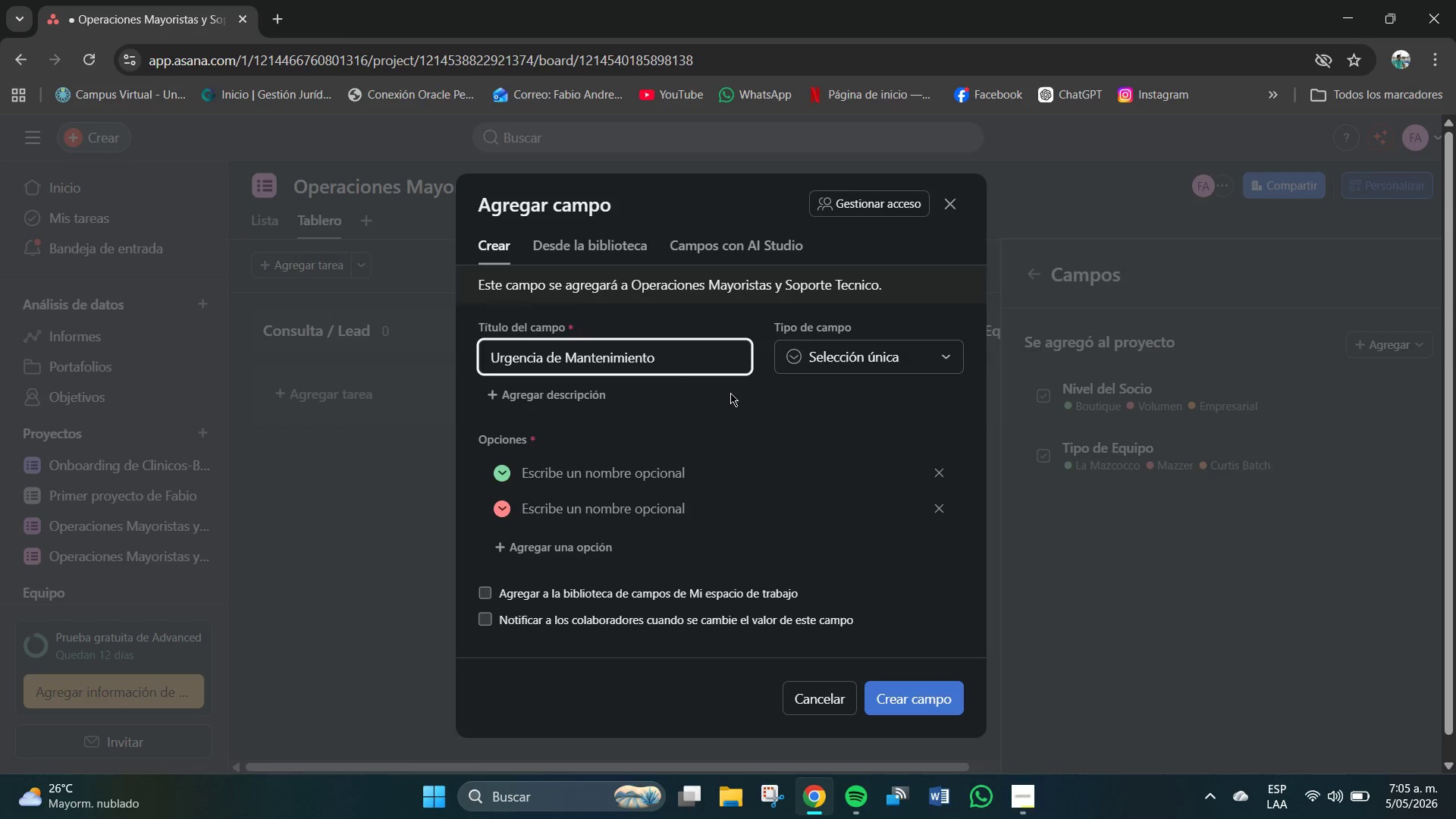 
wait(8.77)
 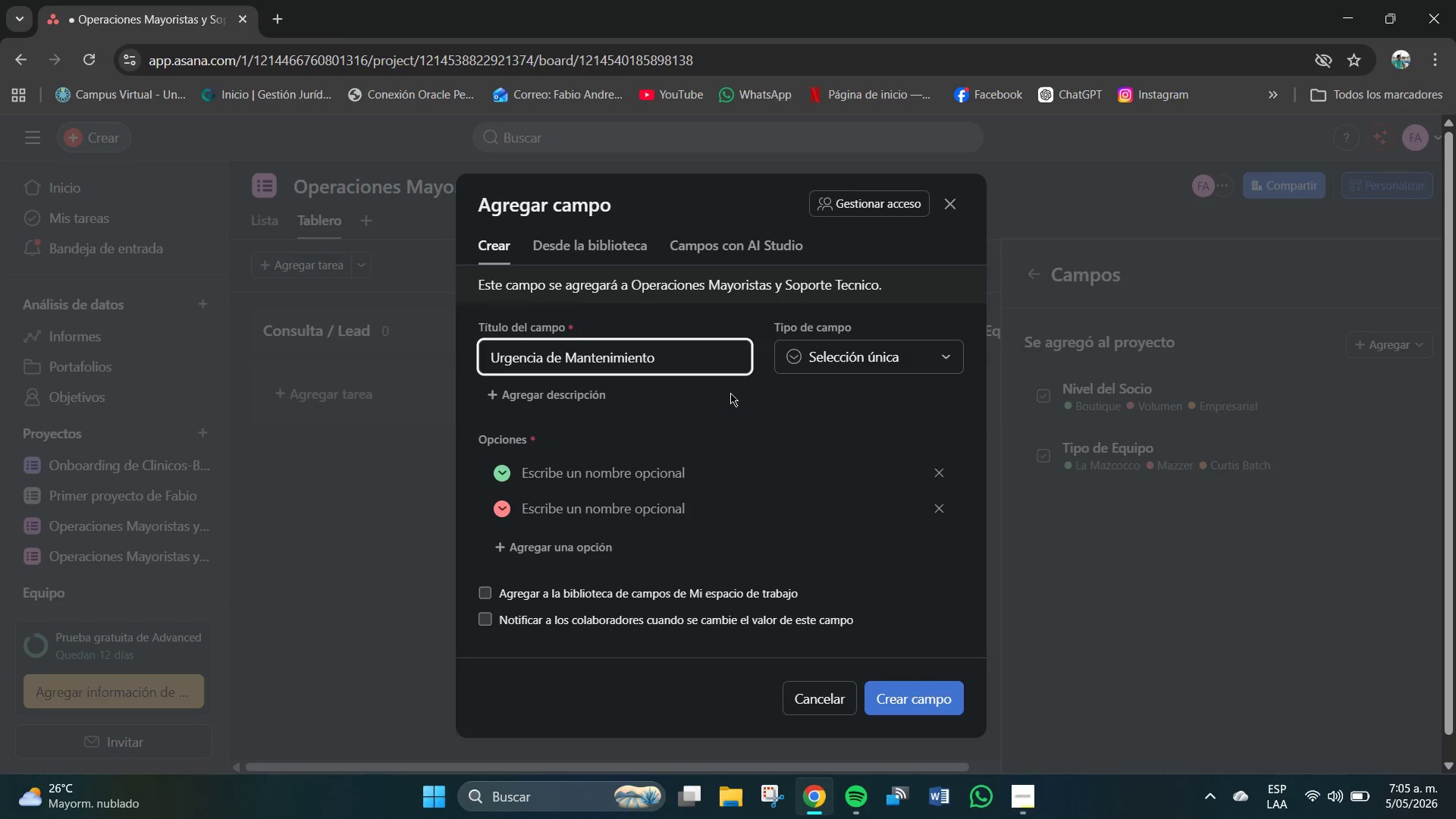 
left_click([873, 428])
 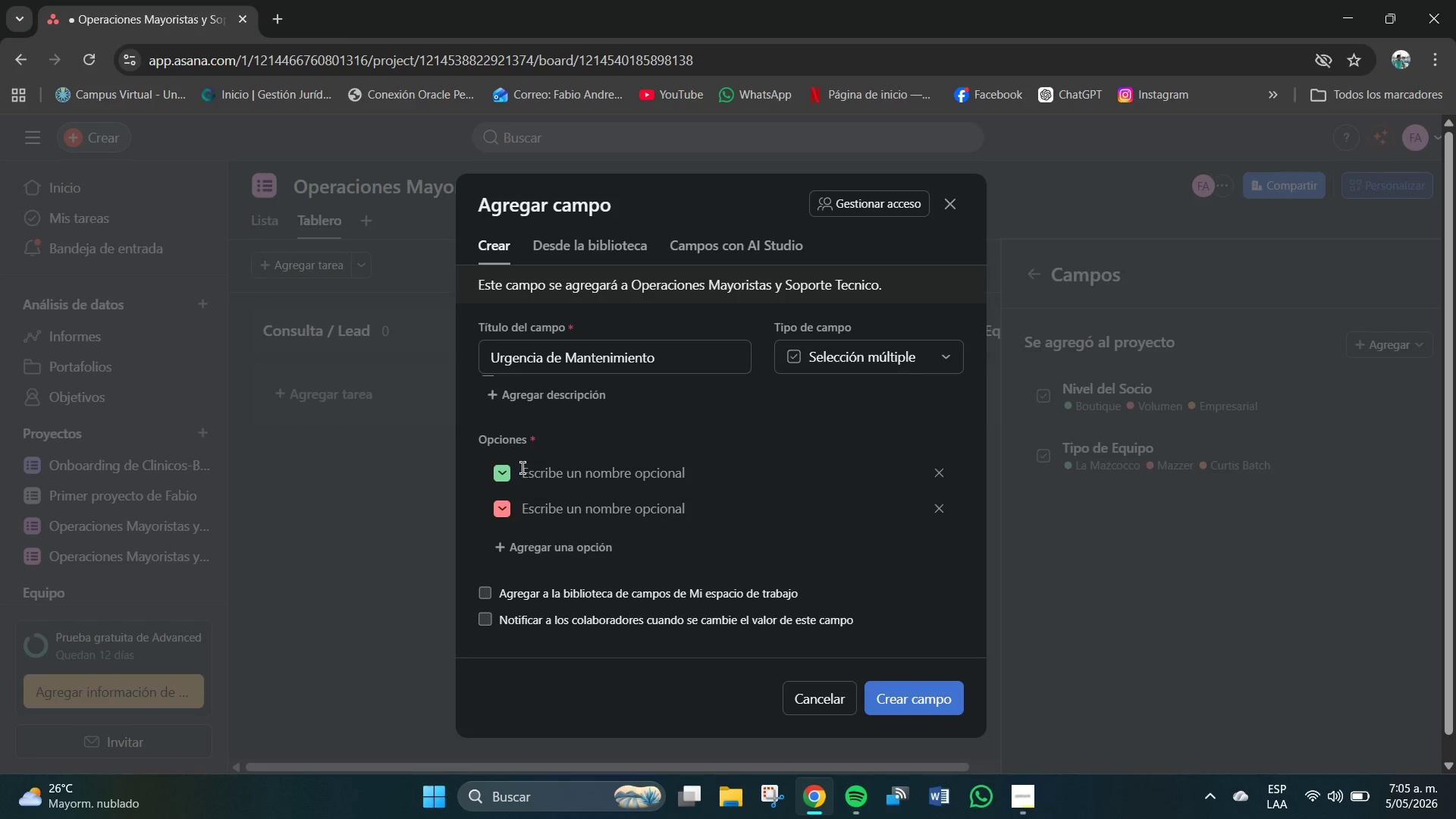 
wait(10.33)
 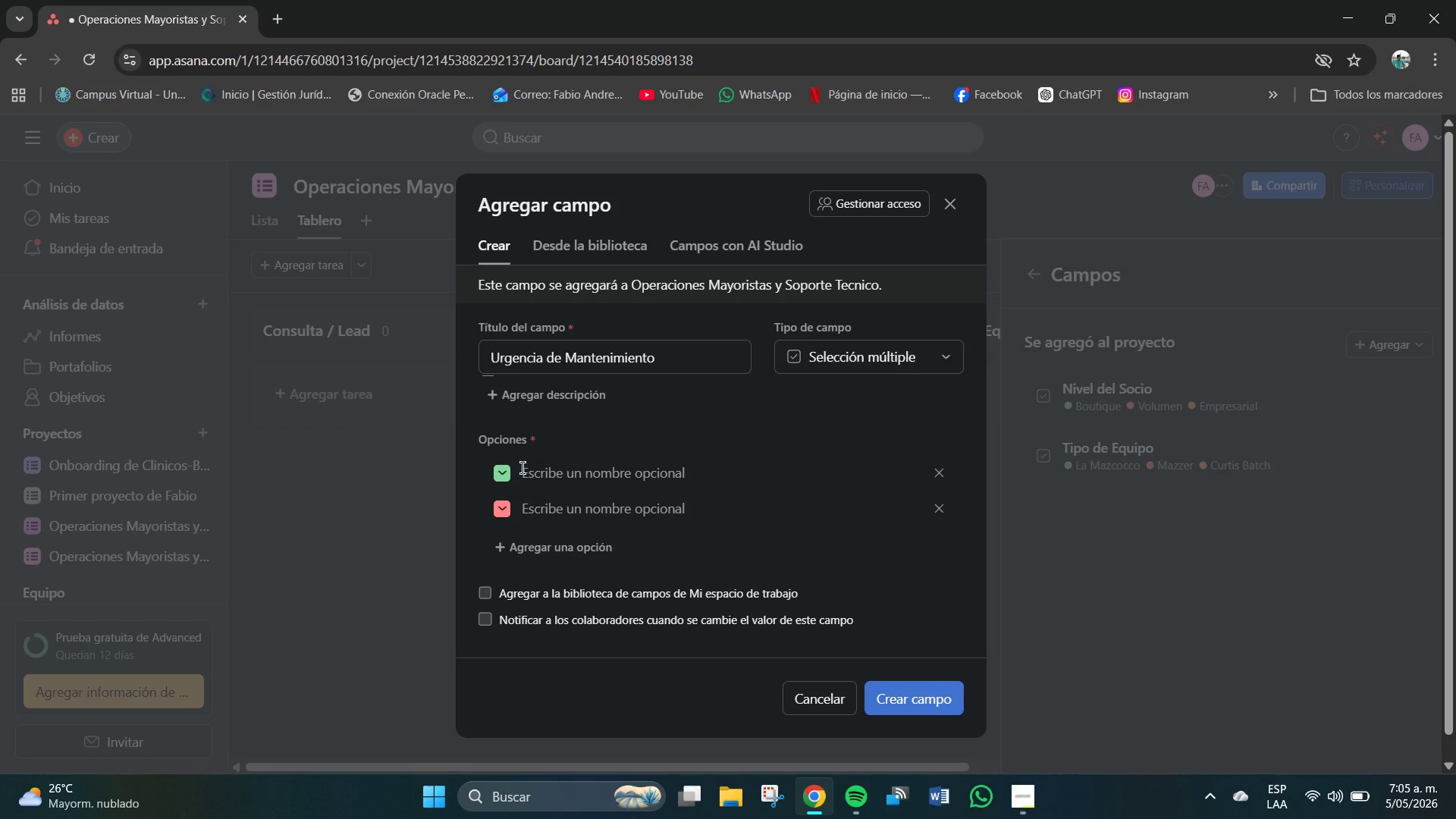 
type(Critics)
key(Backspace)
type(a)
 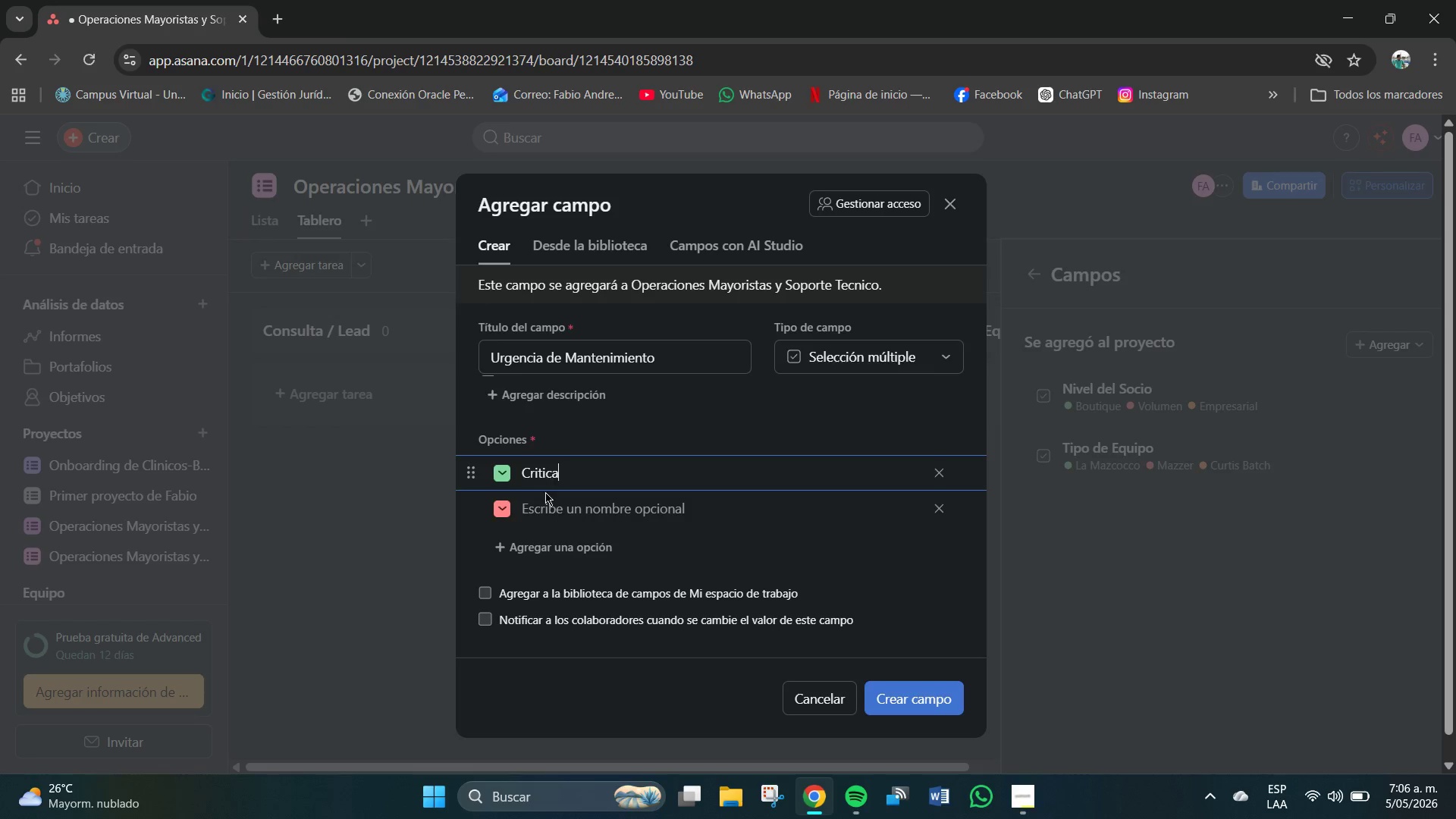 
left_click([501, 474])
 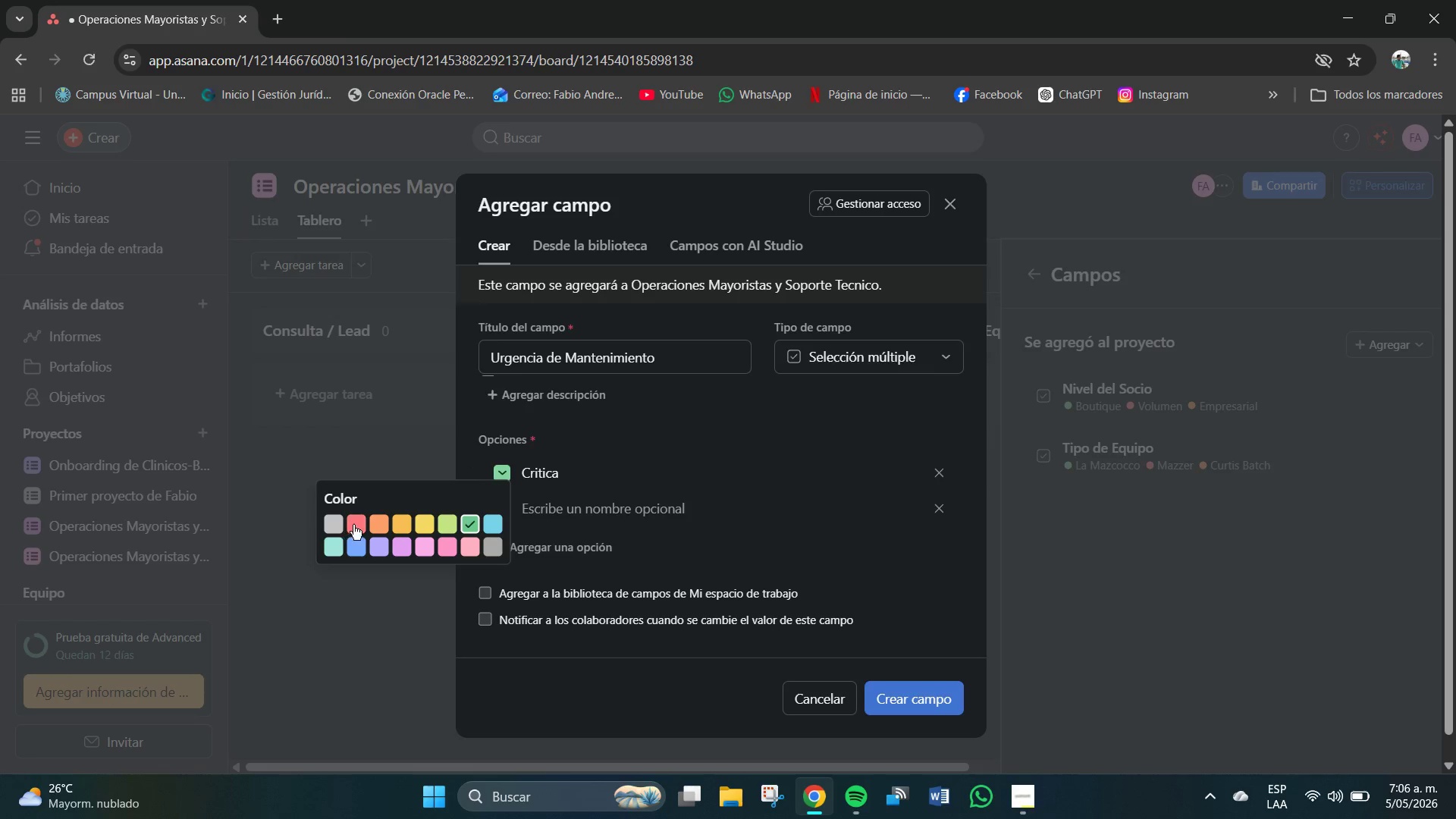 
left_click([356, 524])
 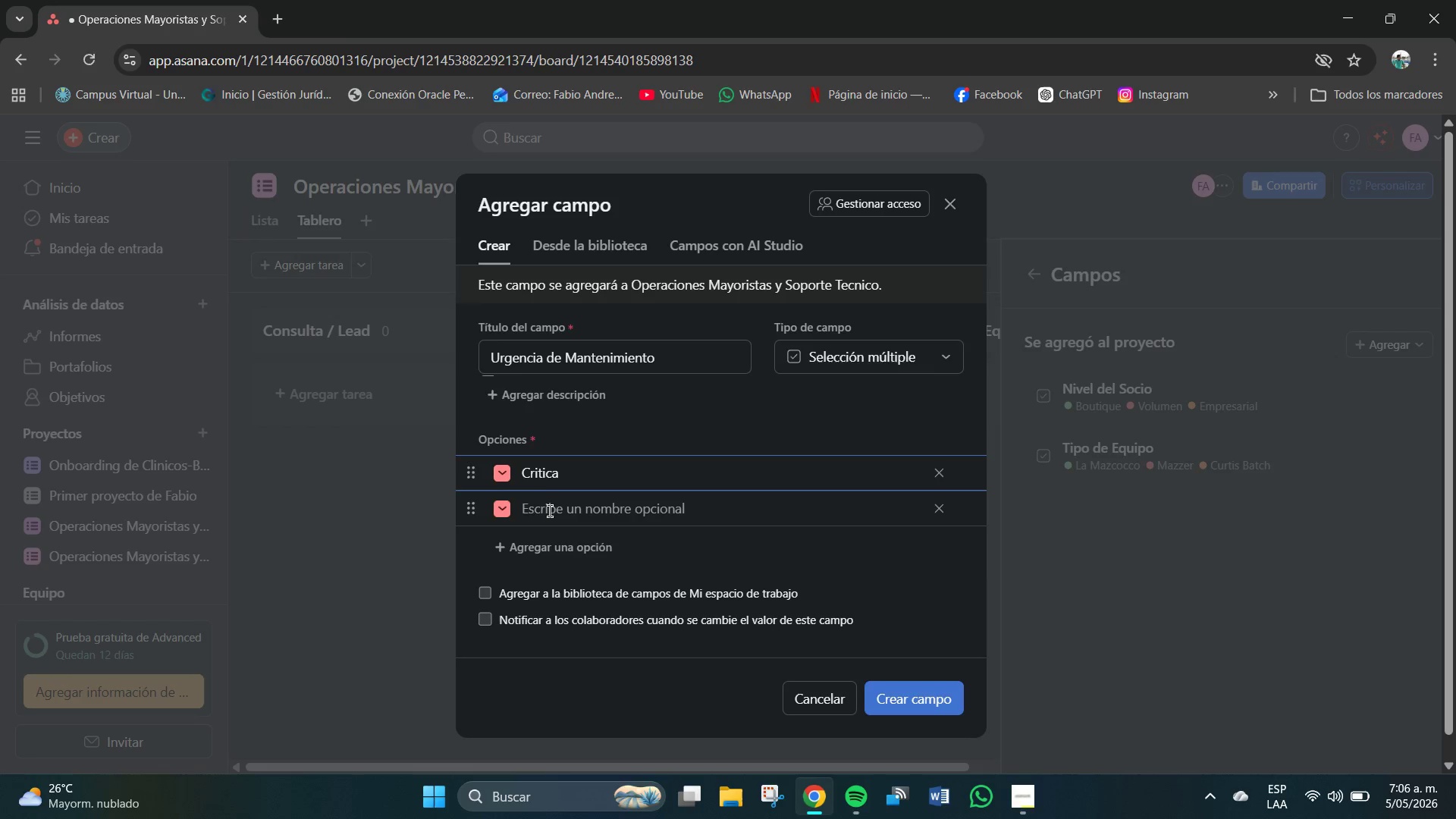 
left_click([550, 513])
 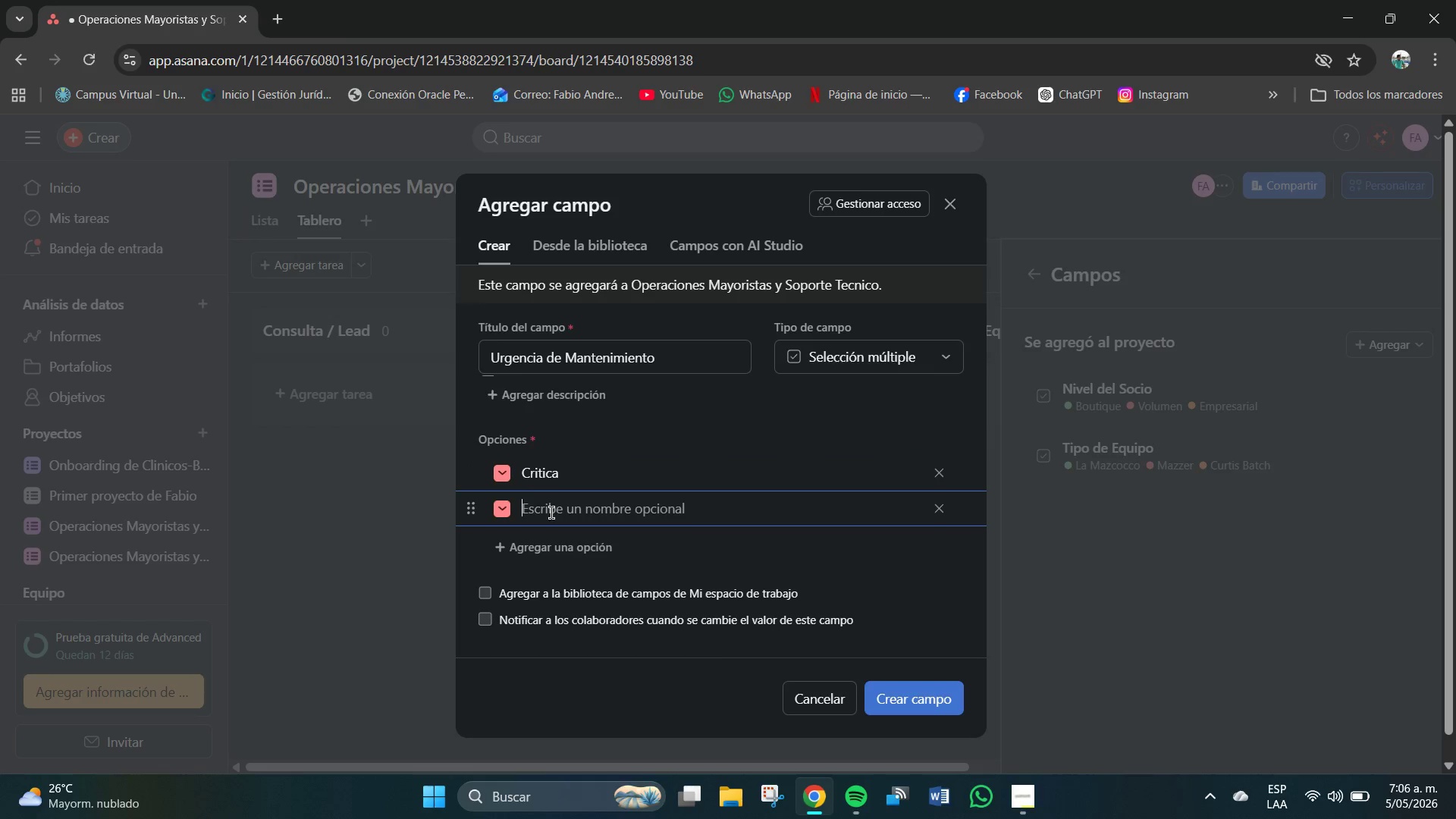 
wait(6.16)
 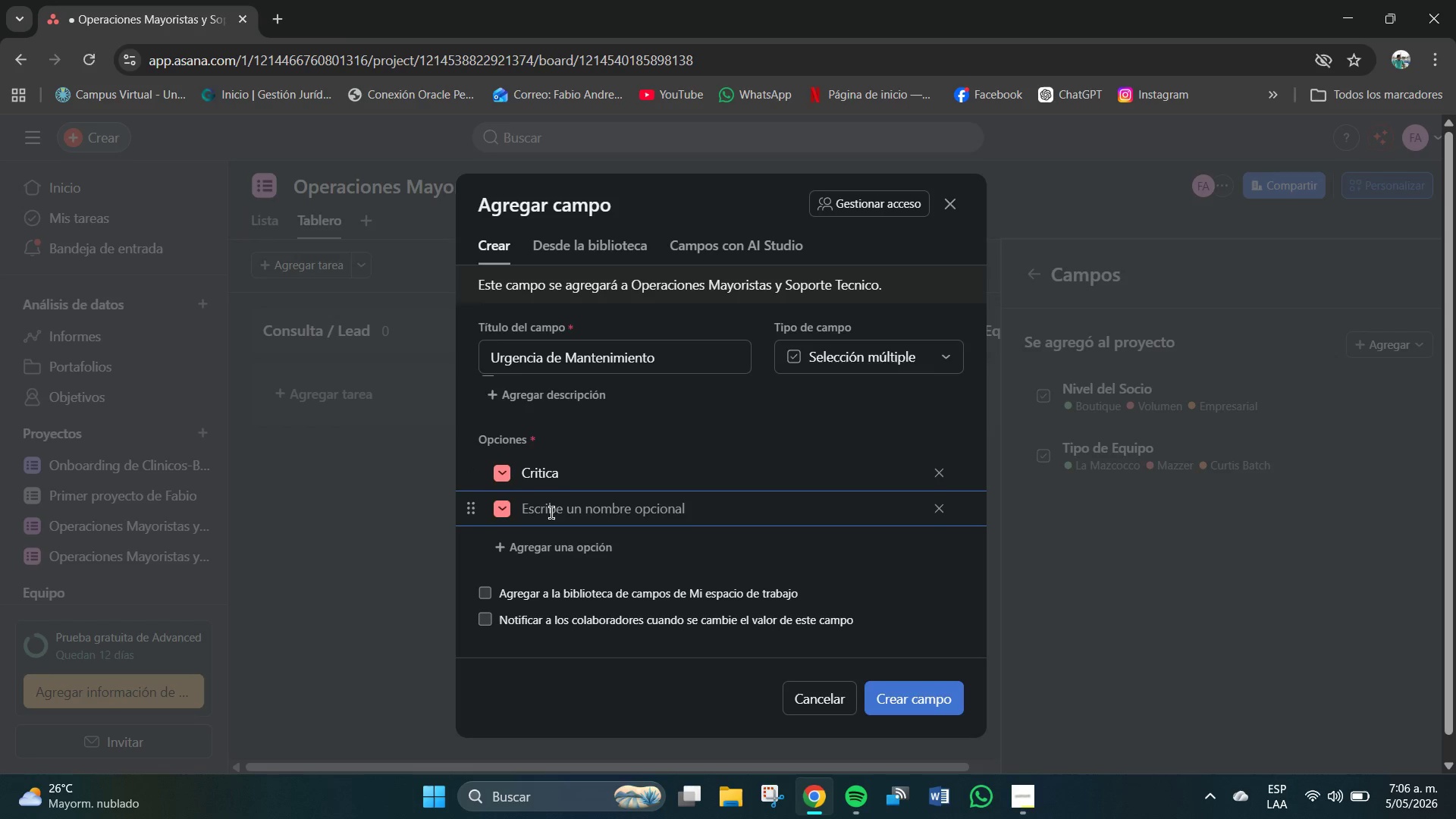 
type(Alta)
 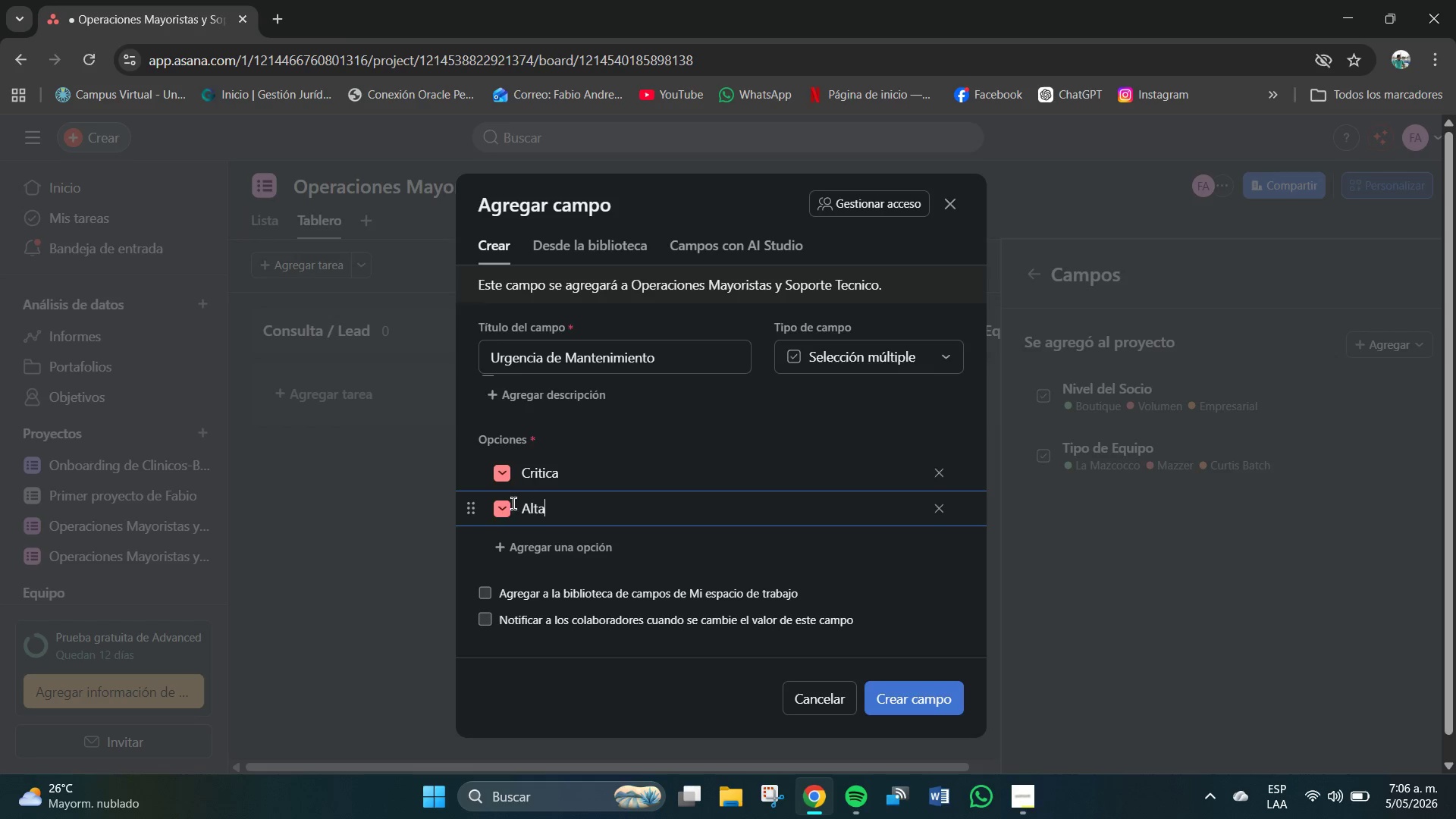 
left_click([499, 510])
 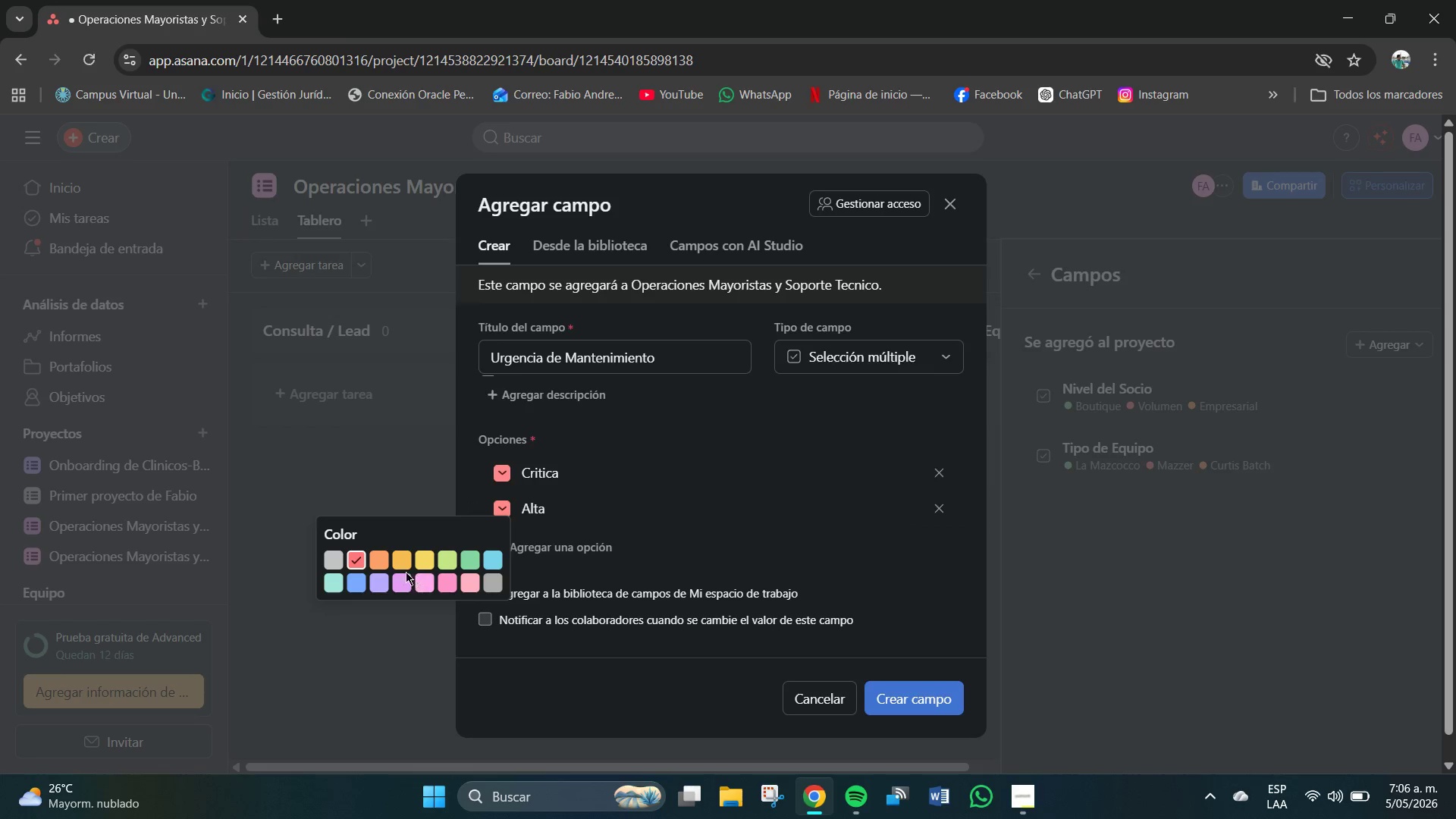 
wait(5.02)
 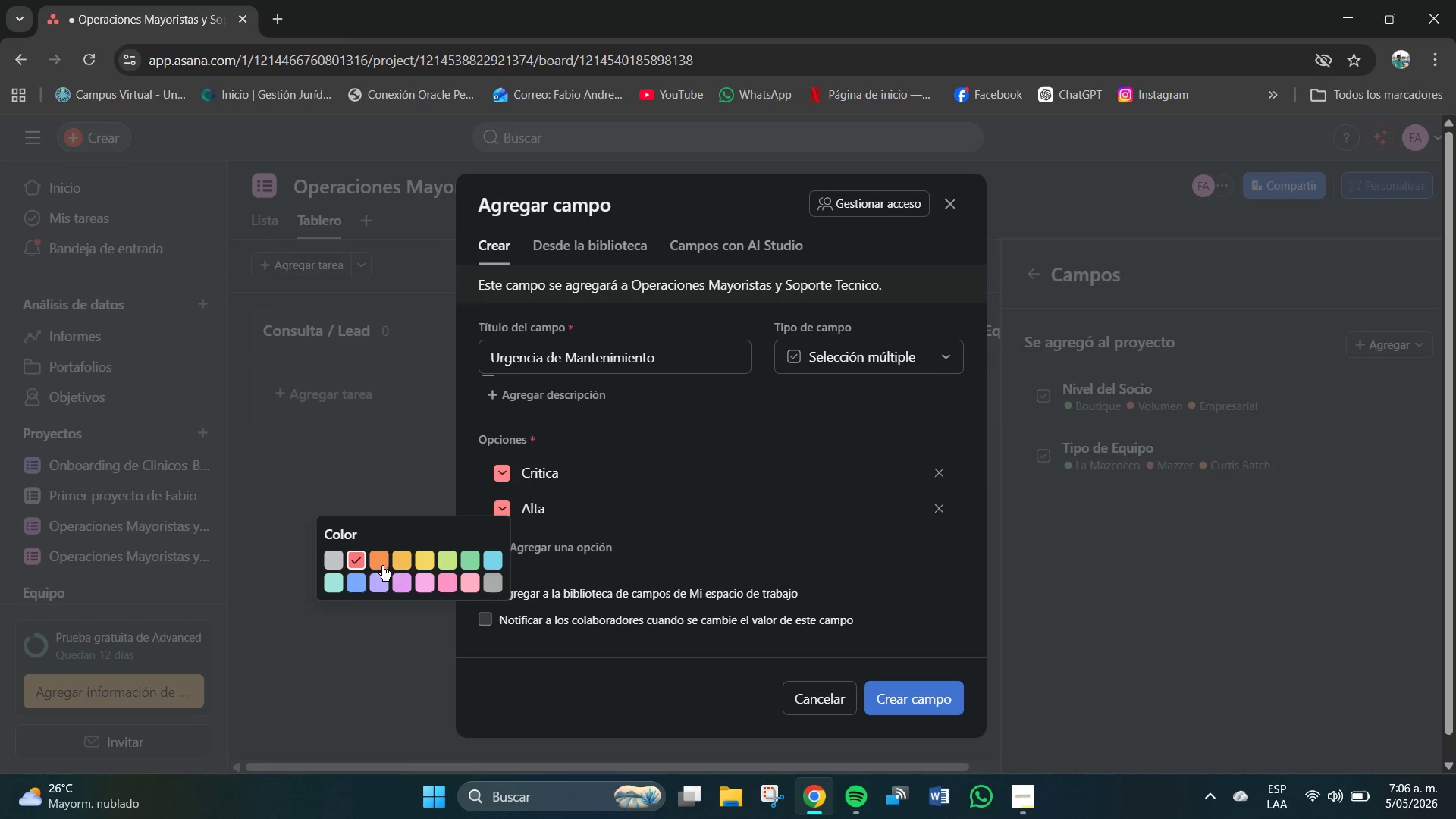 
mouse_move([563, 545])
 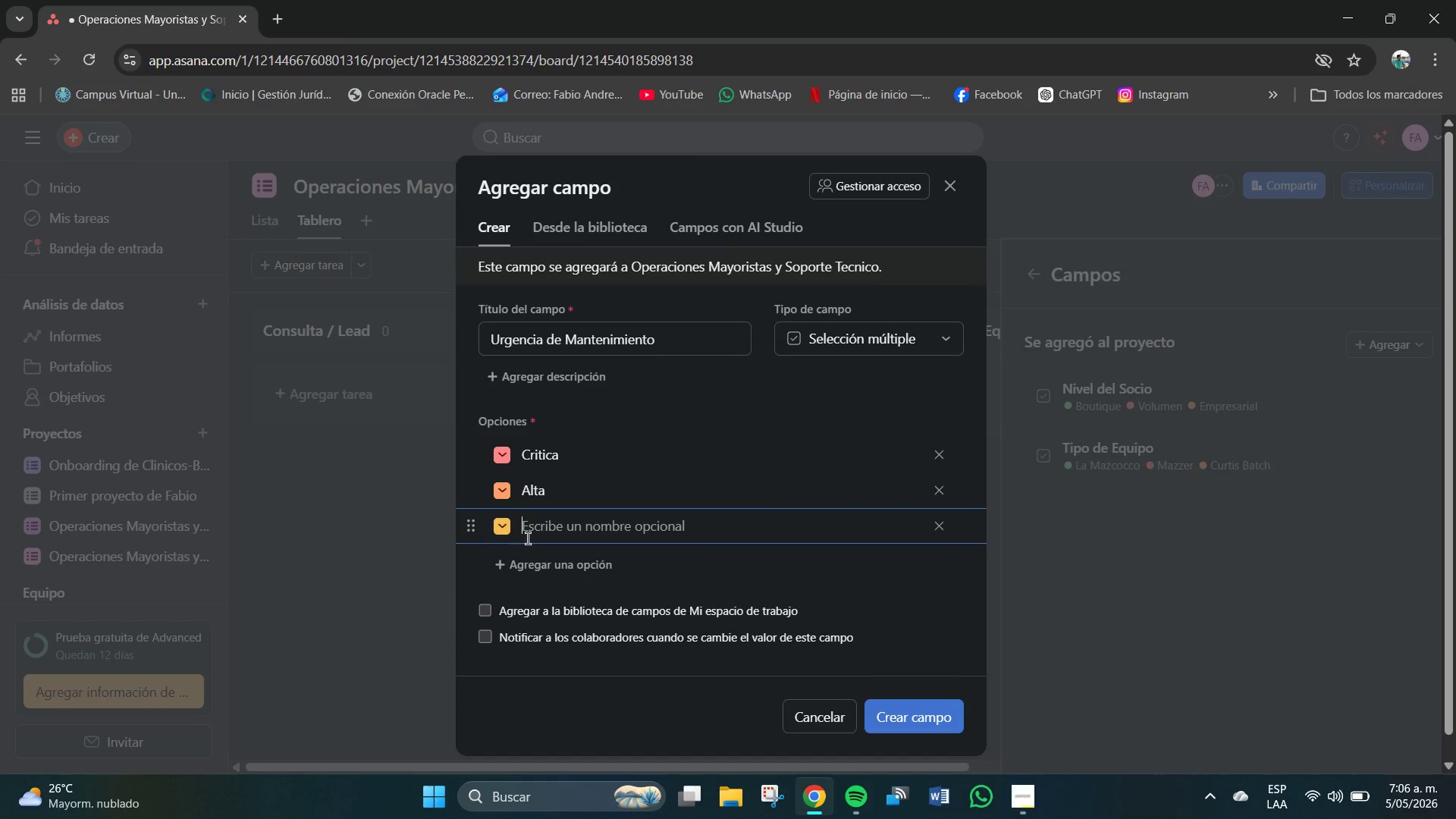 
left_click([544, 527])
 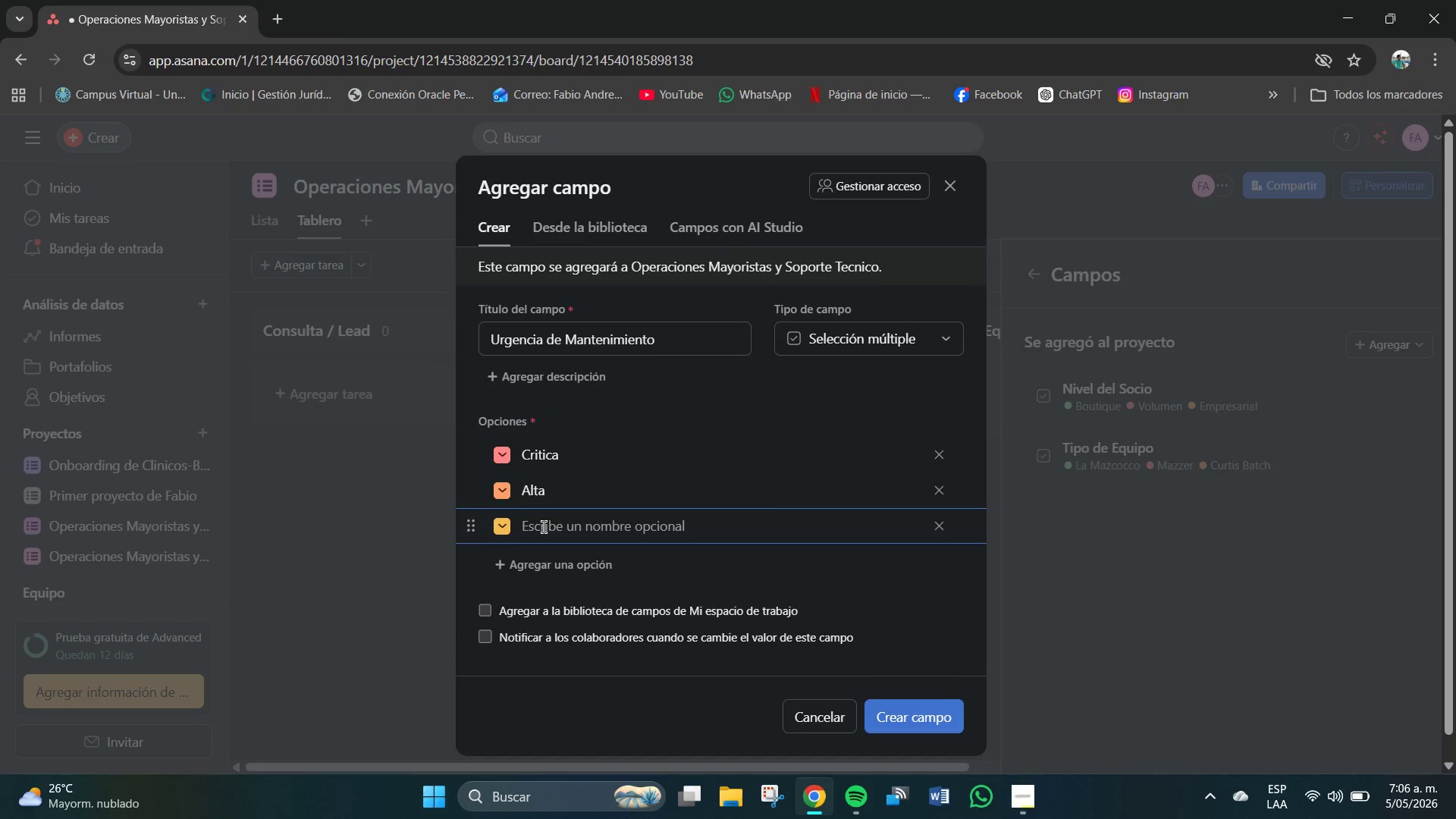 
type(Media)
 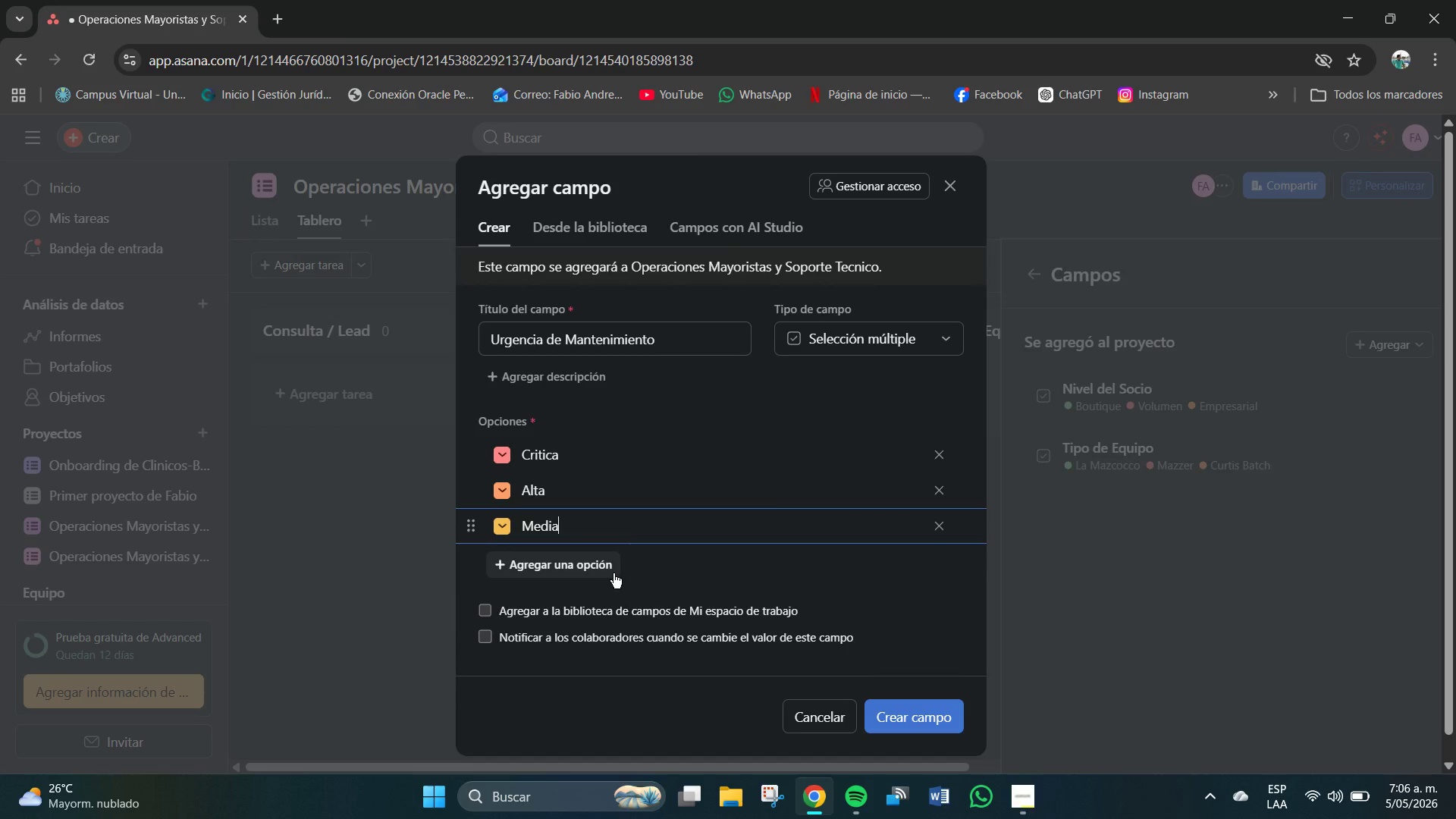 
left_click([566, 559])
 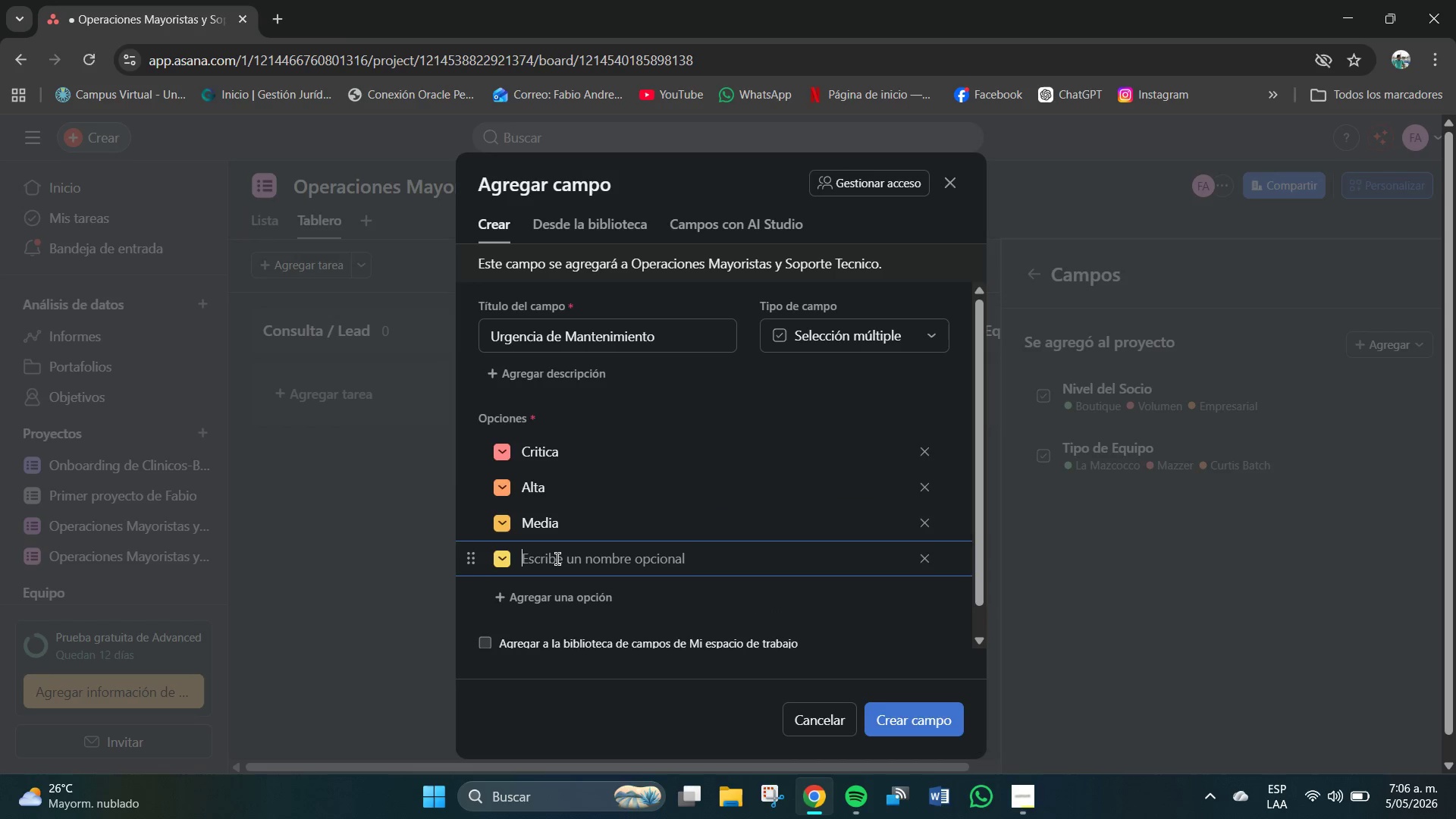 
type(Baja)
 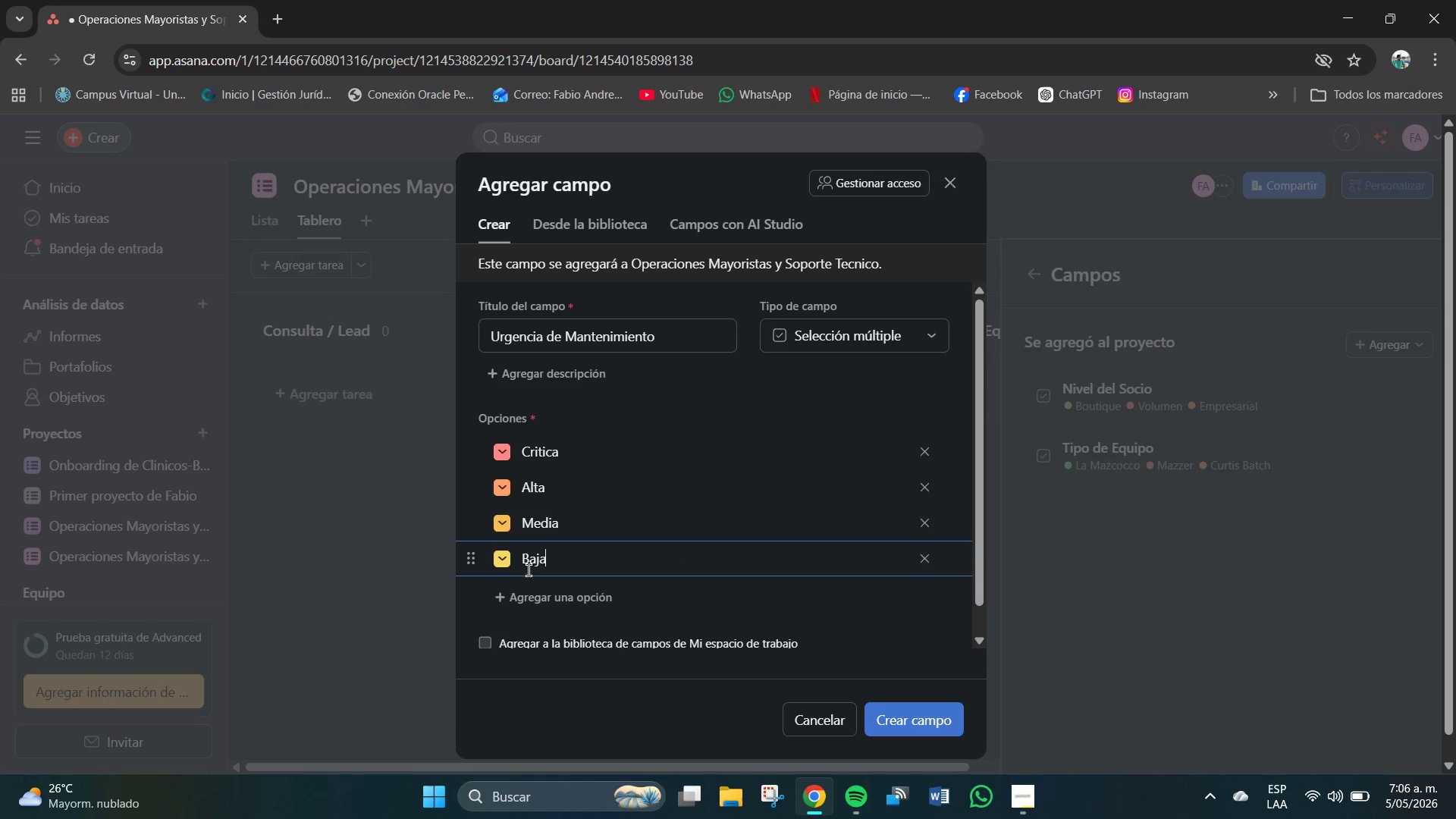 
left_click([506, 563])
 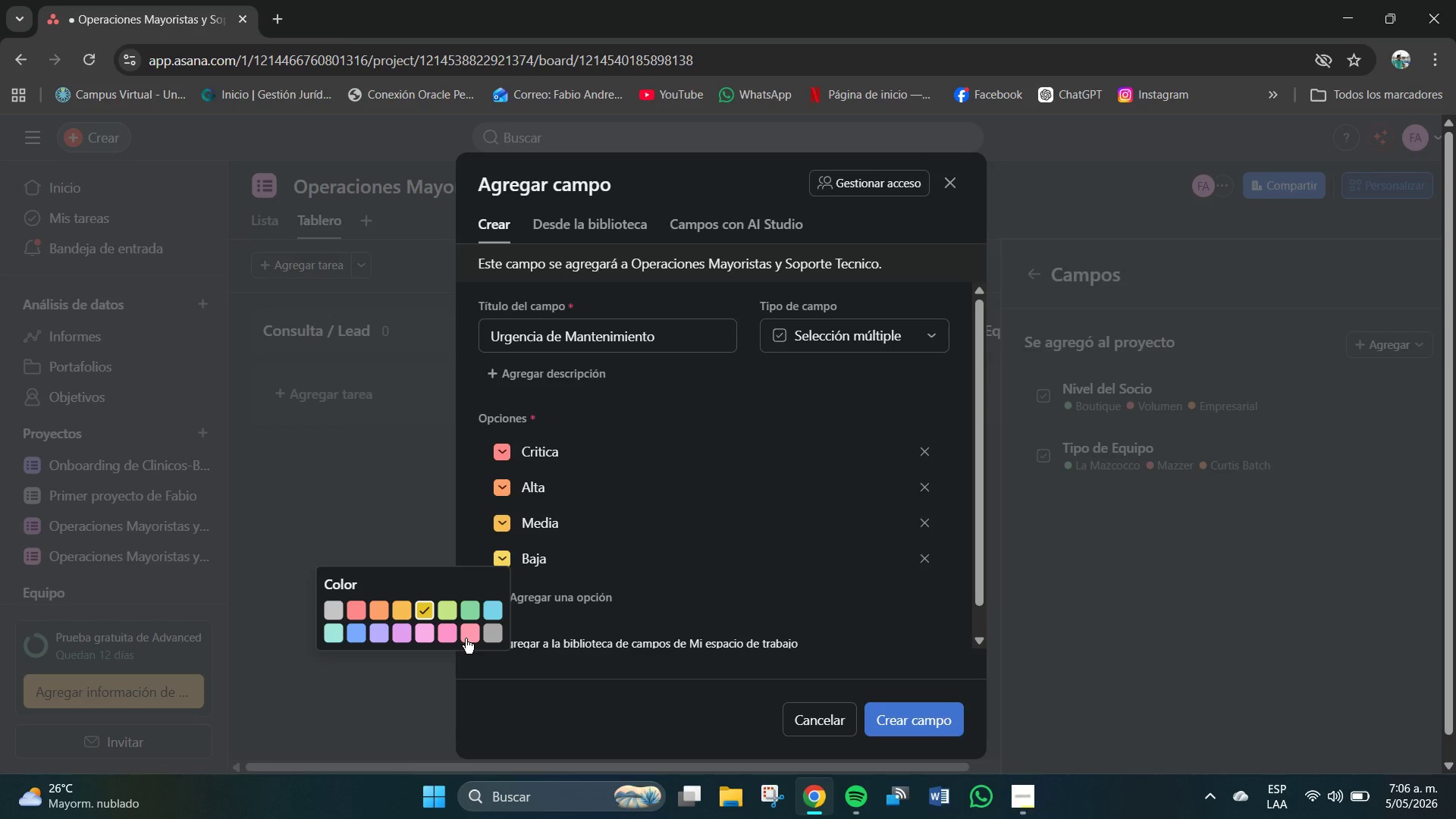 
left_click([472, 607])
 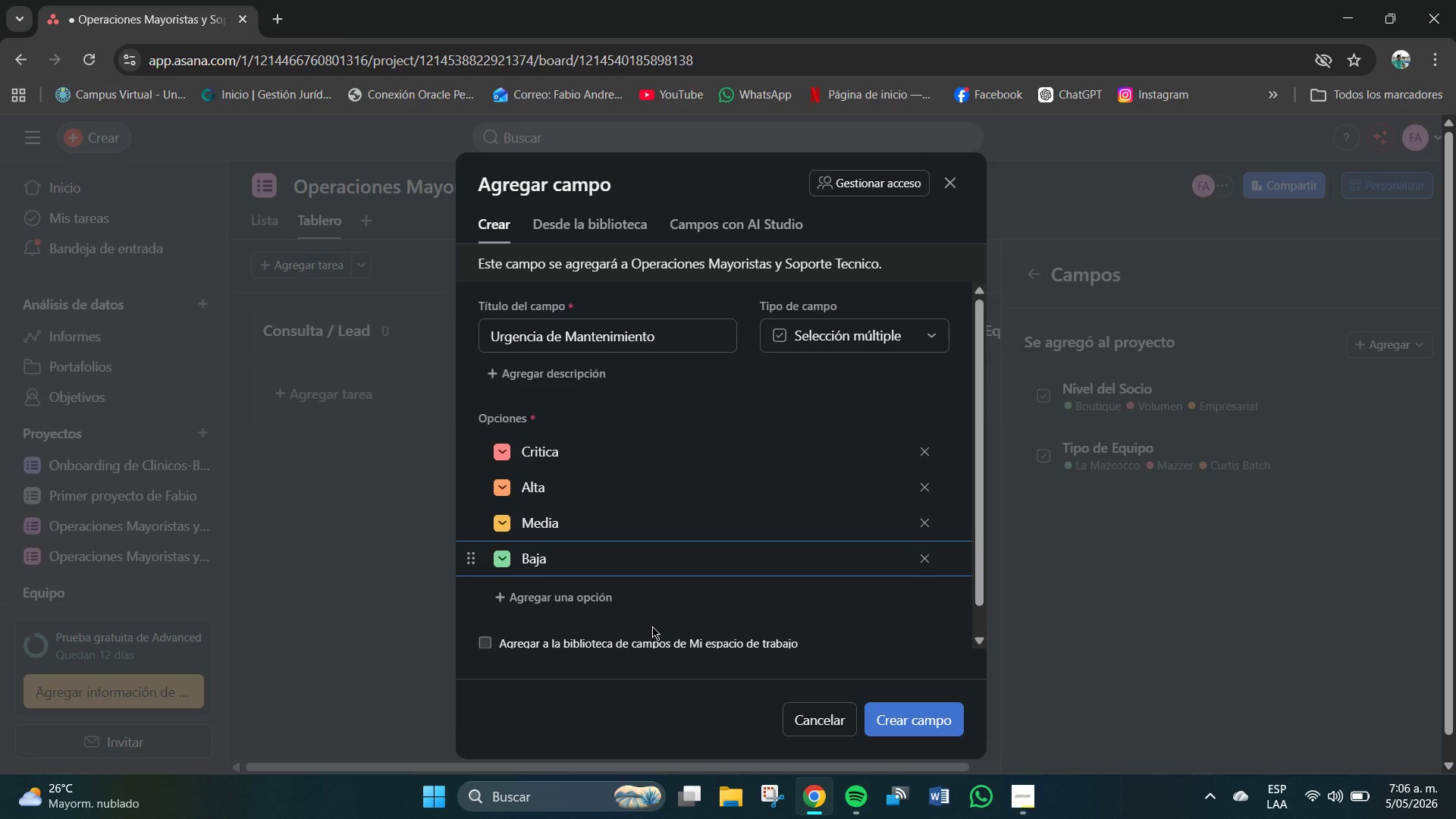 
wait(9.19)
 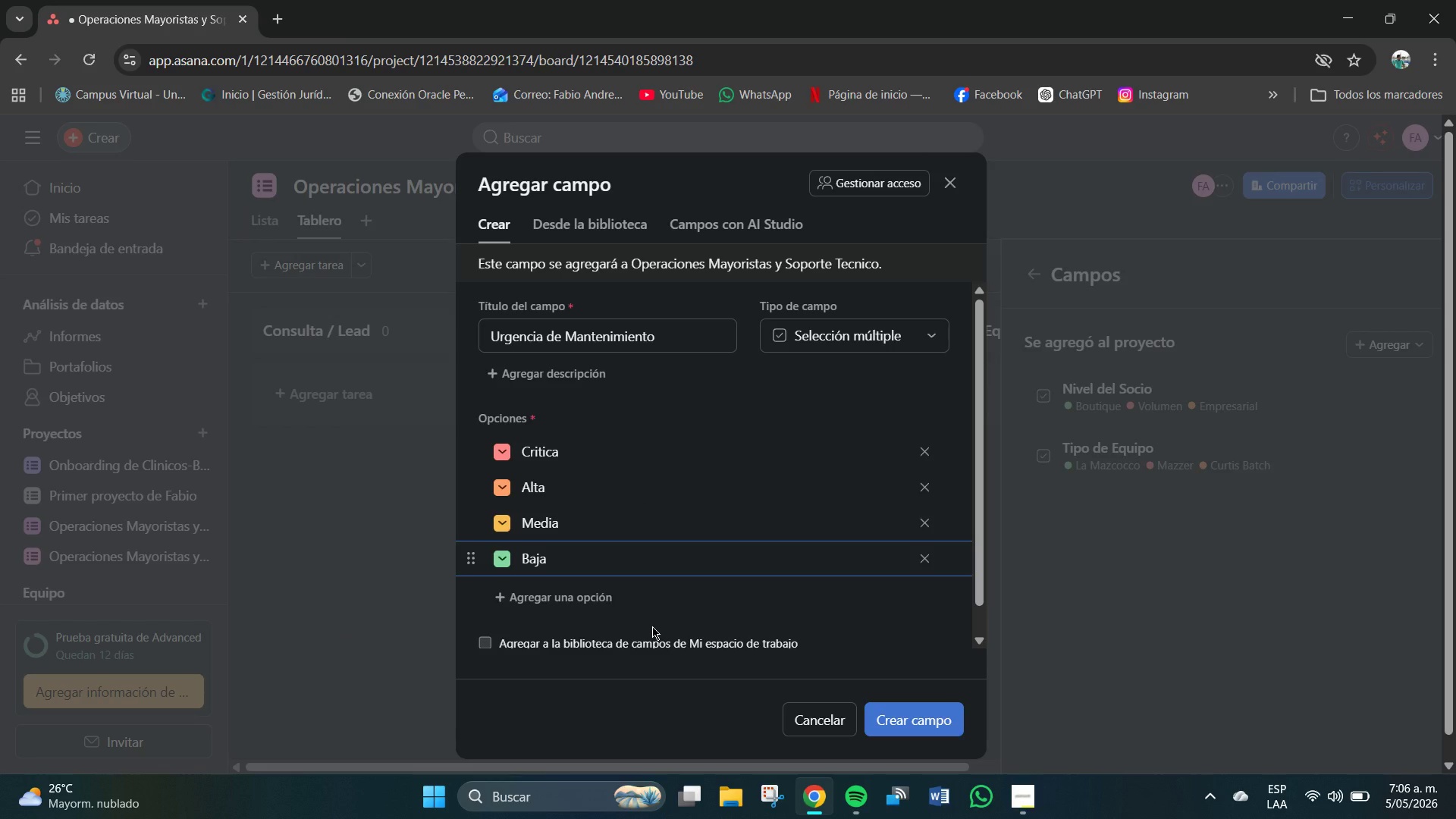 
left_click([916, 720])
 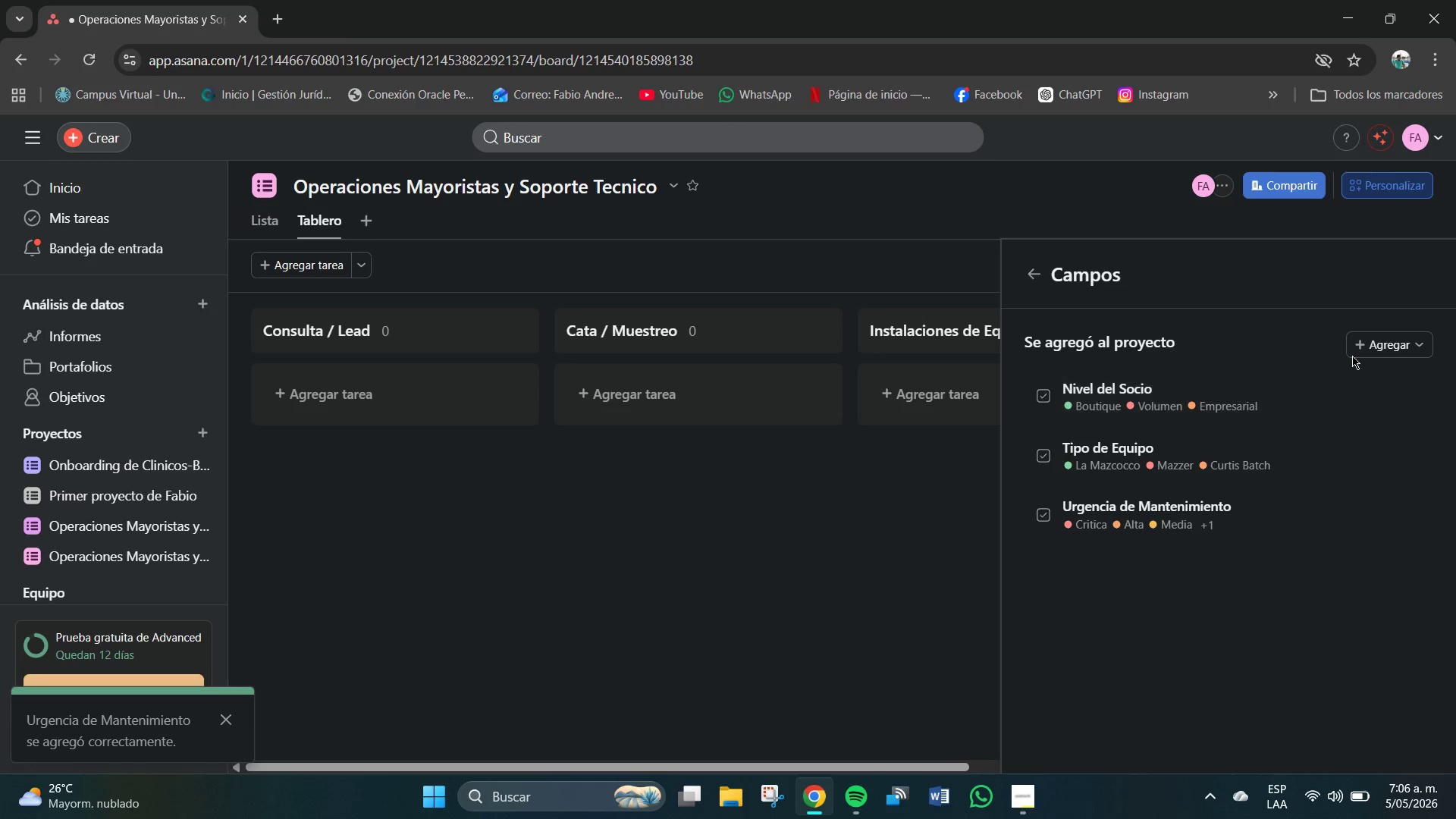 
left_click([1376, 348])
 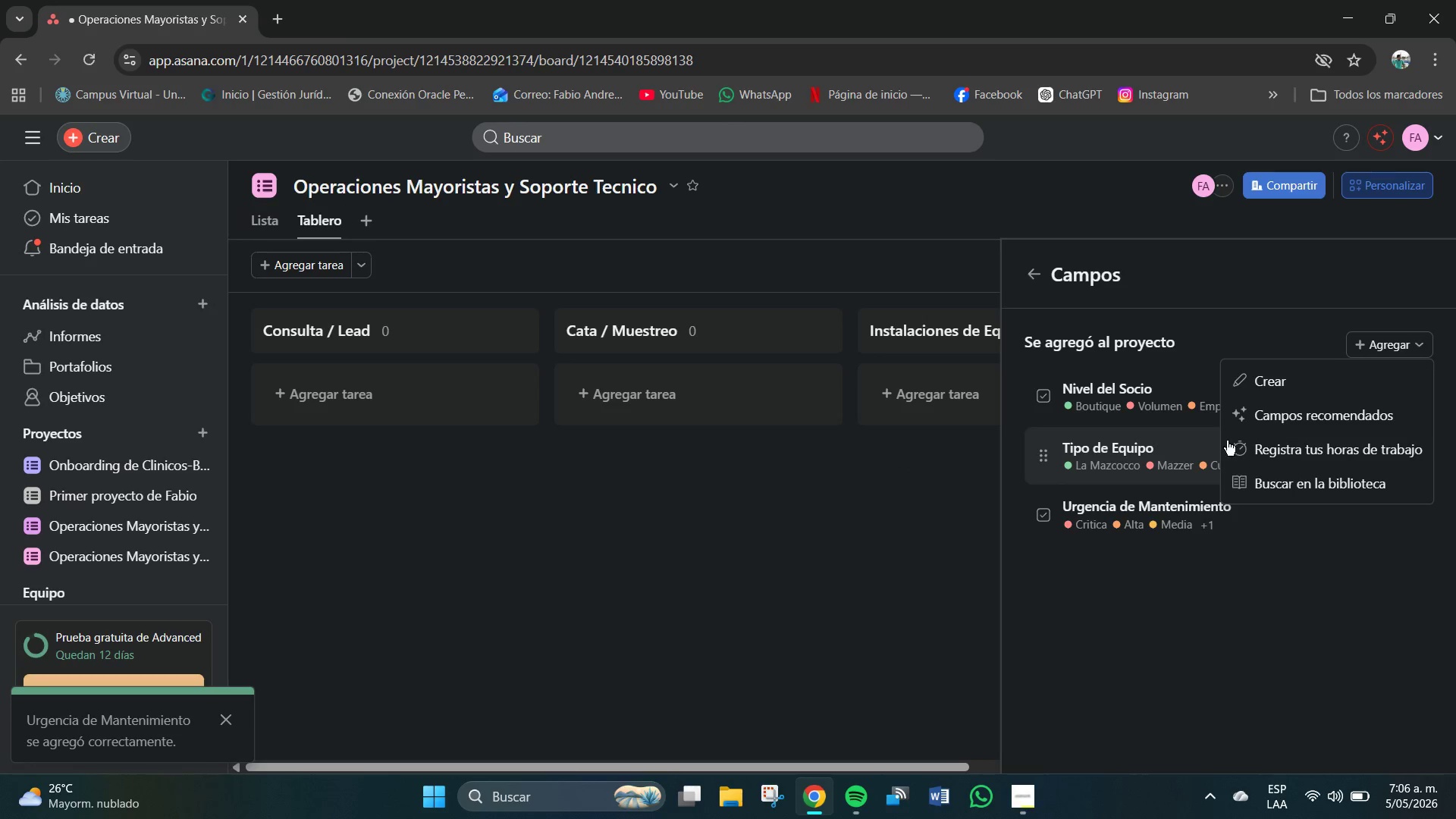 
left_click([1282, 386])
 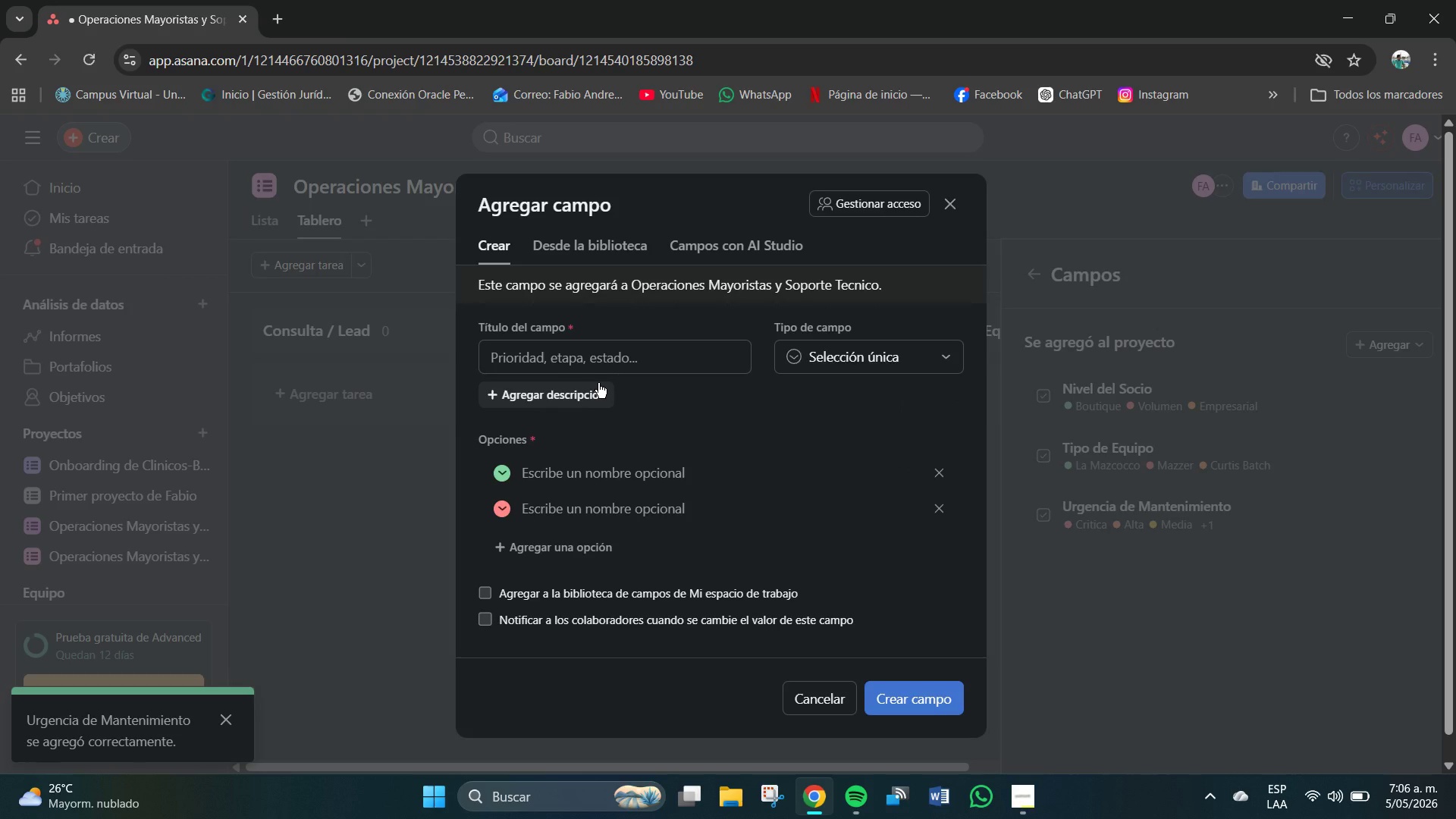 
left_click([563, 369])
 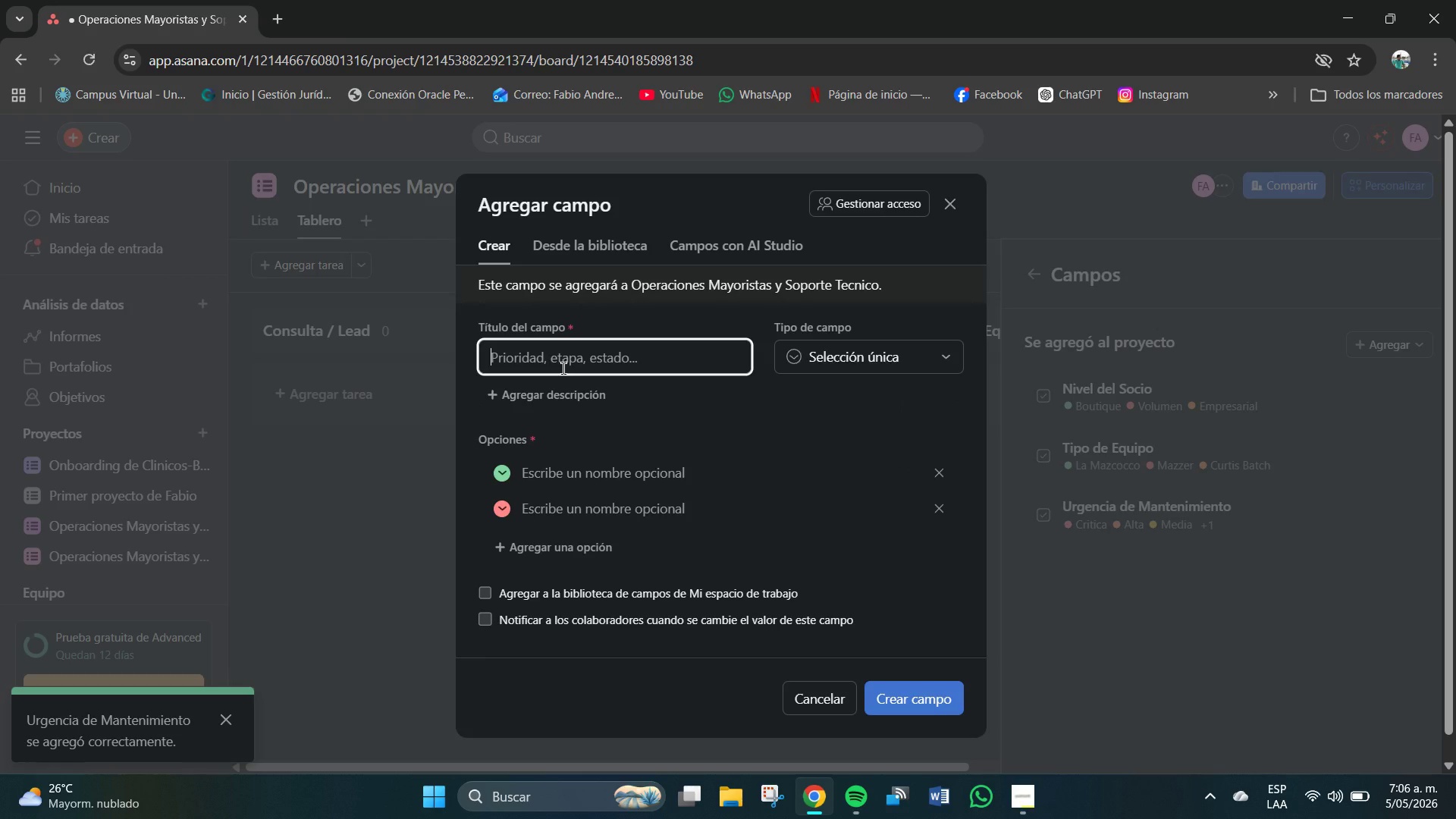 
type(ColumenVolumen)
 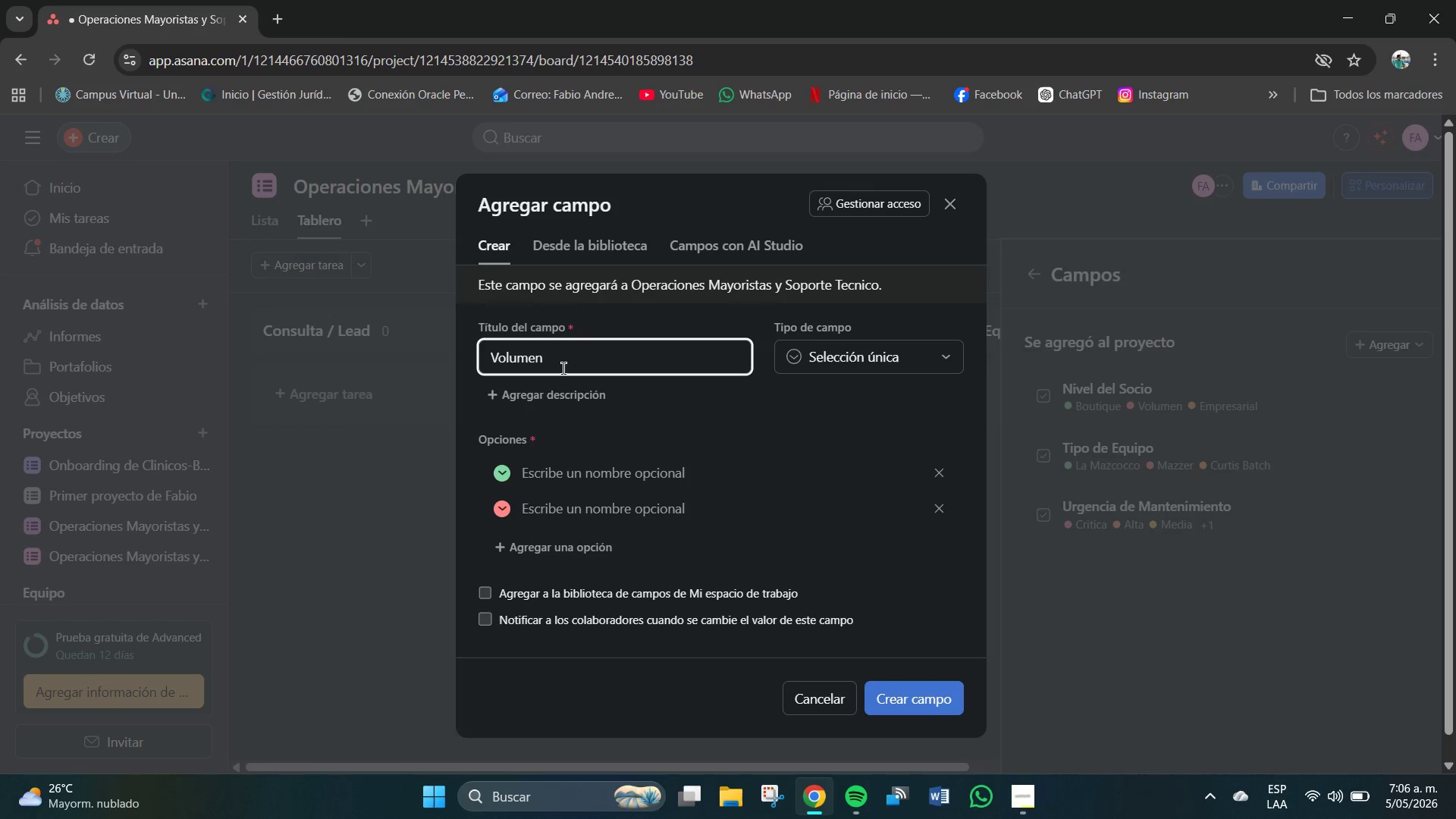 
hold_key(key=Backspace, duration=0.83)
 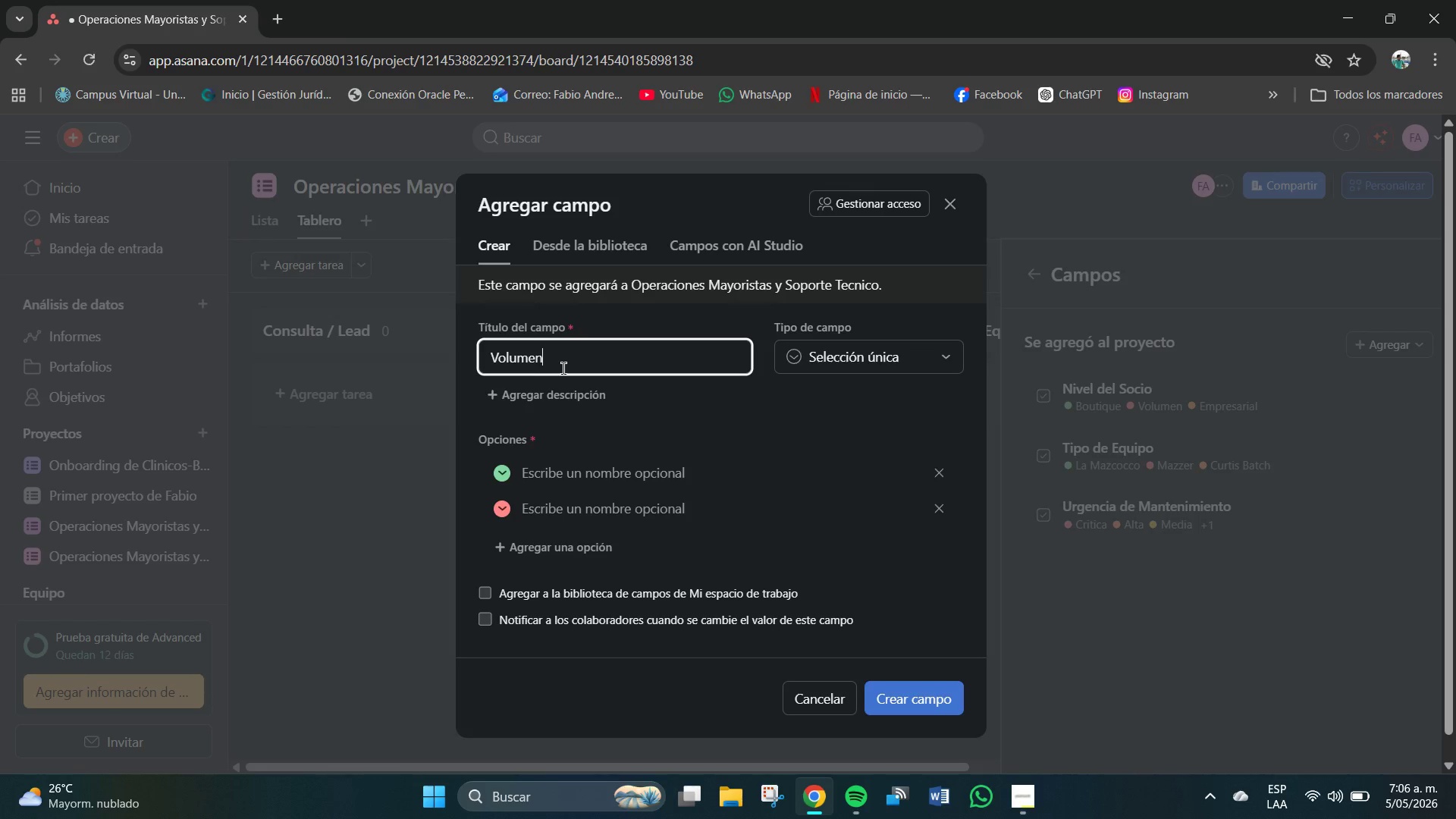 
type( de )
key(Backspace)
type( Suscripcion kg)
key(Backspace)
key(Backspace)
type(*kg&mes()
 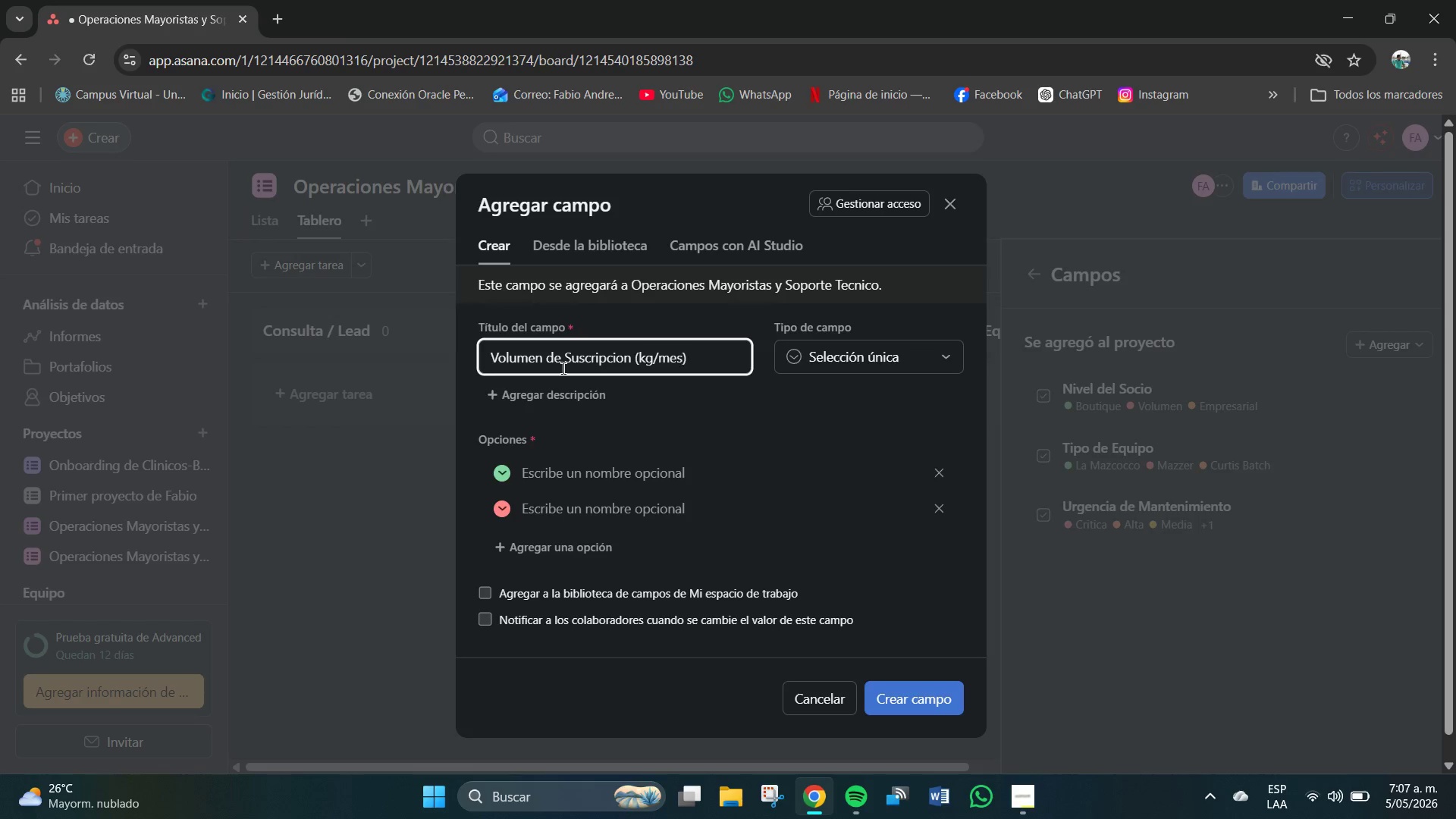 
wait(5.88)
 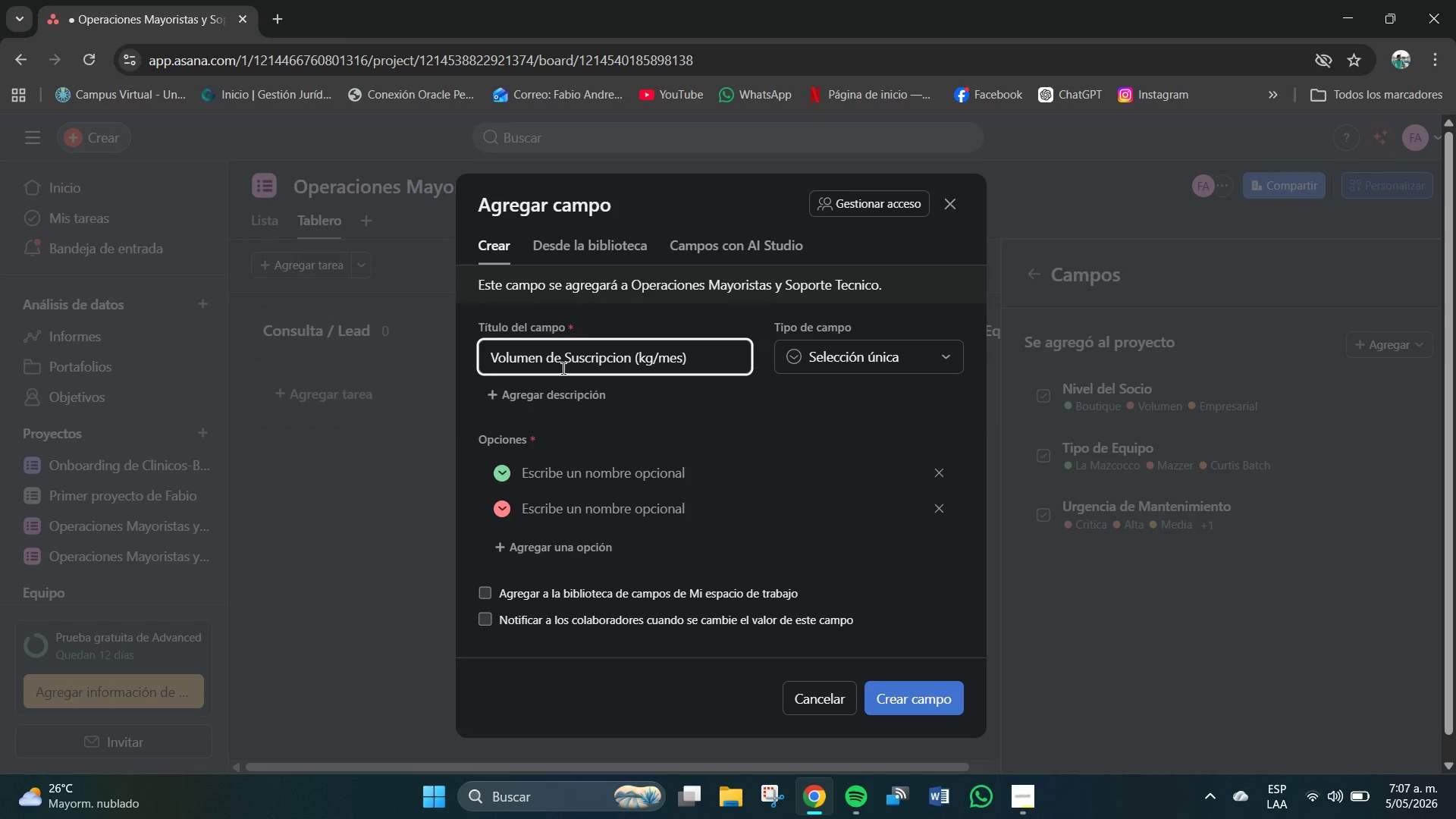 
left_click([880, 368])
 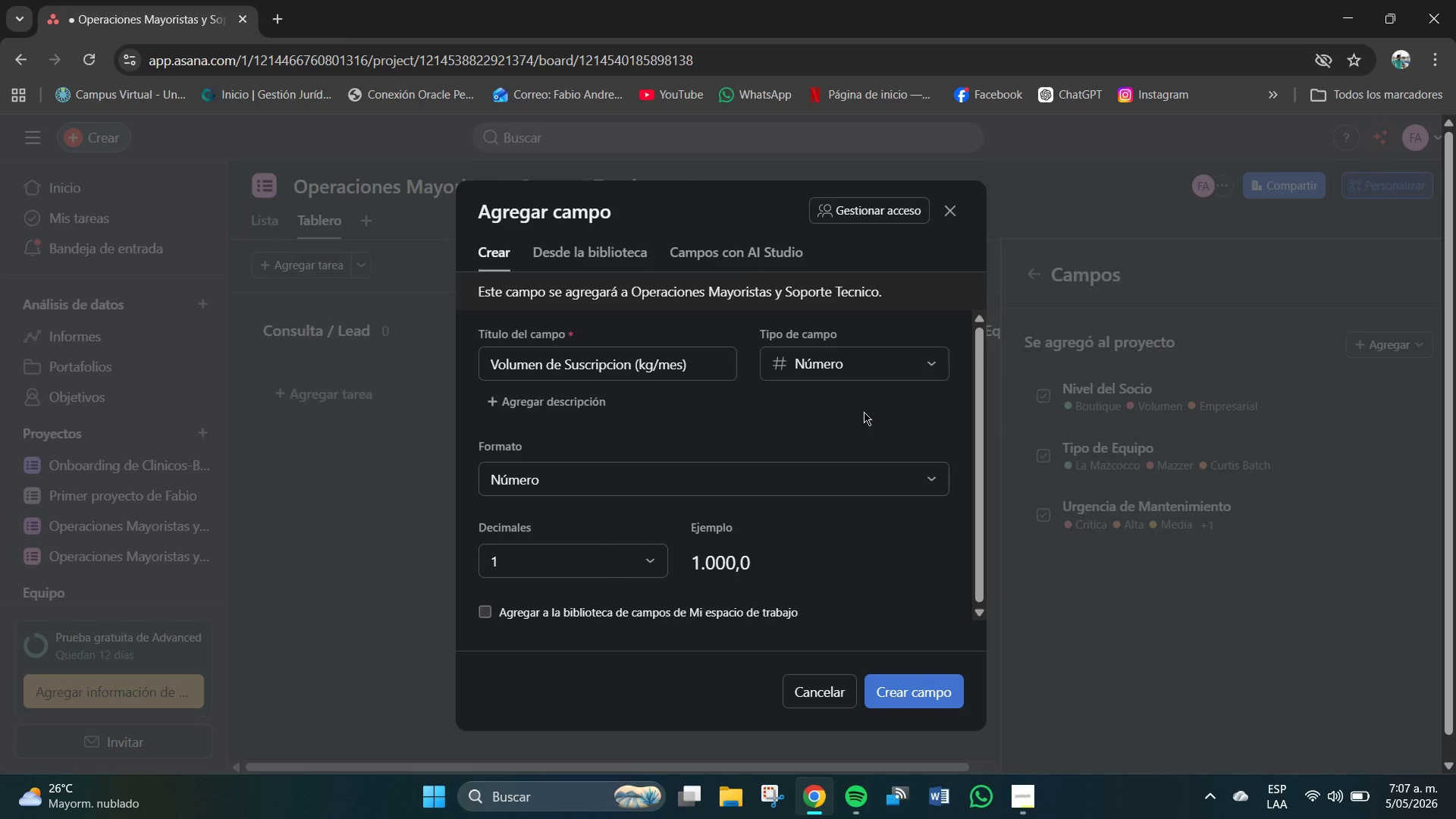 
wait(37.66)
 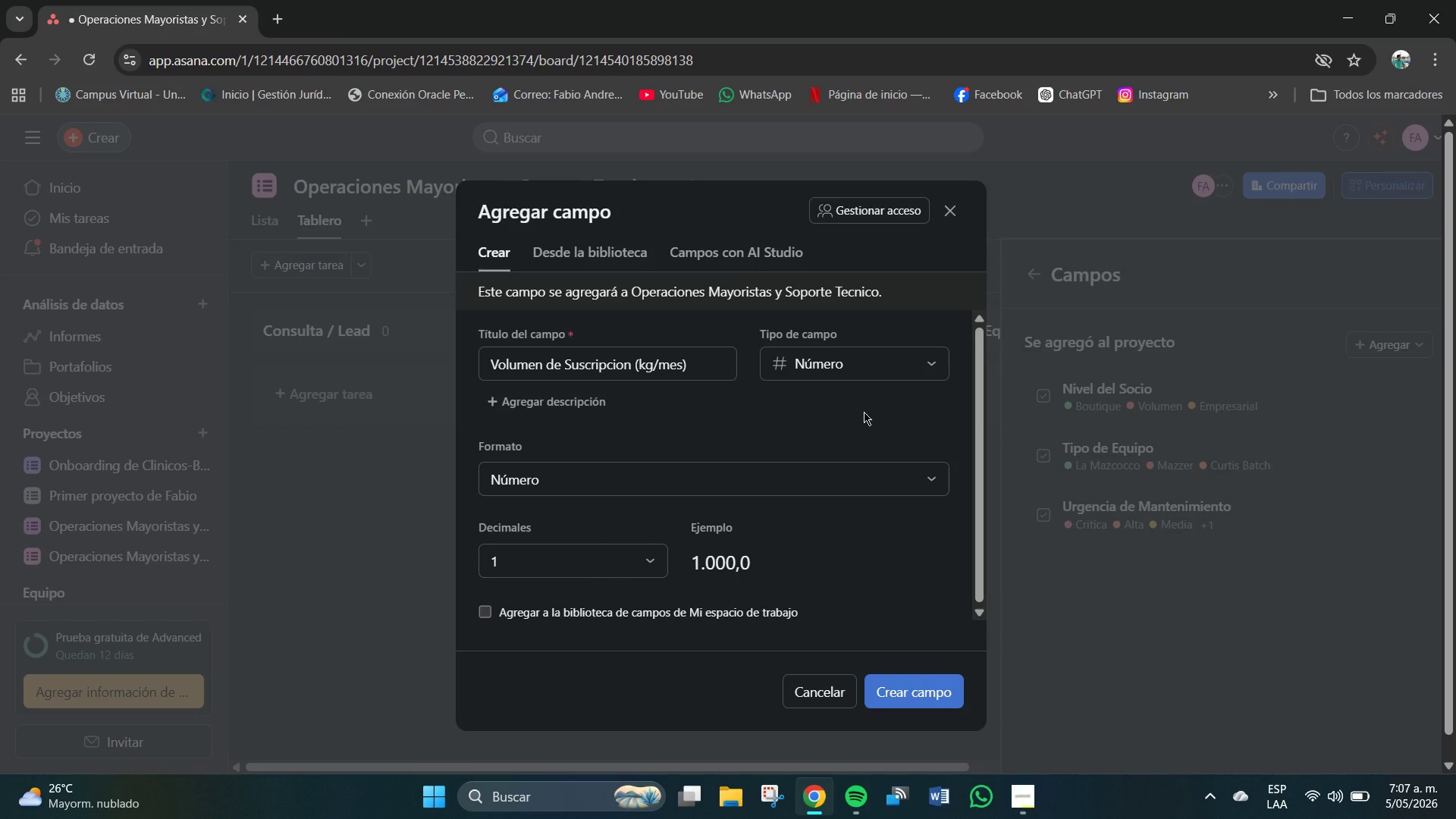 
mouse_move([610, 476])
 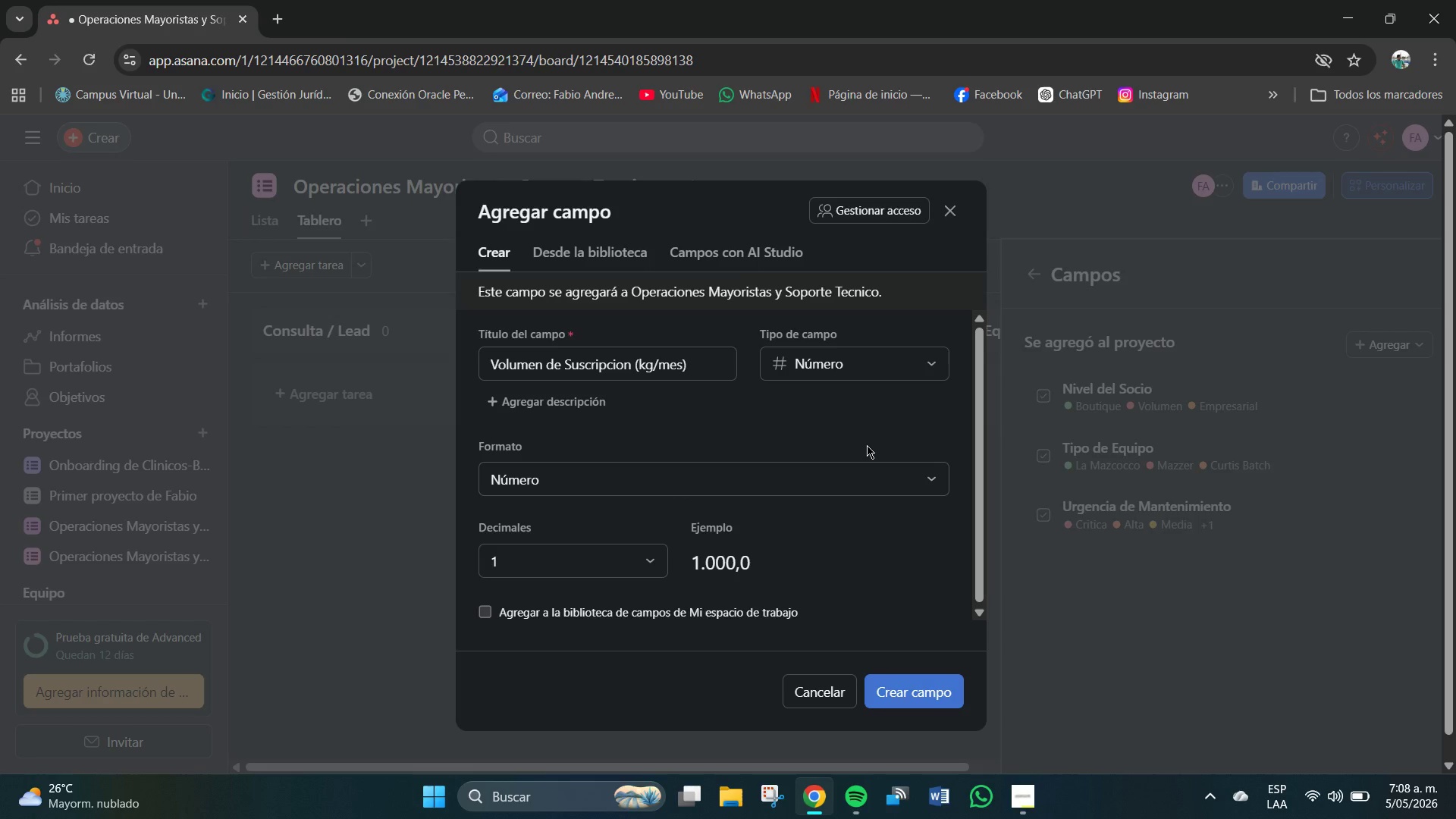 
left_click([867, 445])
 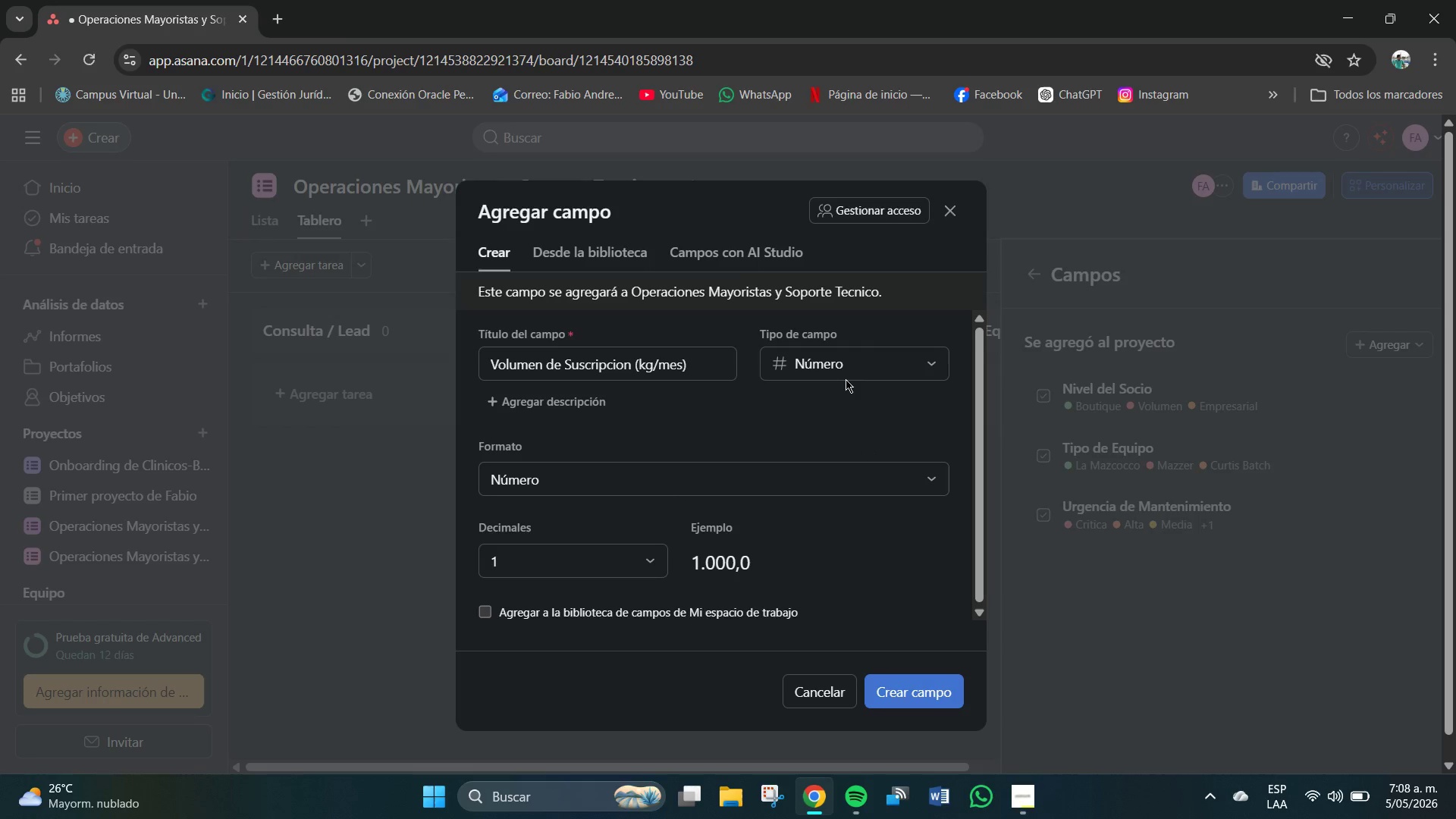 
left_click([837, 374])
 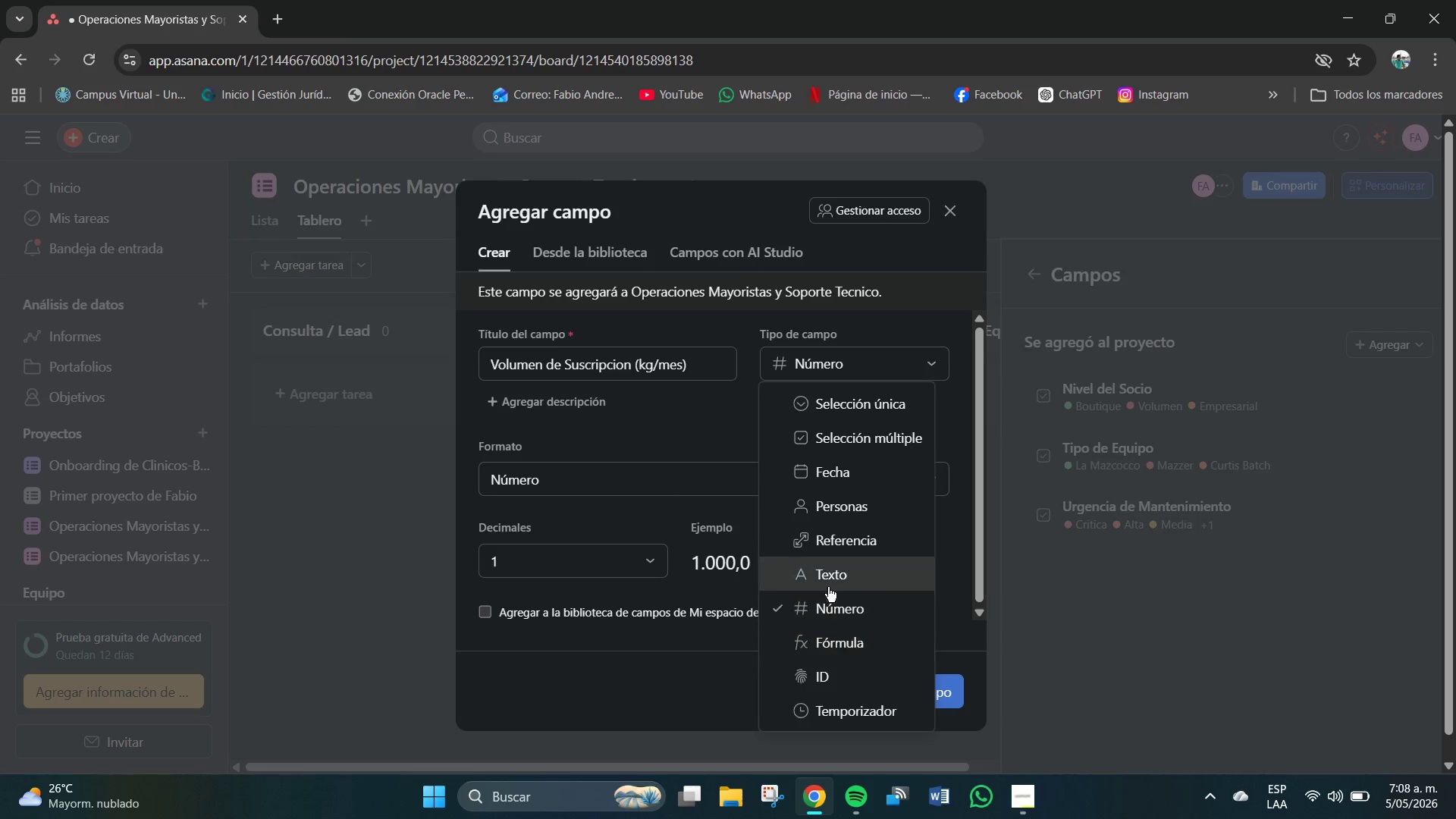 
left_click([689, 425])
 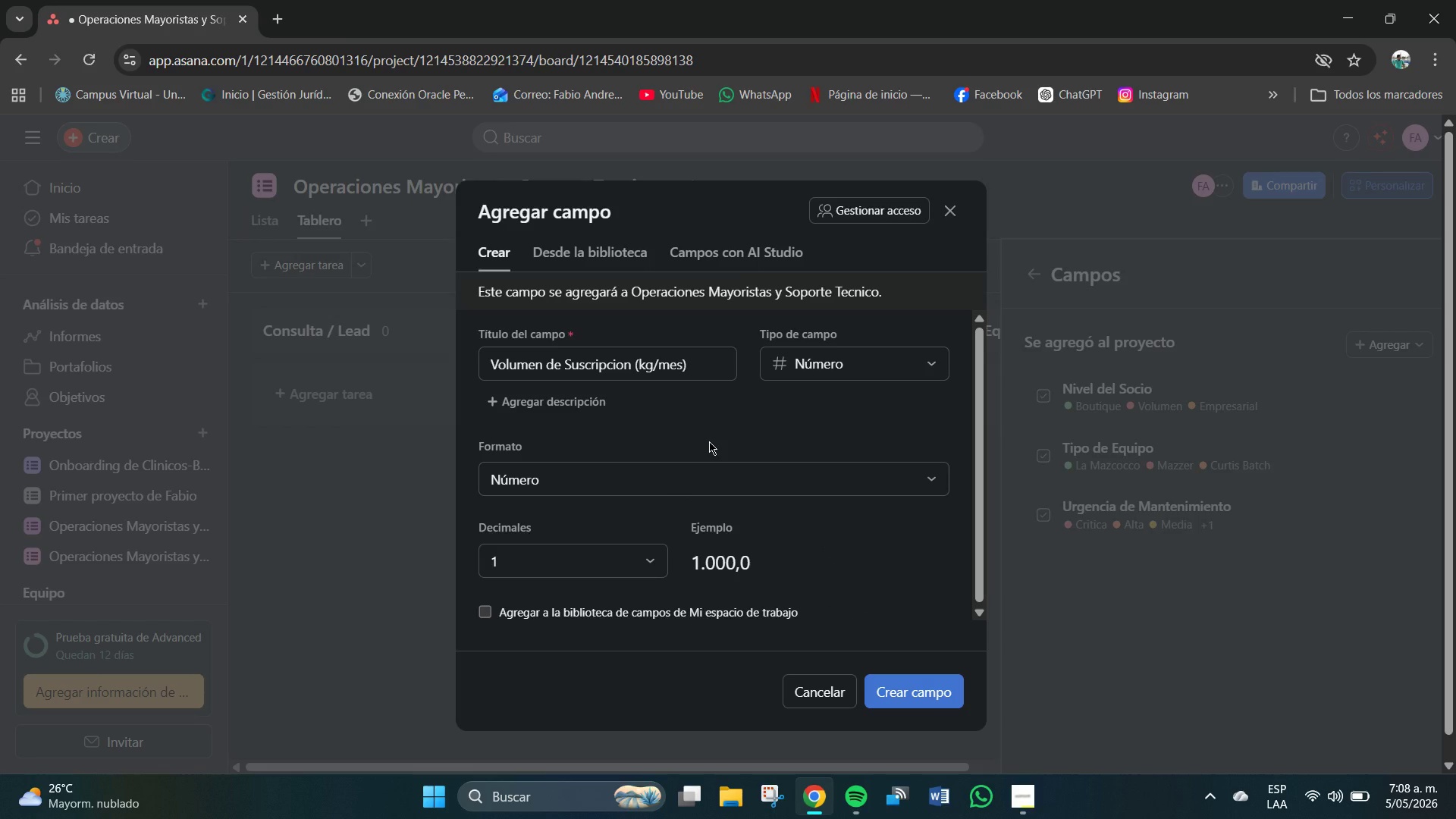 
wait(5.42)
 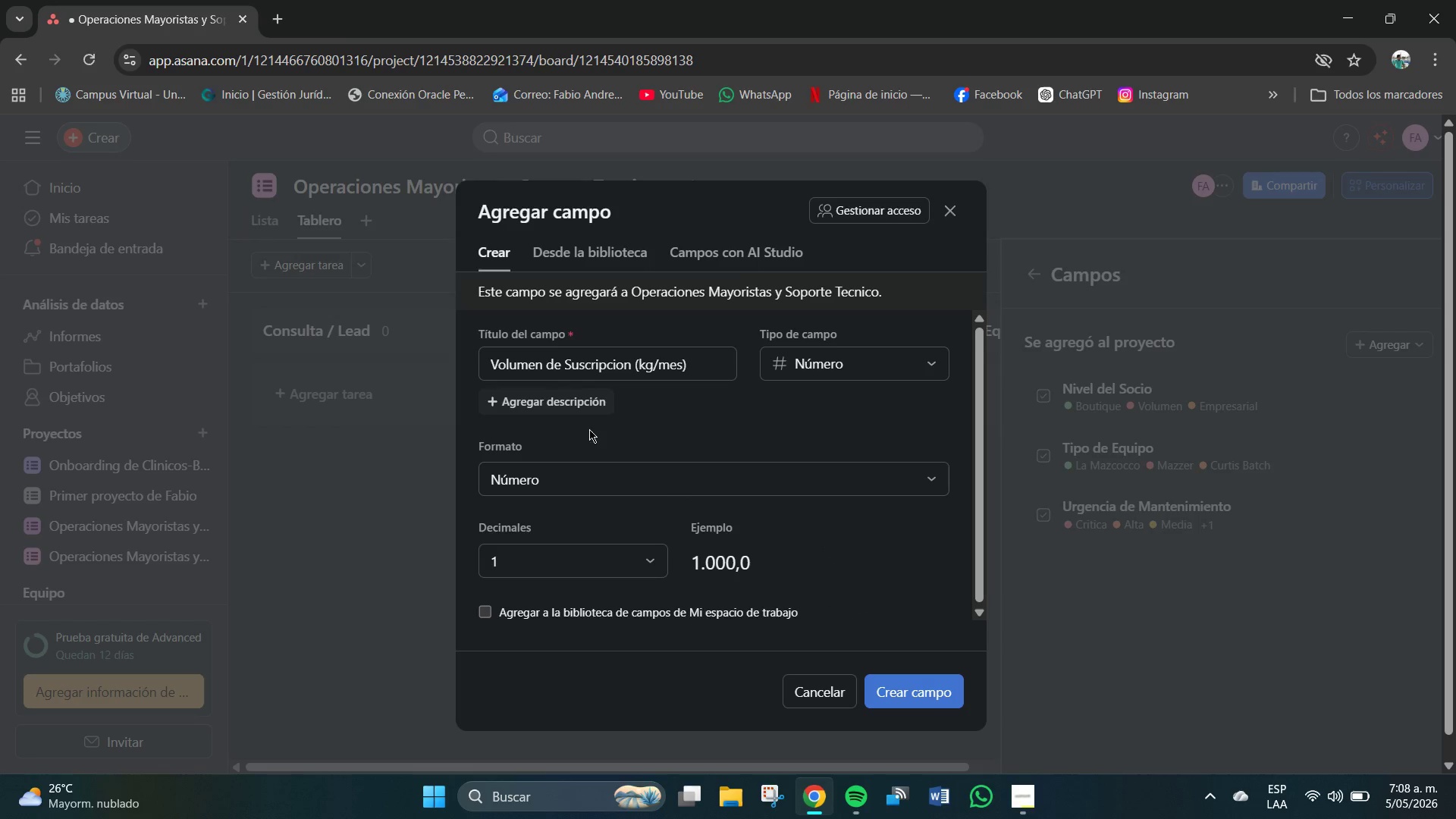 
scroll: coordinate [690, 474], scroll_direction: down, amount: 1.0
 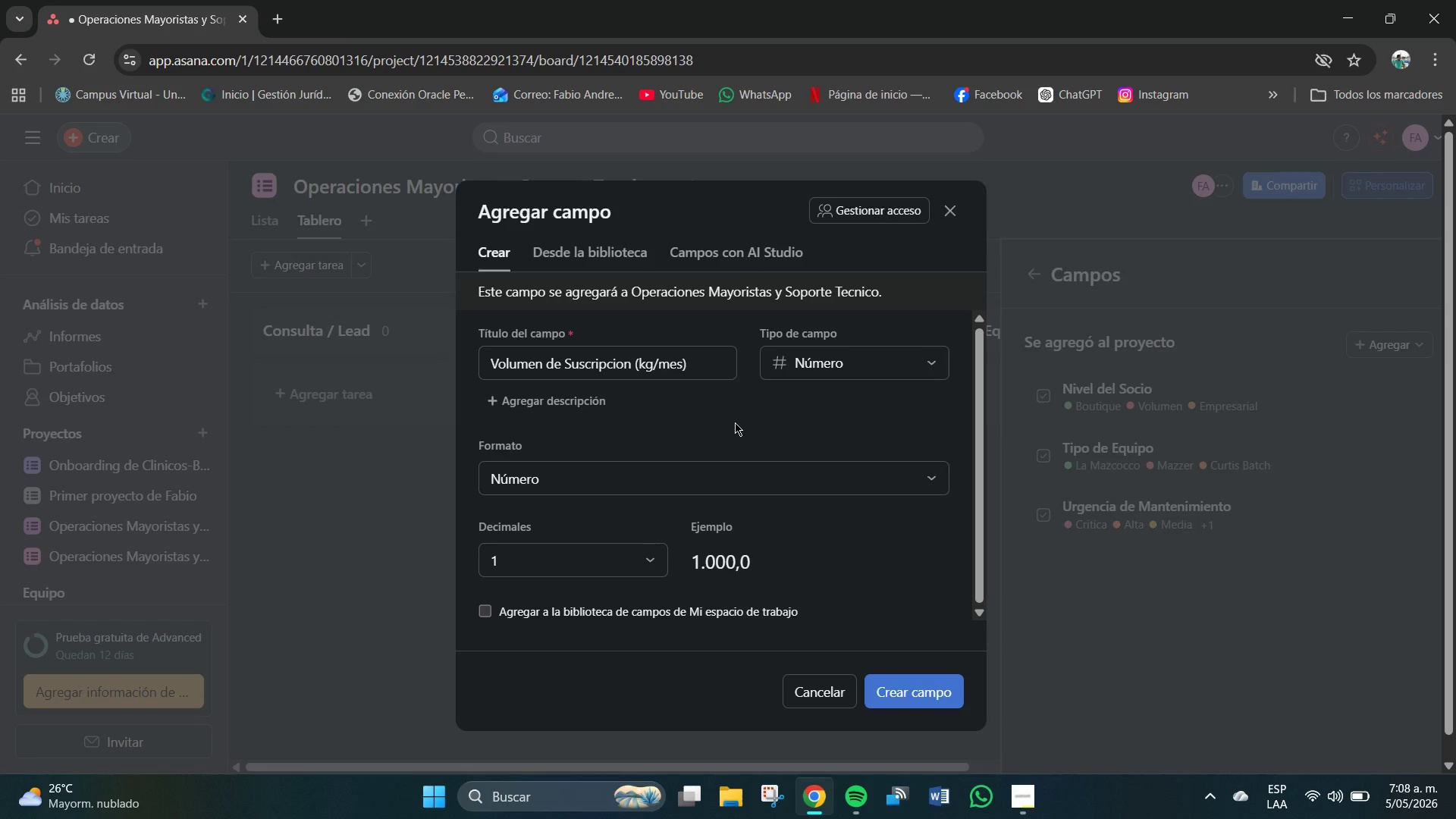 
wait(10.59)
 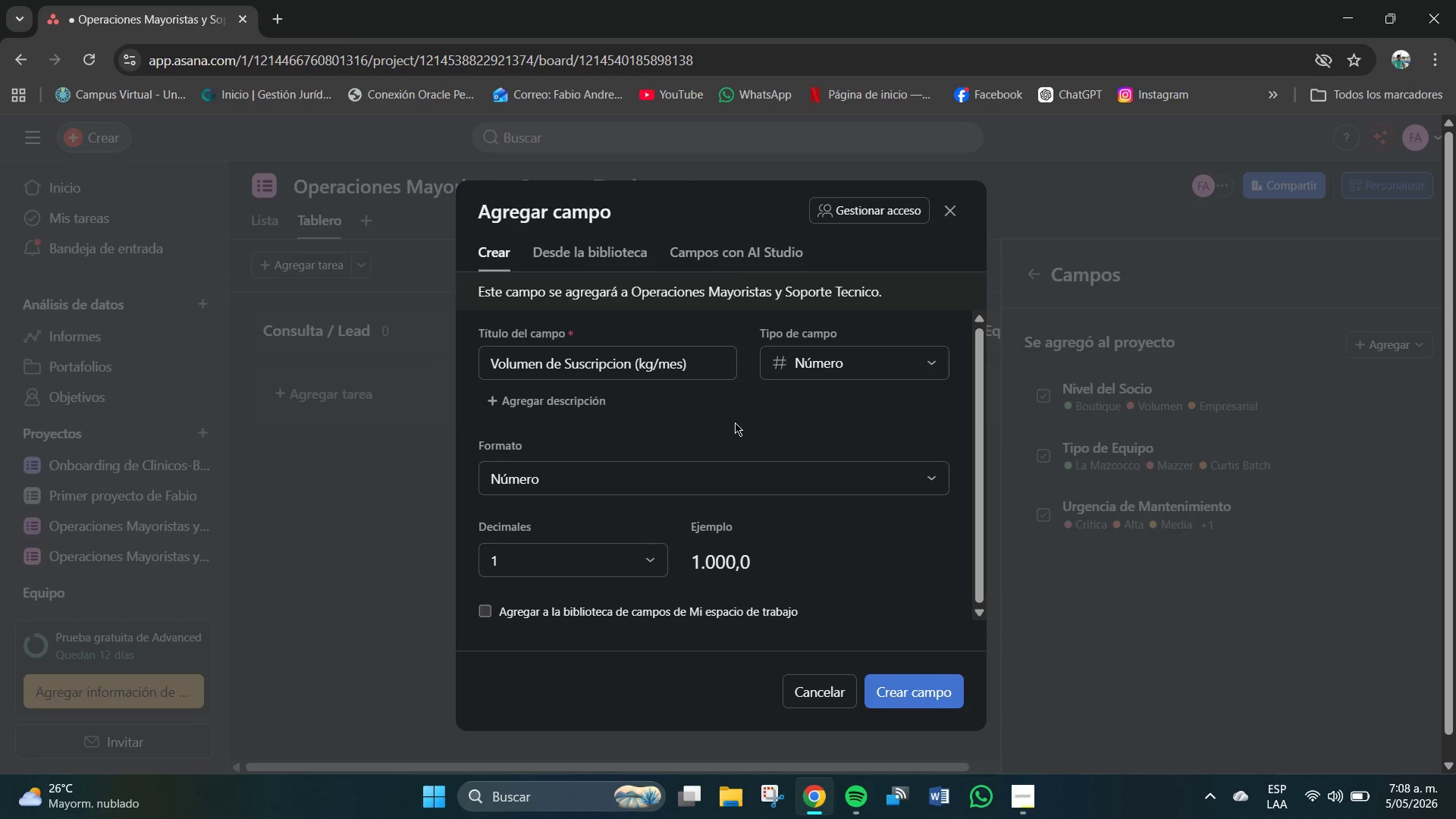 
left_click([1397, 340])
 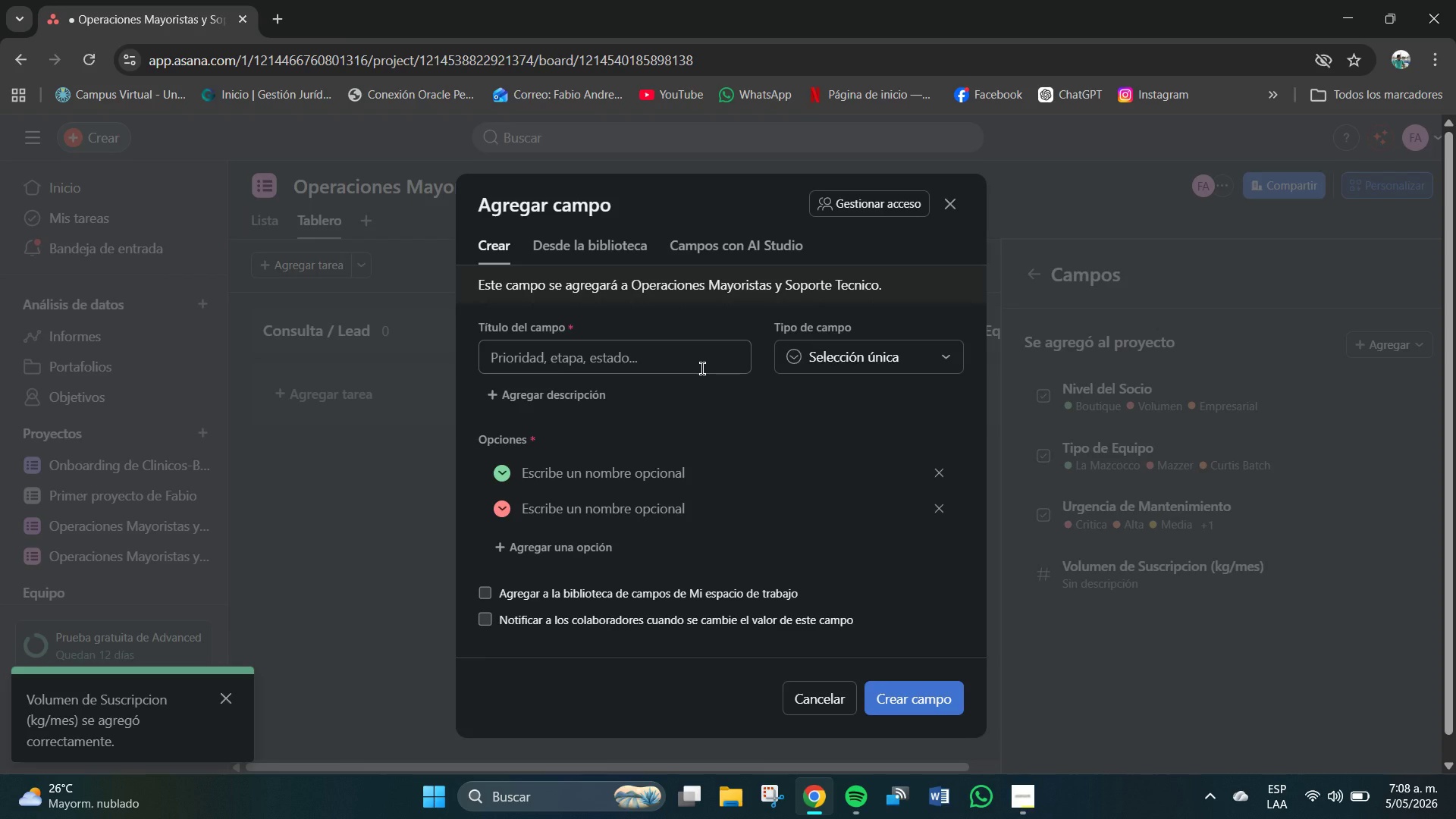 
left_click([608, 353])
 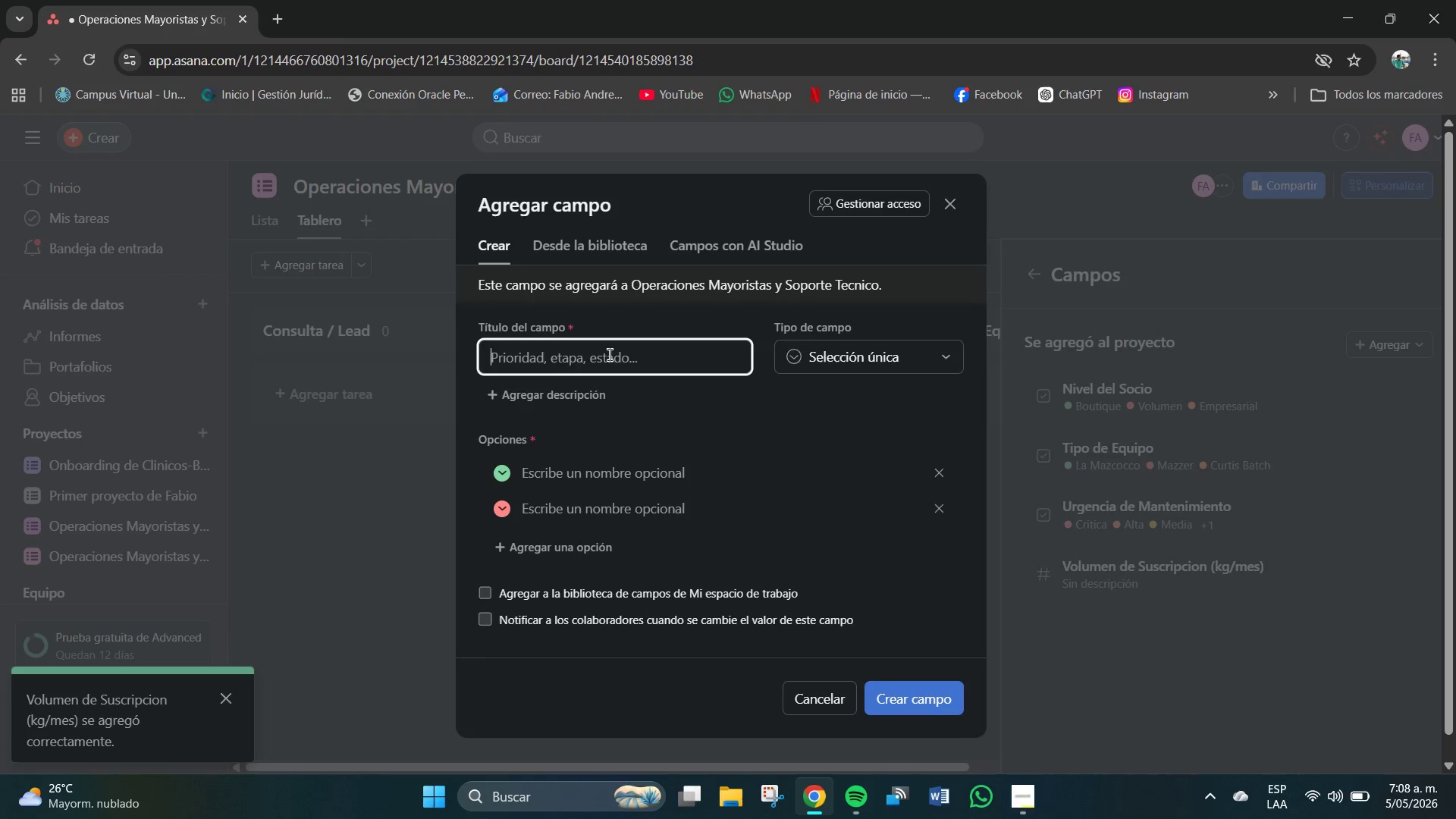 
type(Pri)
key(Backspace)
type(])
key(Backspace)
type(oxima Fecha)
 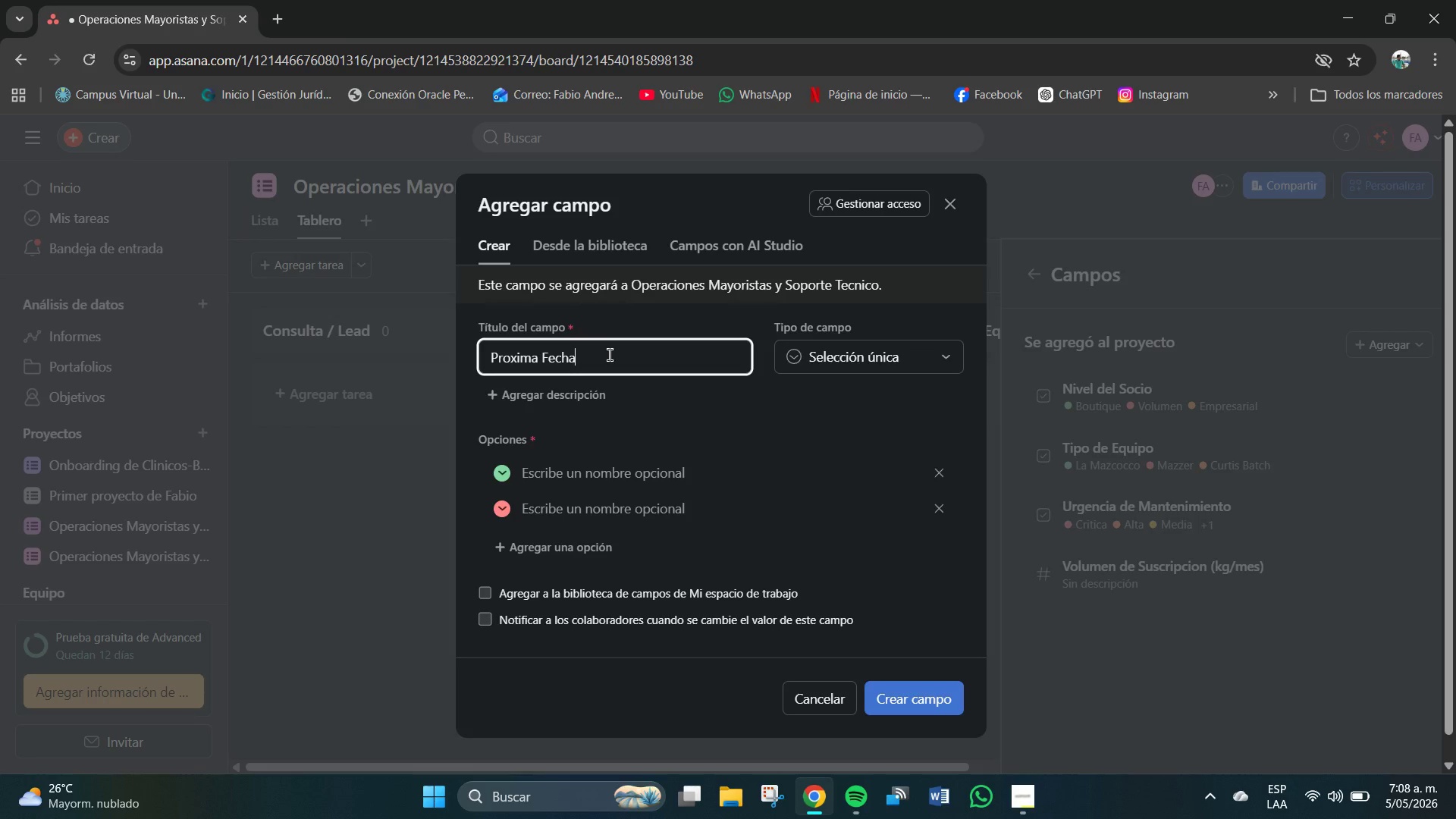 
wait(26.45)
 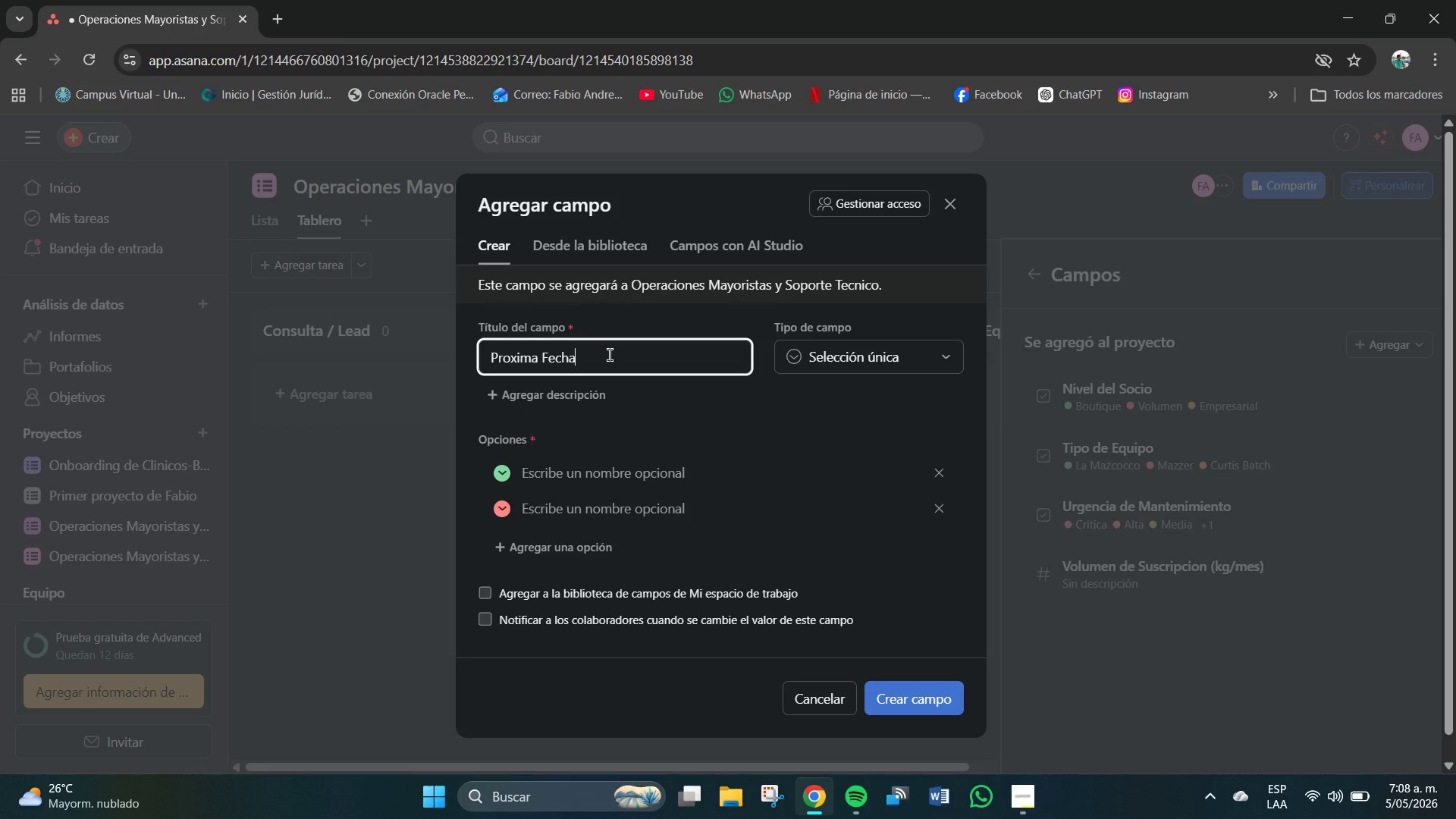 
type( de Servicio)
 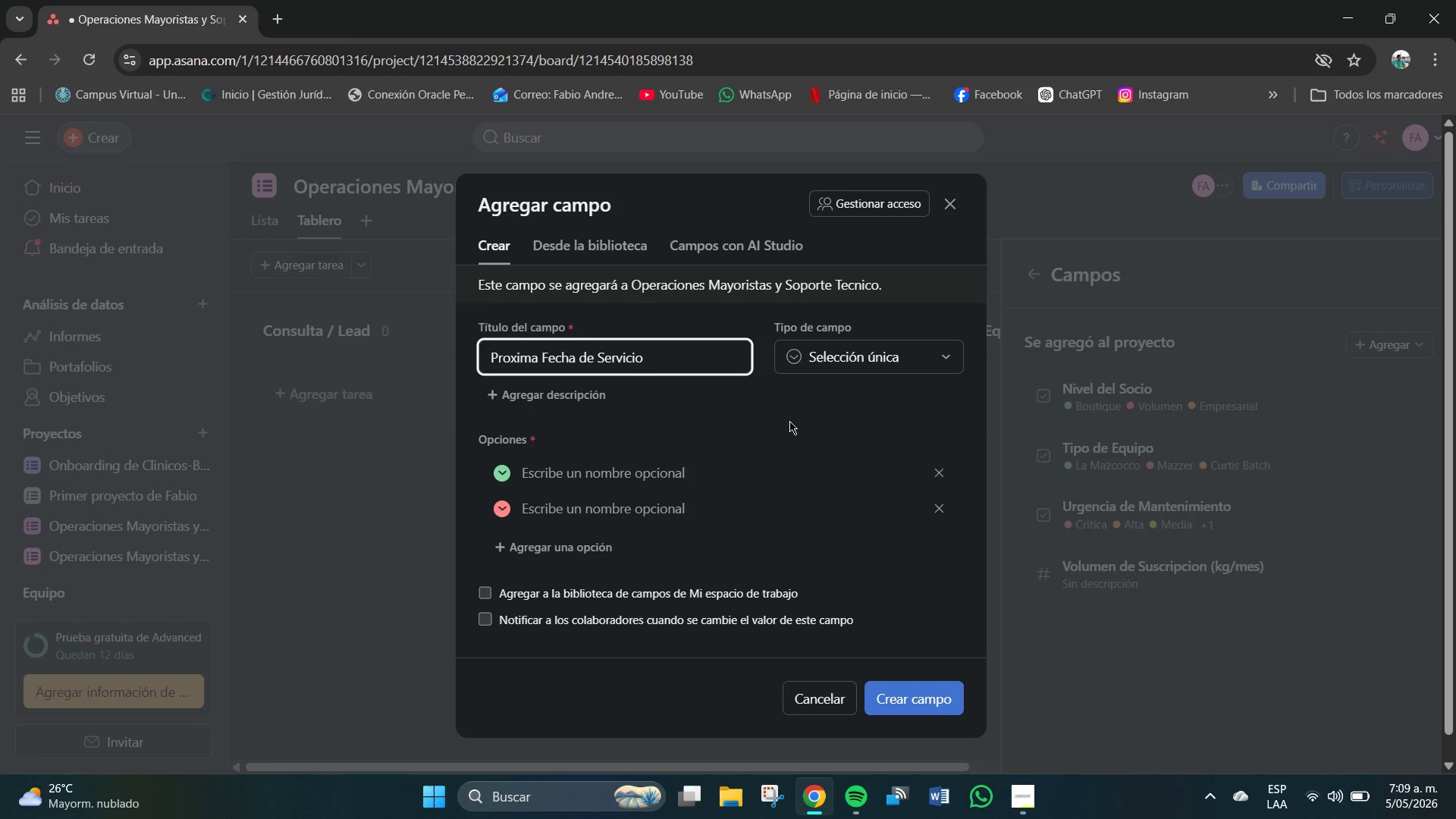 
double_click([854, 362])
 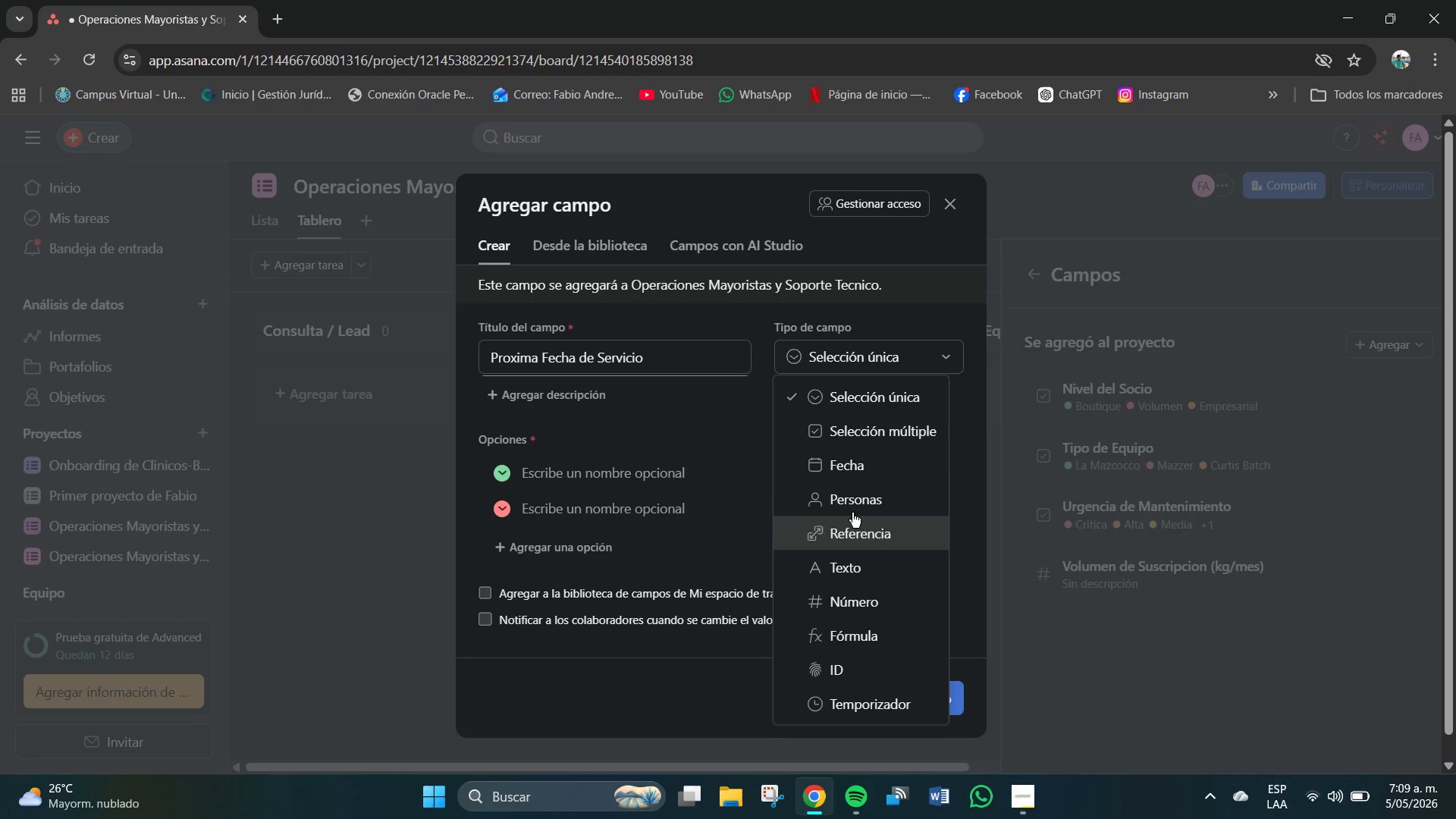 
left_click([855, 472])
 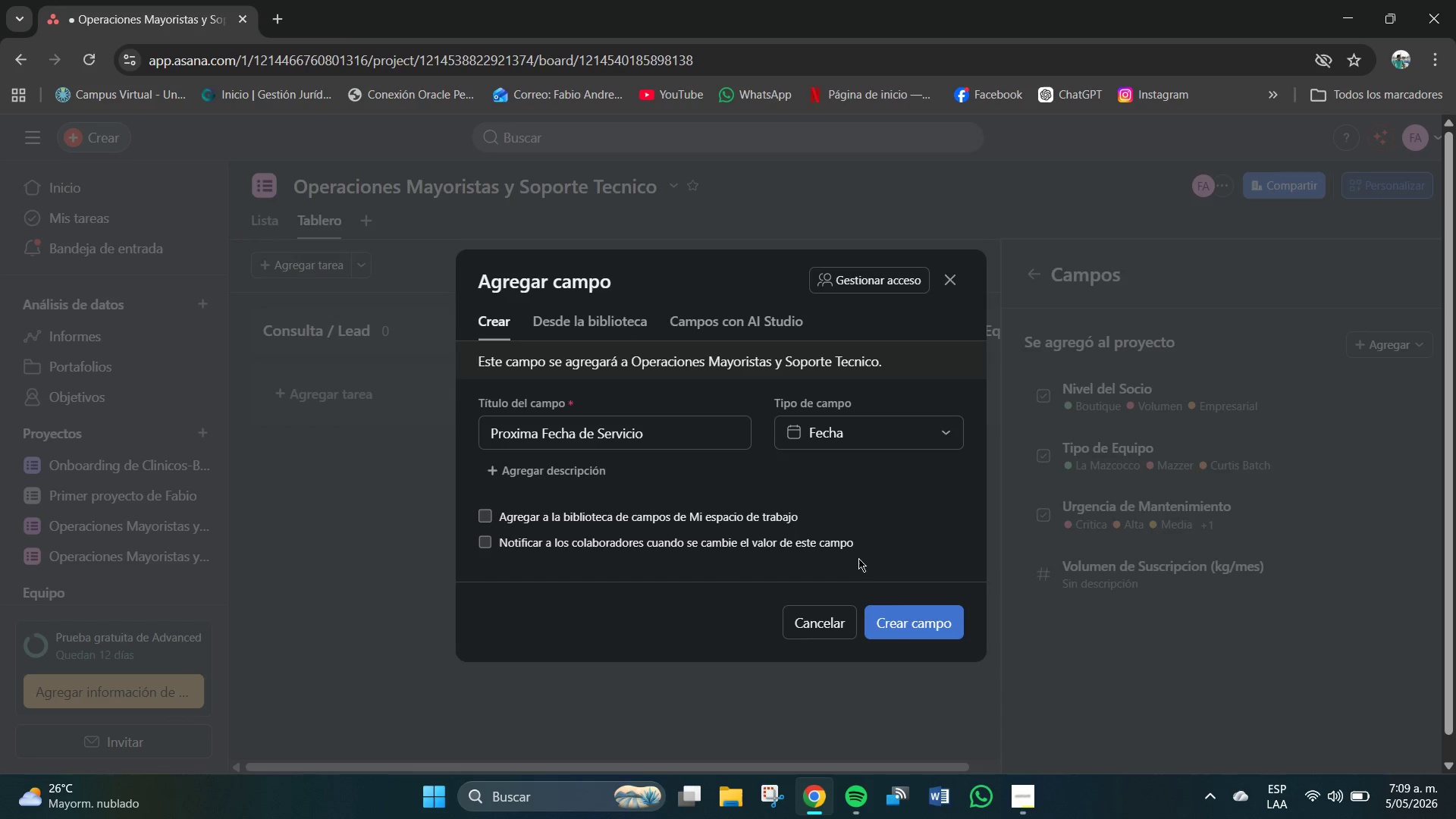 
wait(7.06)
 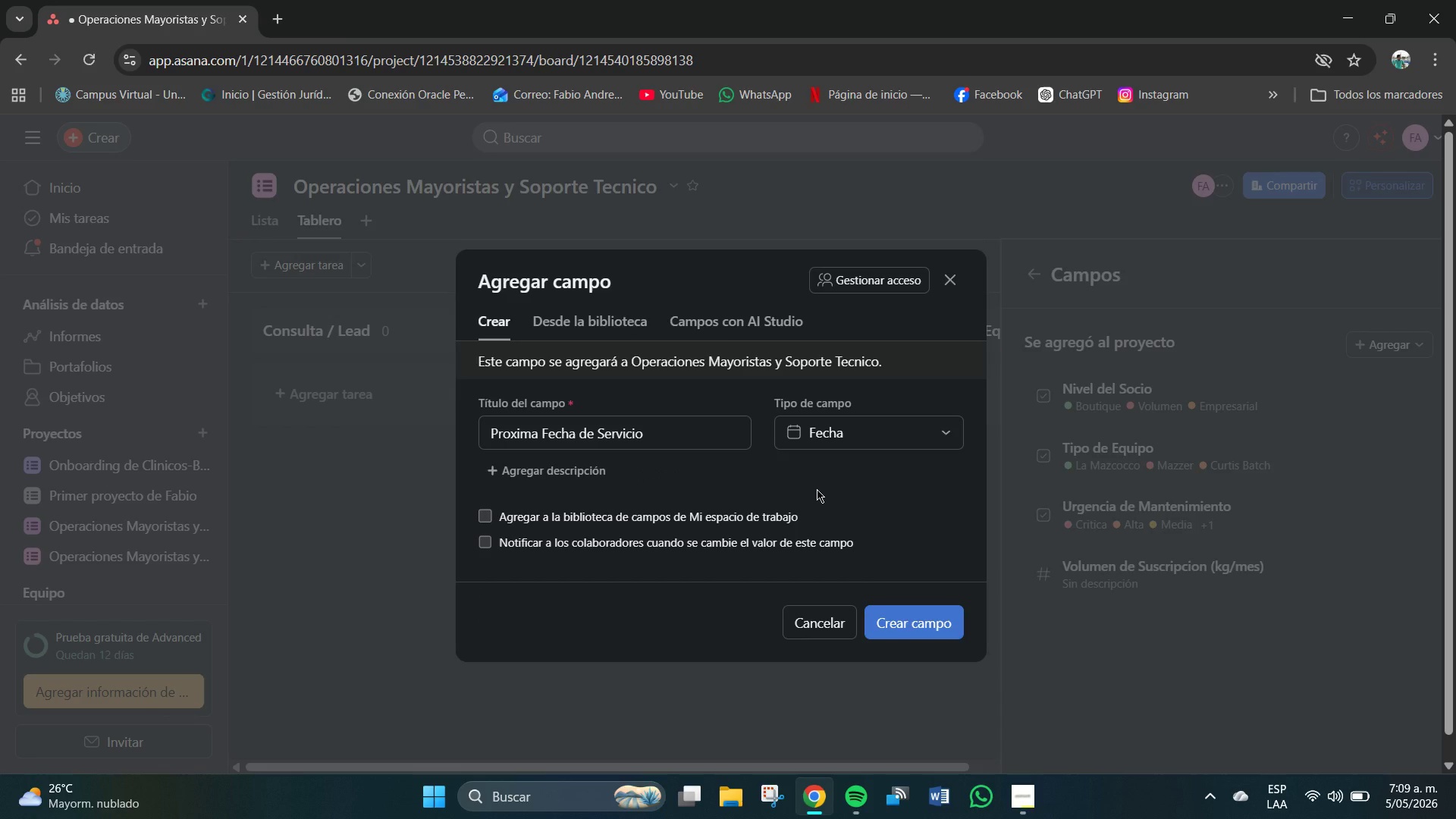 
left_click([914, 623])
 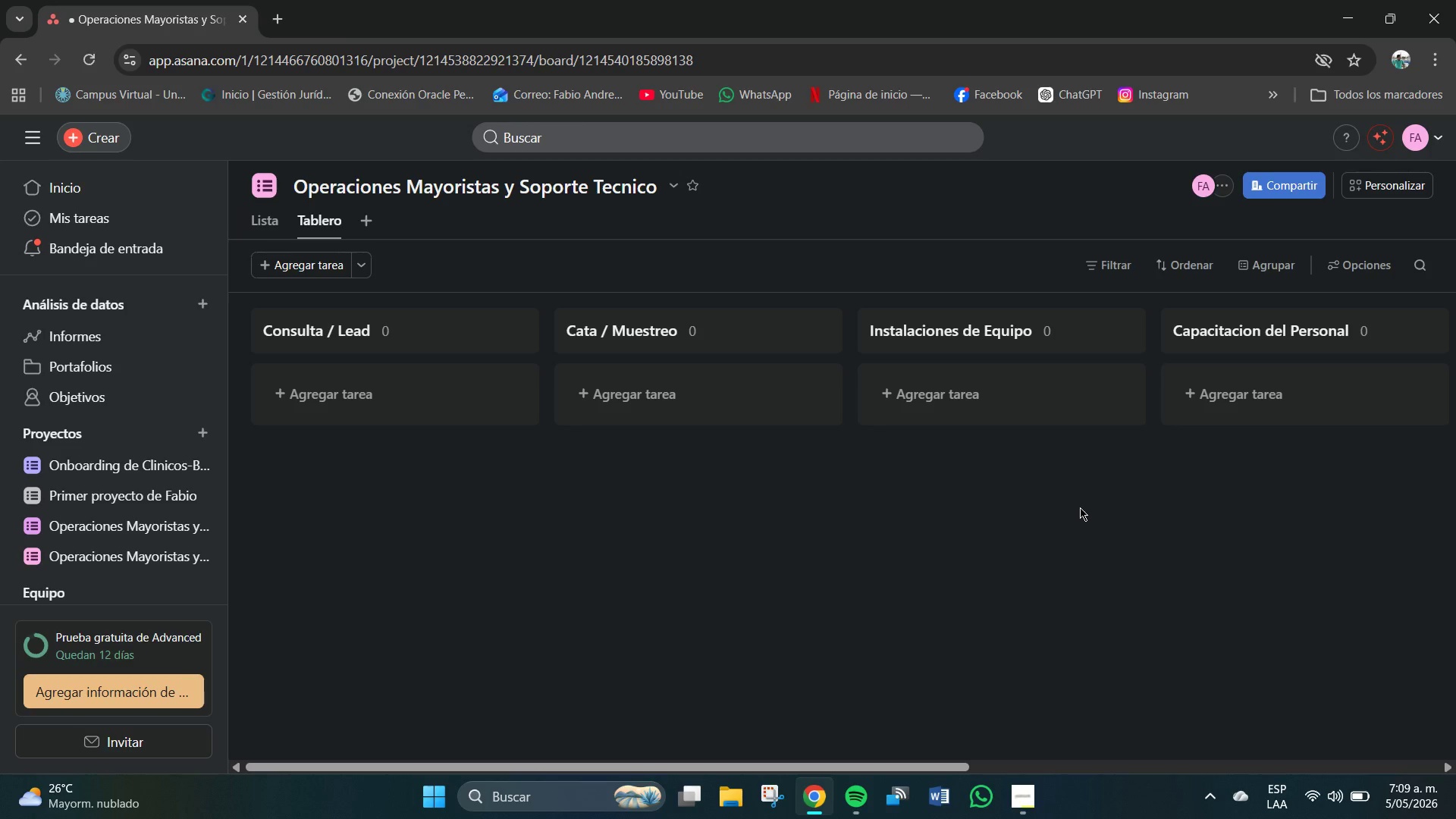 
wait(40.75)
 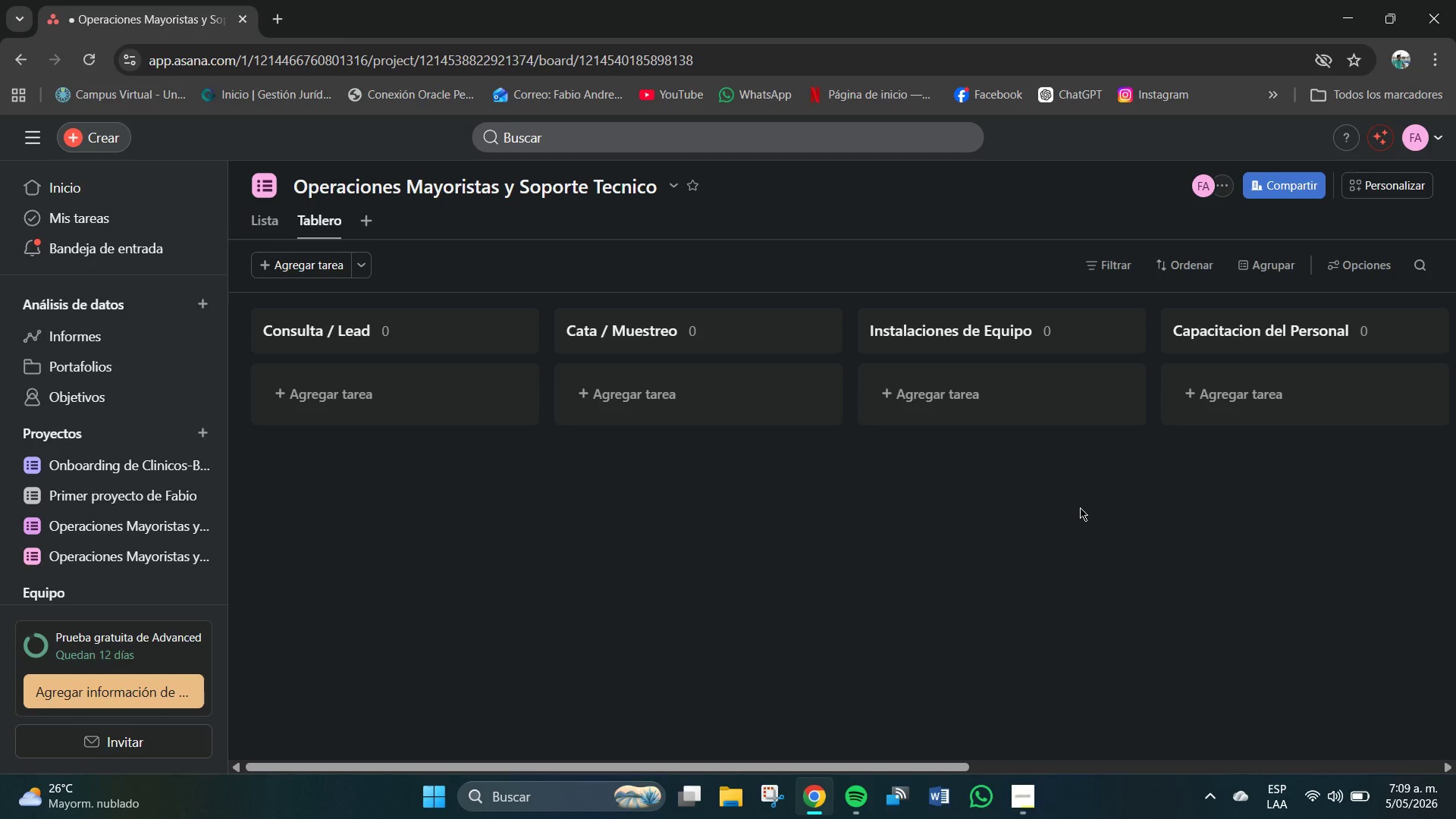 
right_click([1080, 507])
 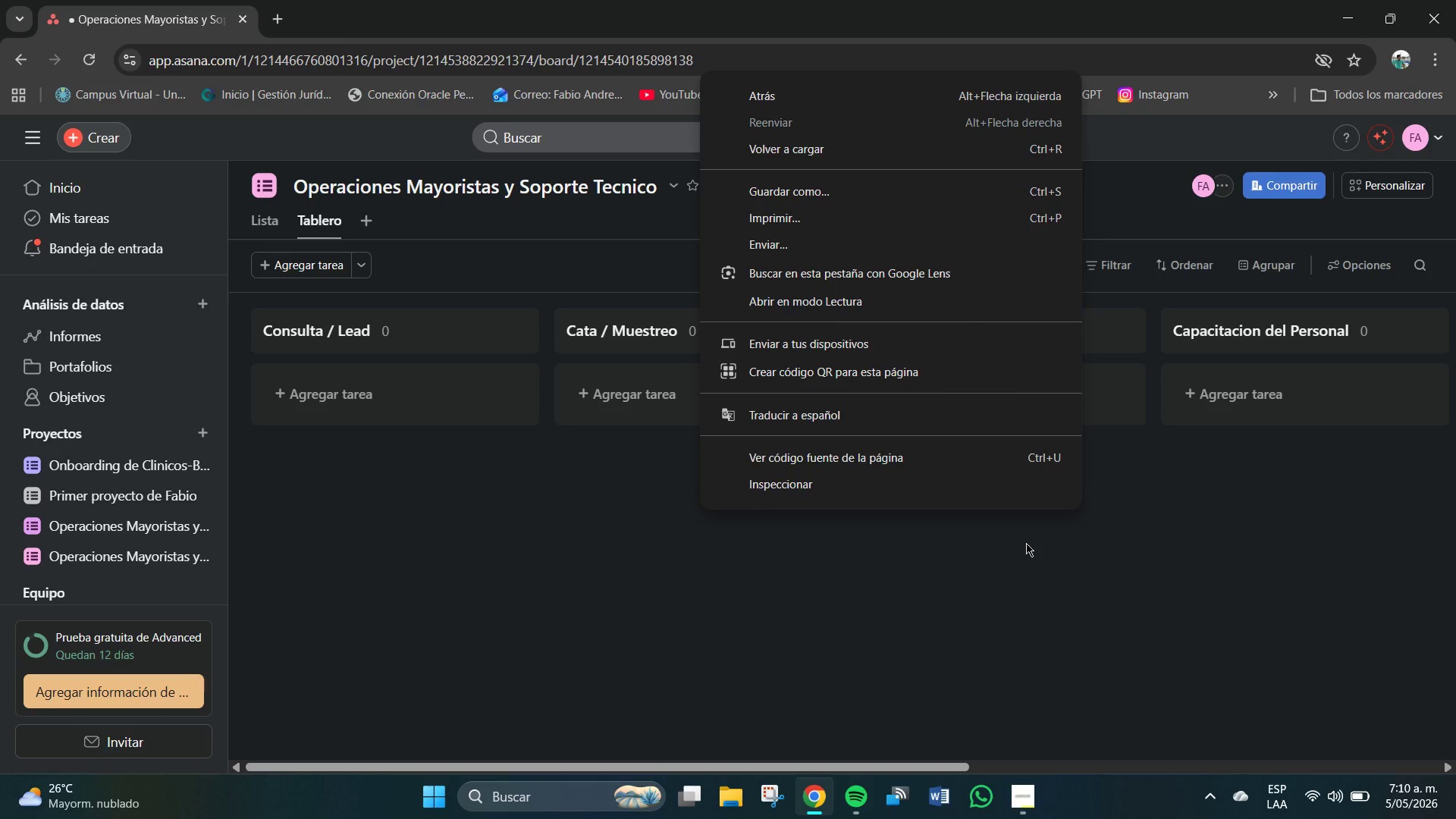 
left_click([968, 565])
 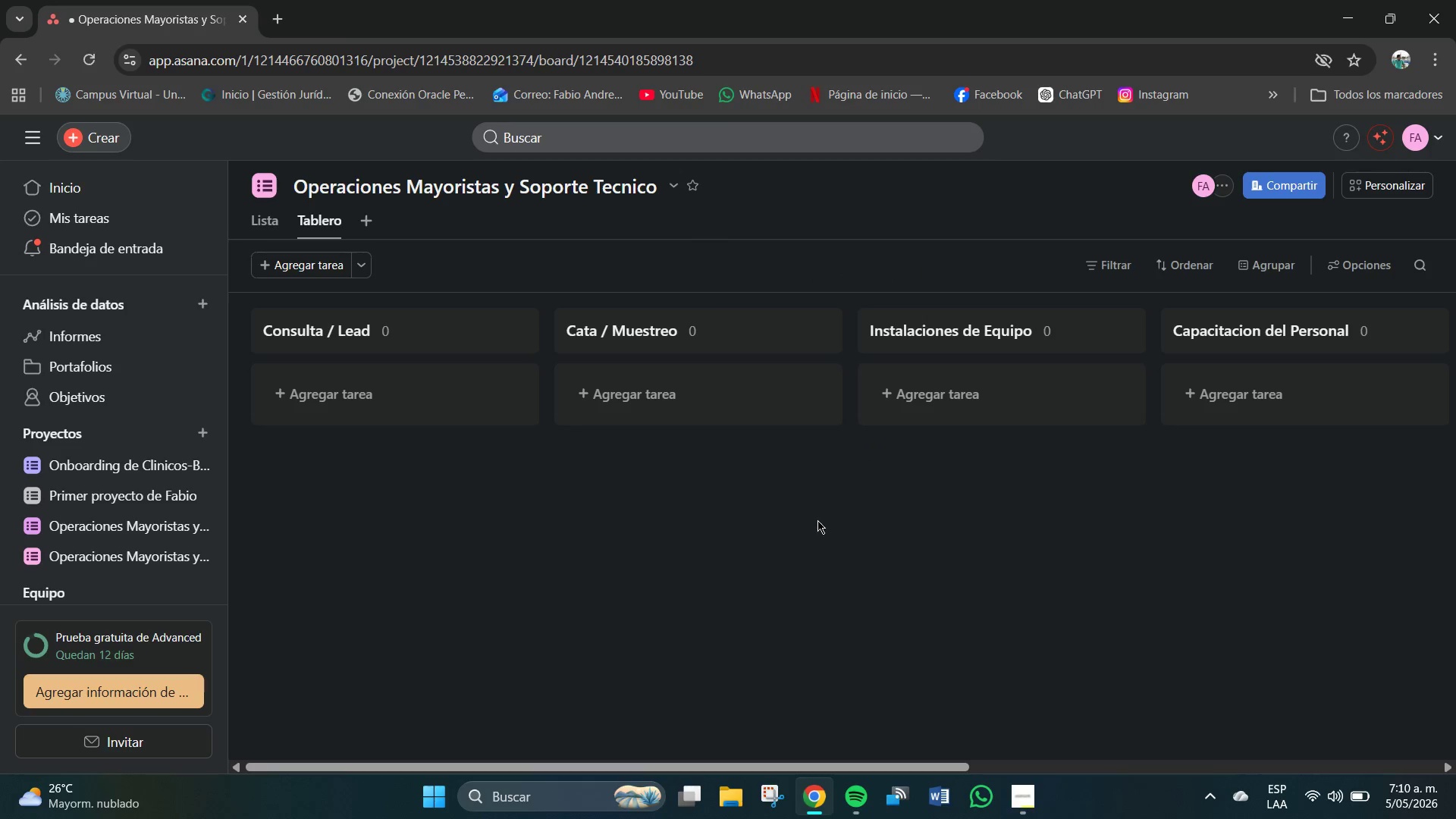 
scroll: coordinate [811, 516], scroll_direction: up, amount: 3.0
 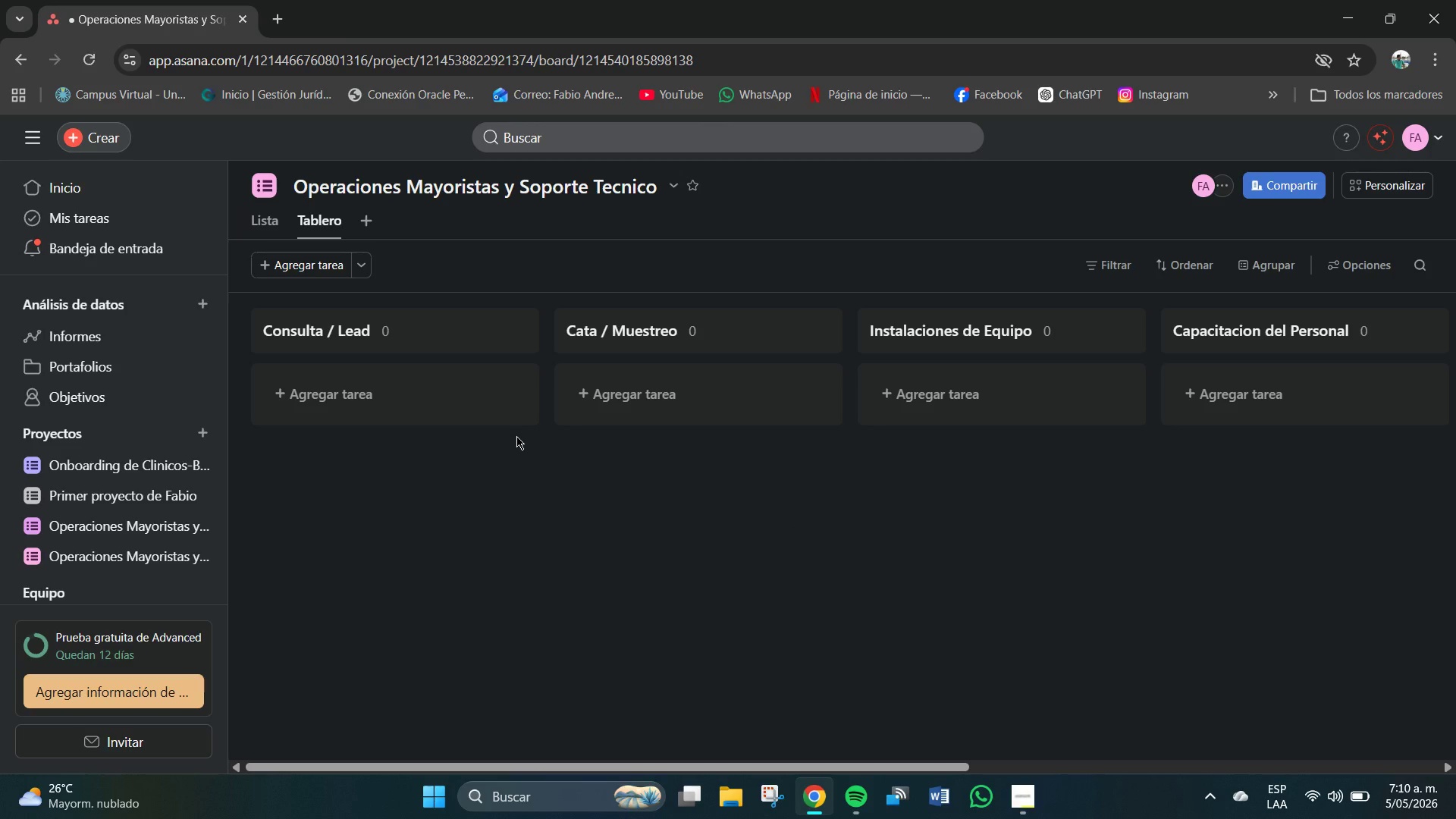 
wait(6.02)
 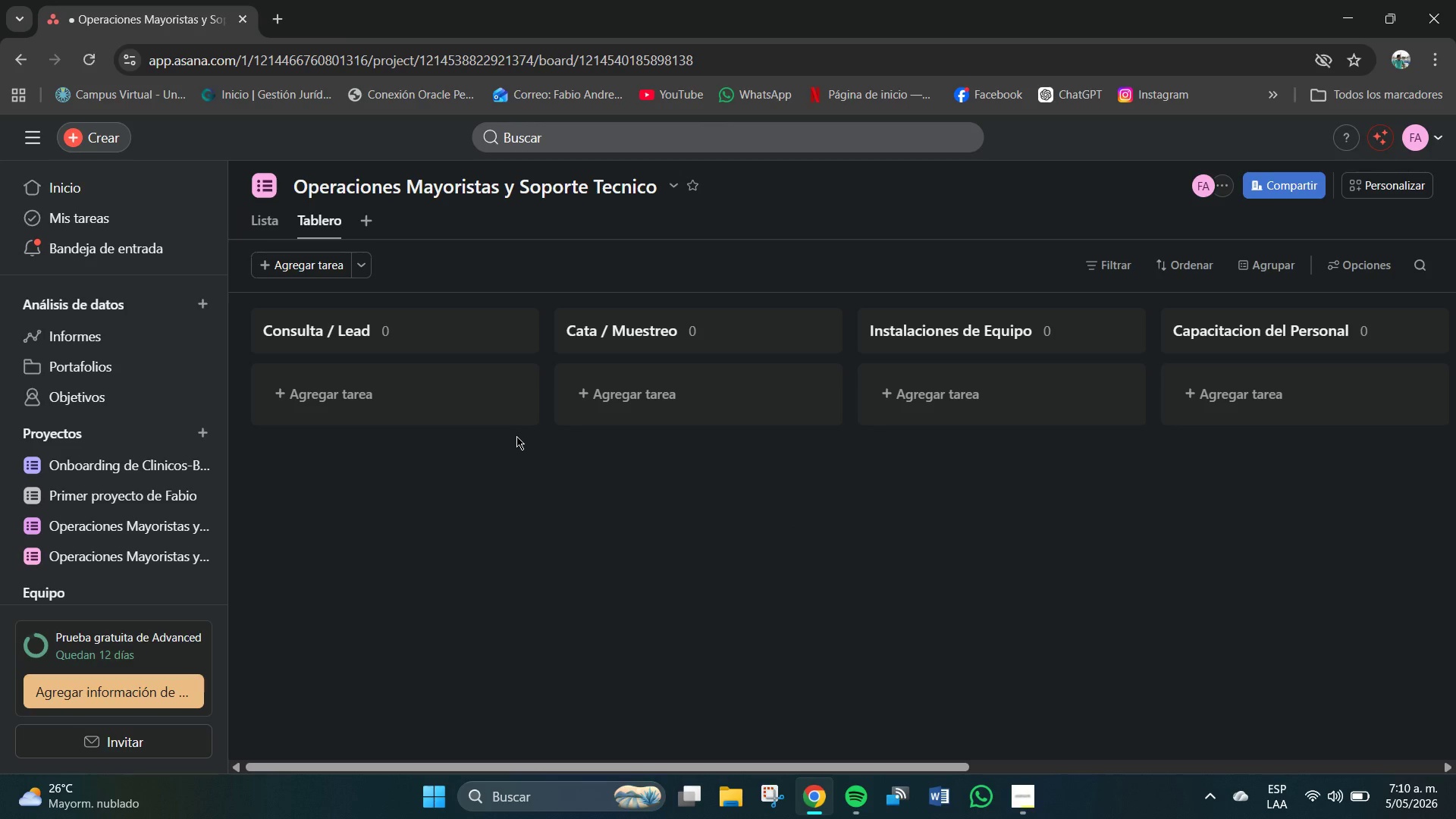 
left_click([1404, 182])
 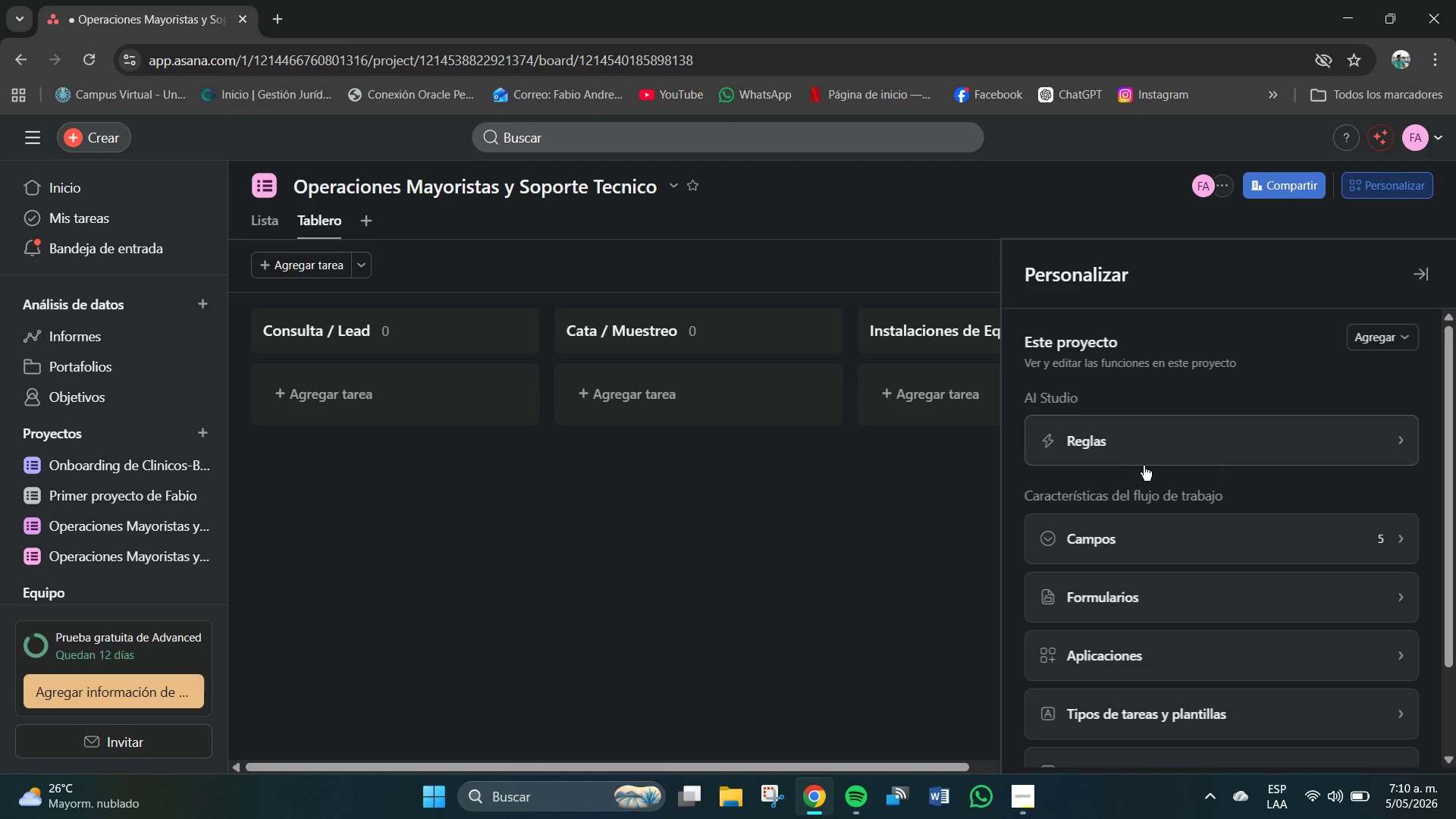 
left_click([1087, 457])
 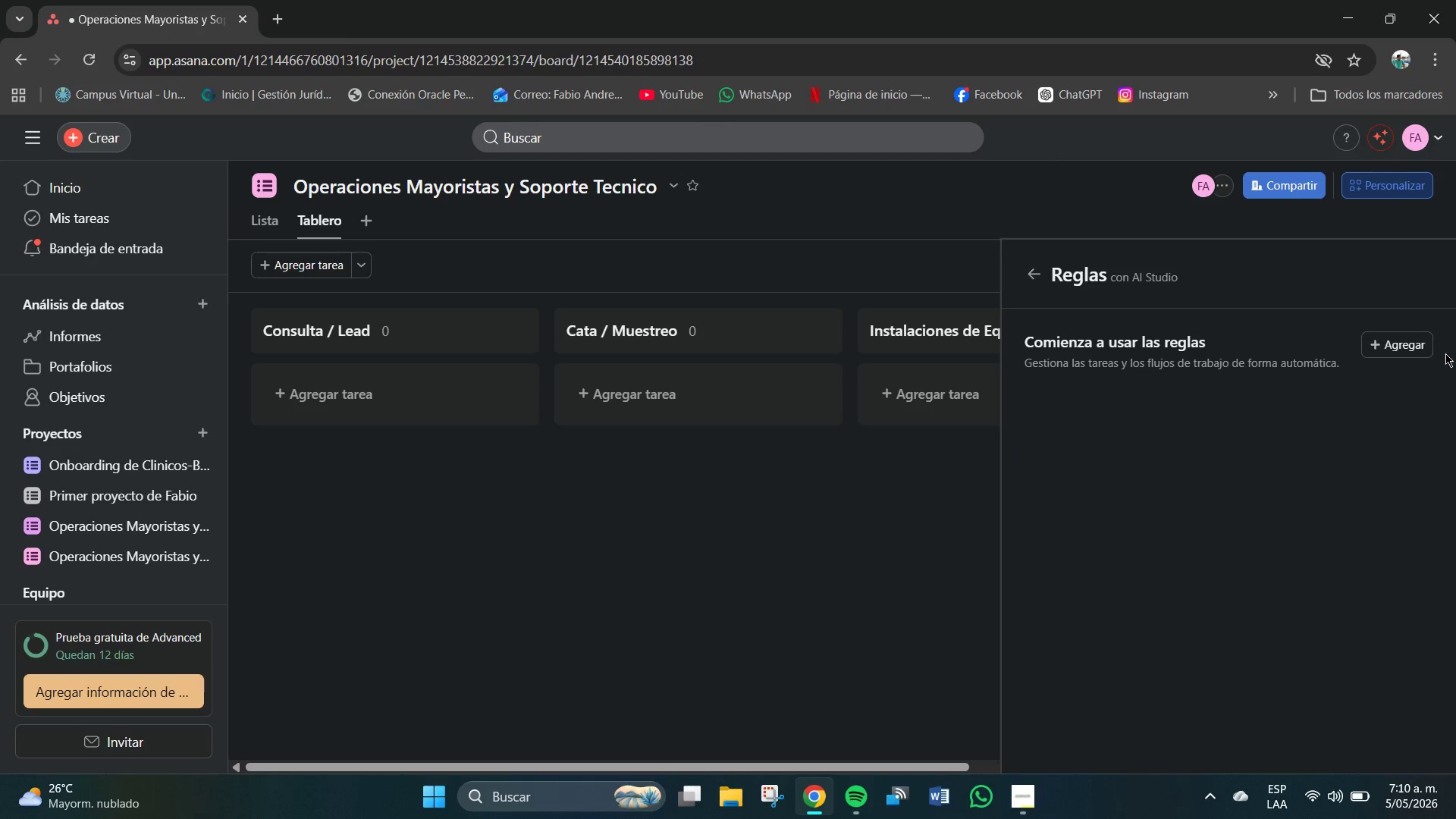 
left_click([1404, 347])
 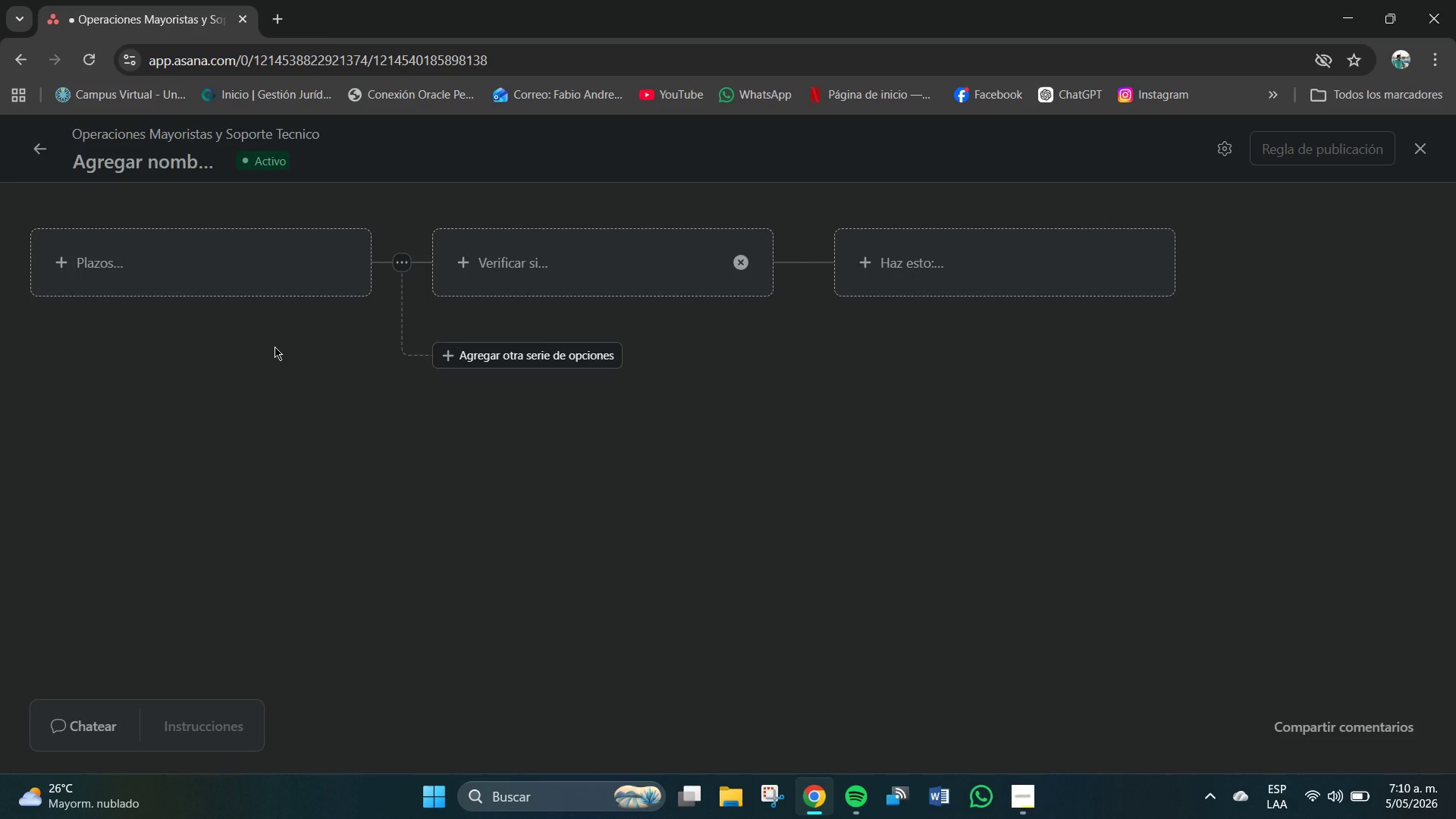 
wait(12.53)
 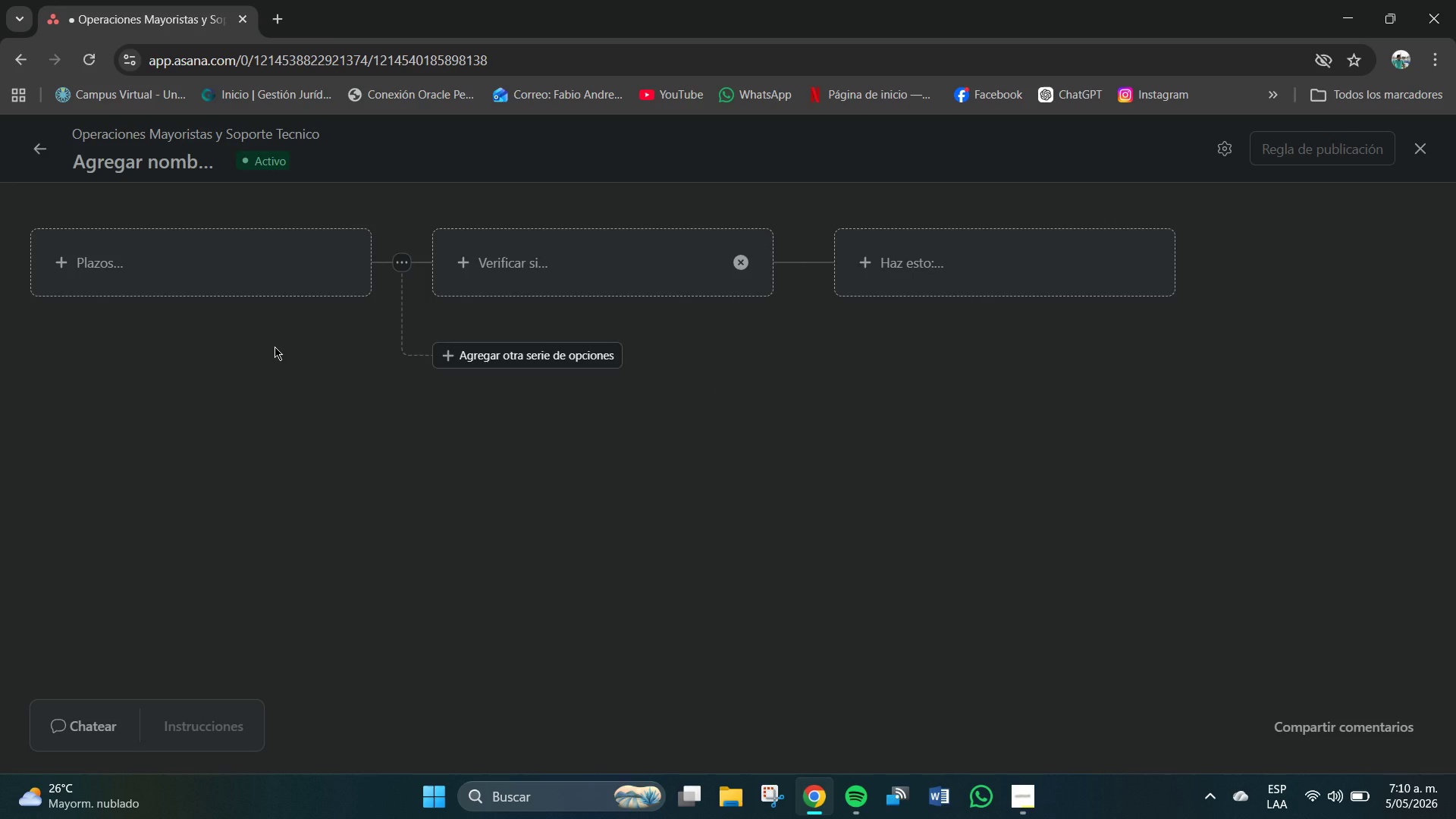 
left_click([243, 256])
 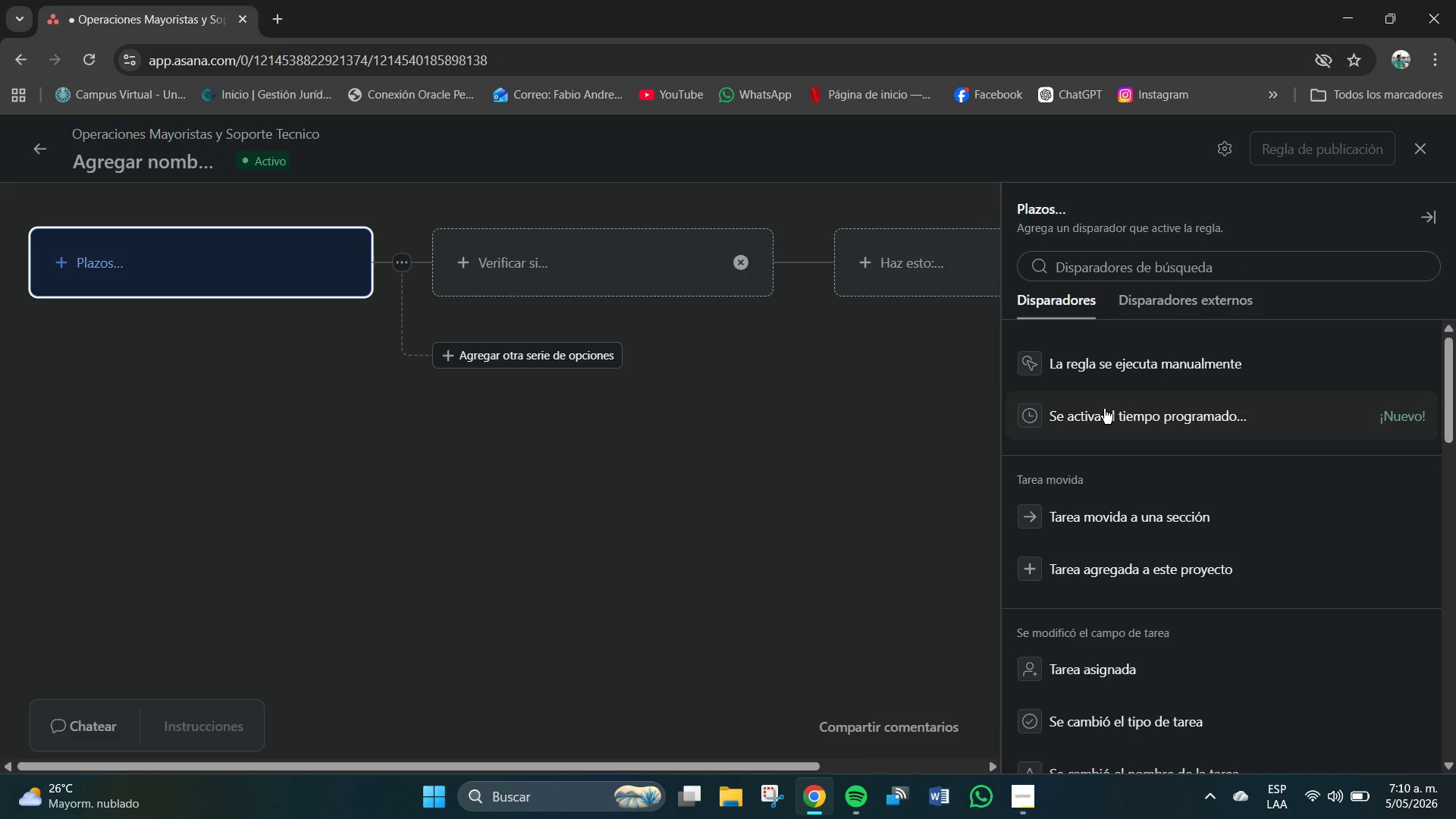 
wait(5.56)
 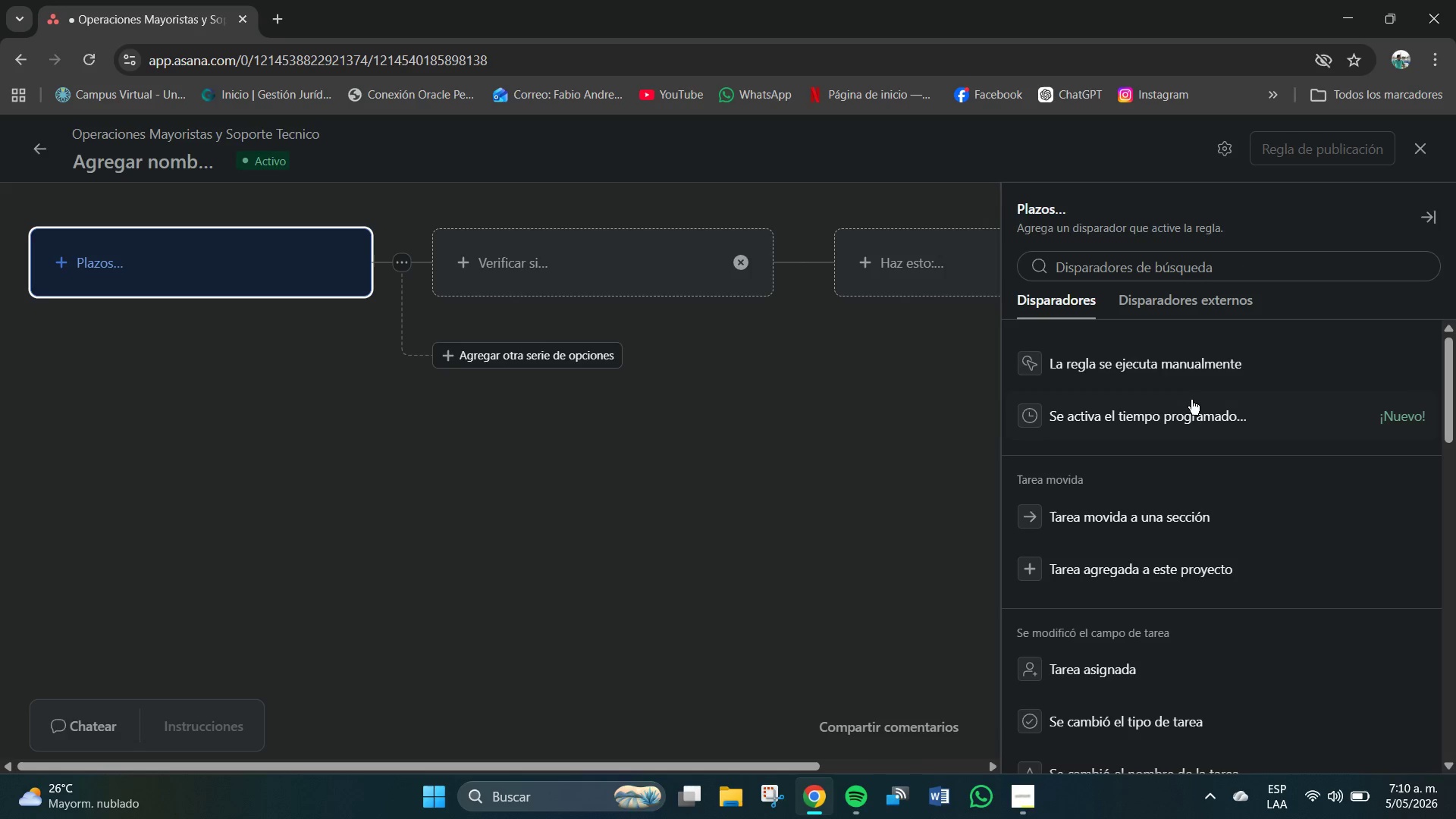 
scroll: coordinate [1197, 539], scroll_direction: down, amount: 1.0
 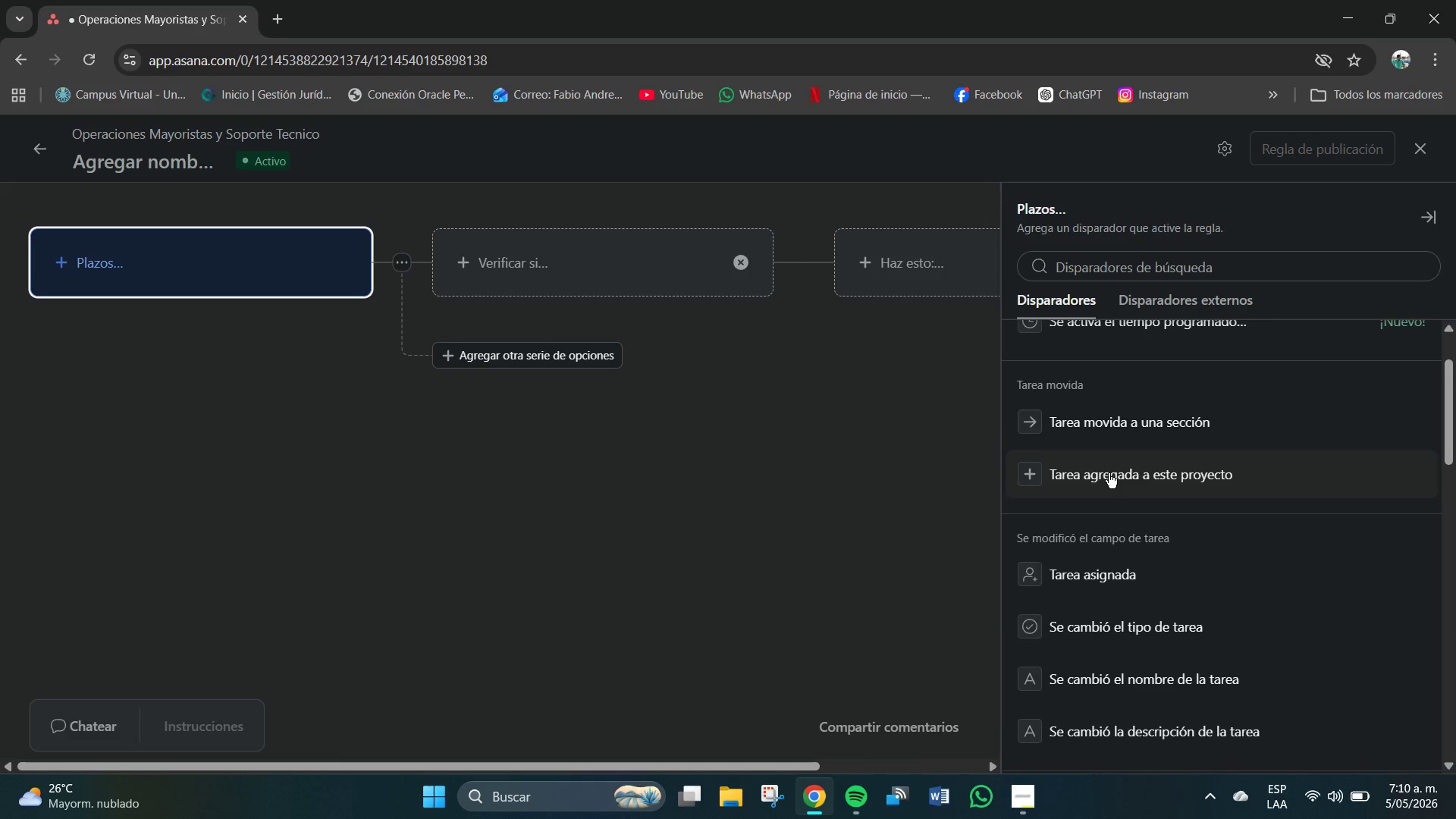 
scroll: coordinate [1216, 526], scroll_direction: up, amount: 7.0
 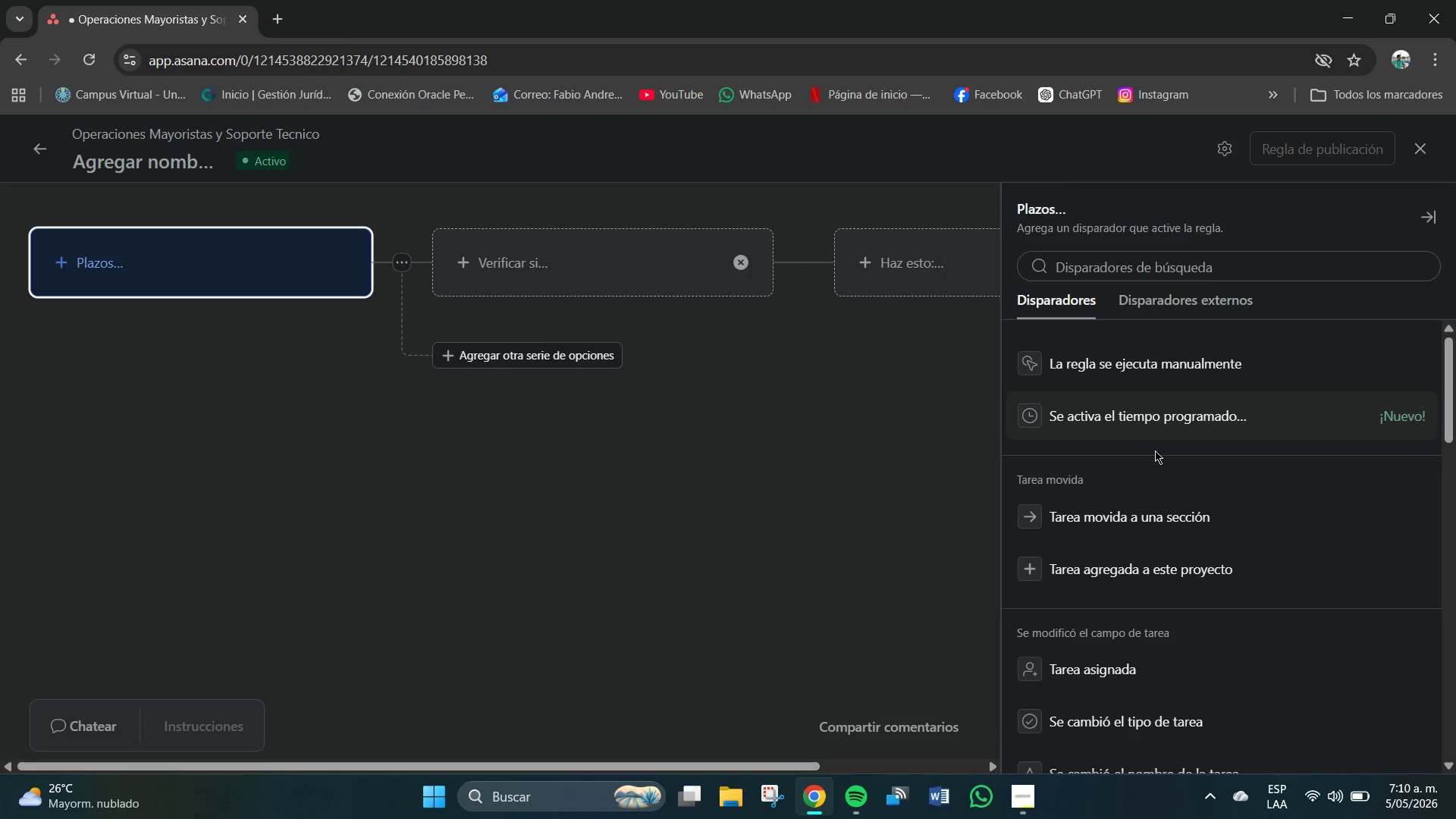 
scroll: coordinate [1187, 517], scroll_direction: down, amount: 1.0
 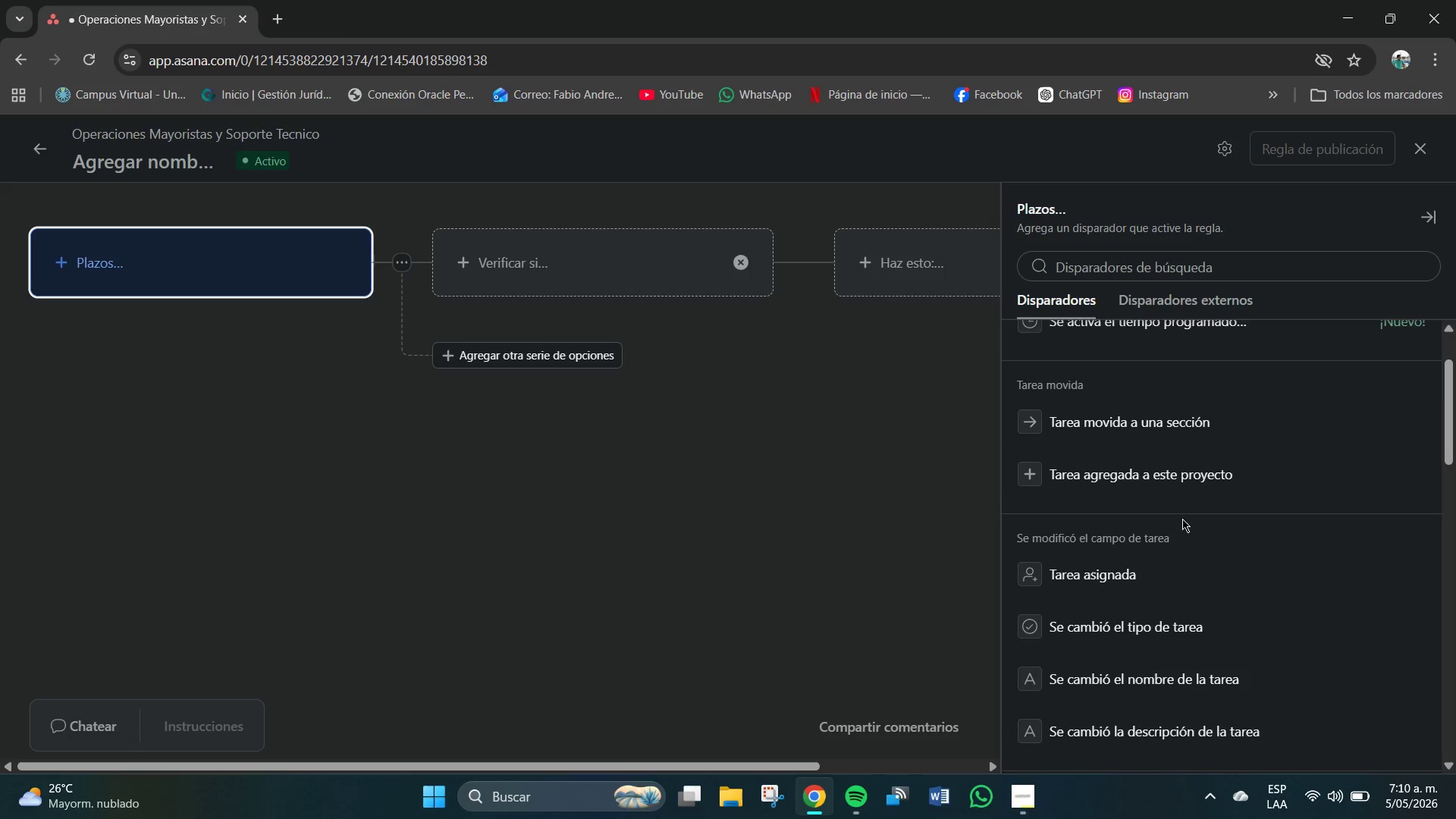 
scroll: coordinate [1181, 519], scroll_direction: up, amount: 1.0
 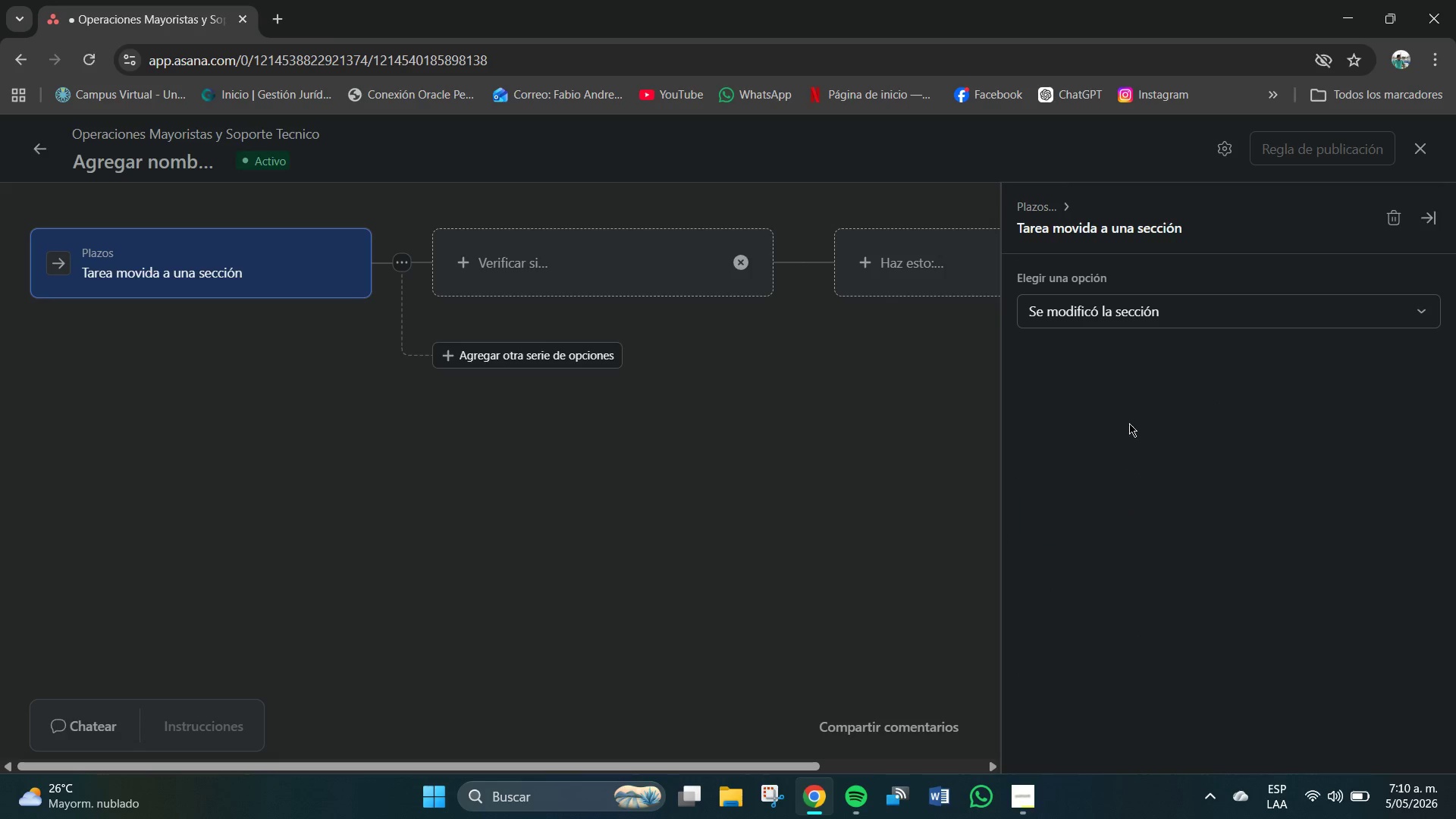 
left_click([1100, 318])
 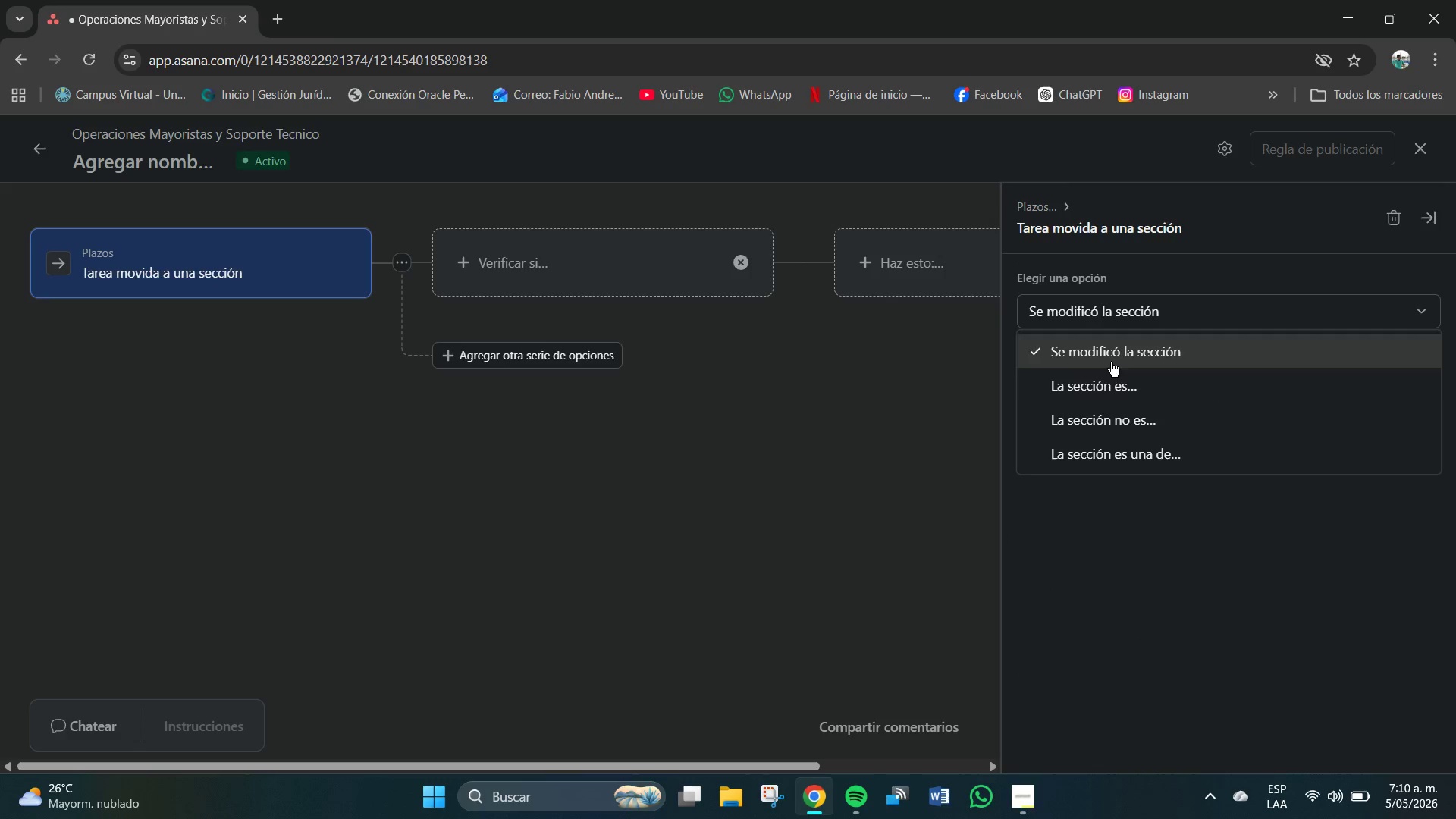 
left_click([1110, 396])
 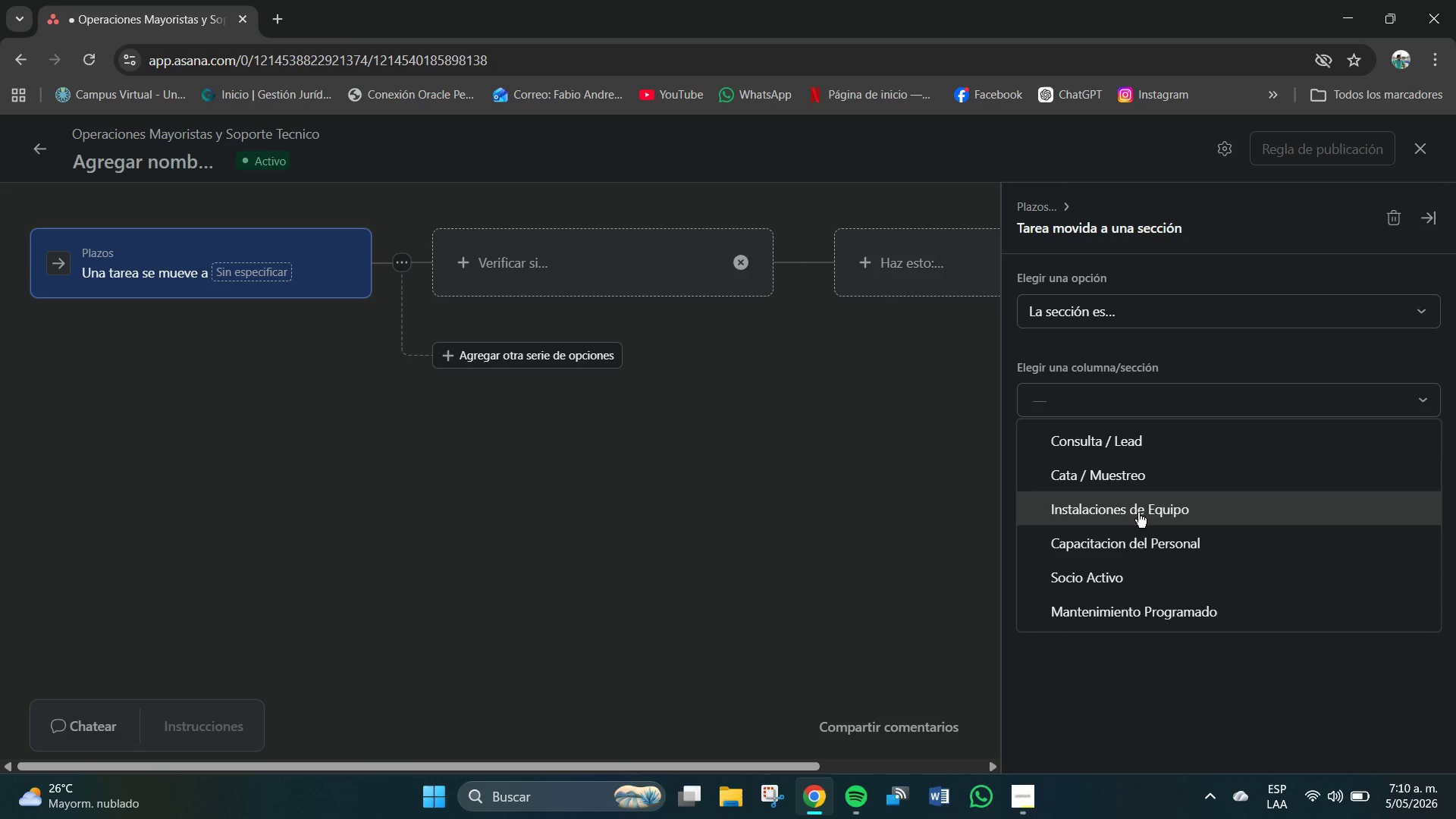 
wait(12.19)
 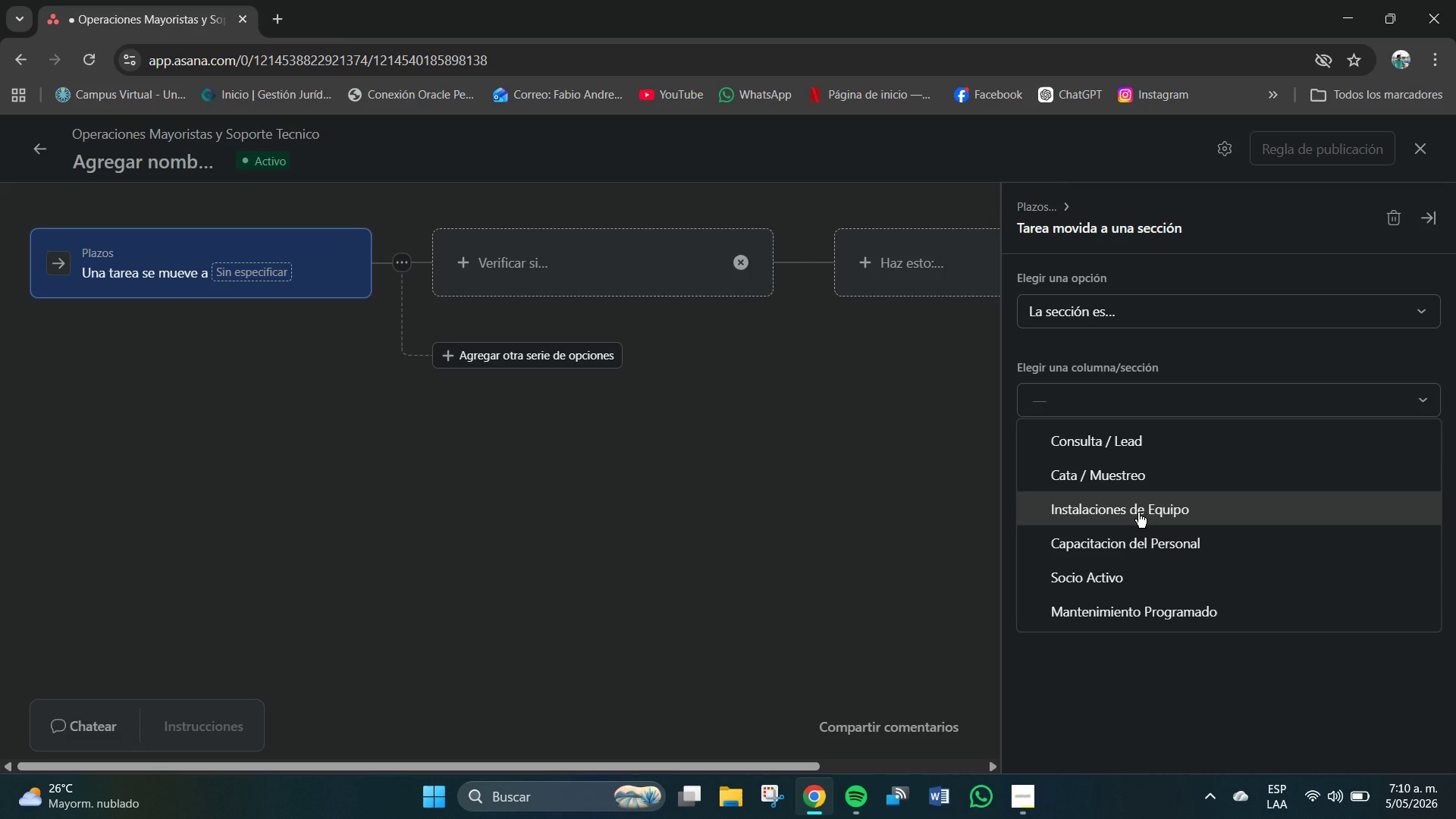 
left_click([856, 490])
 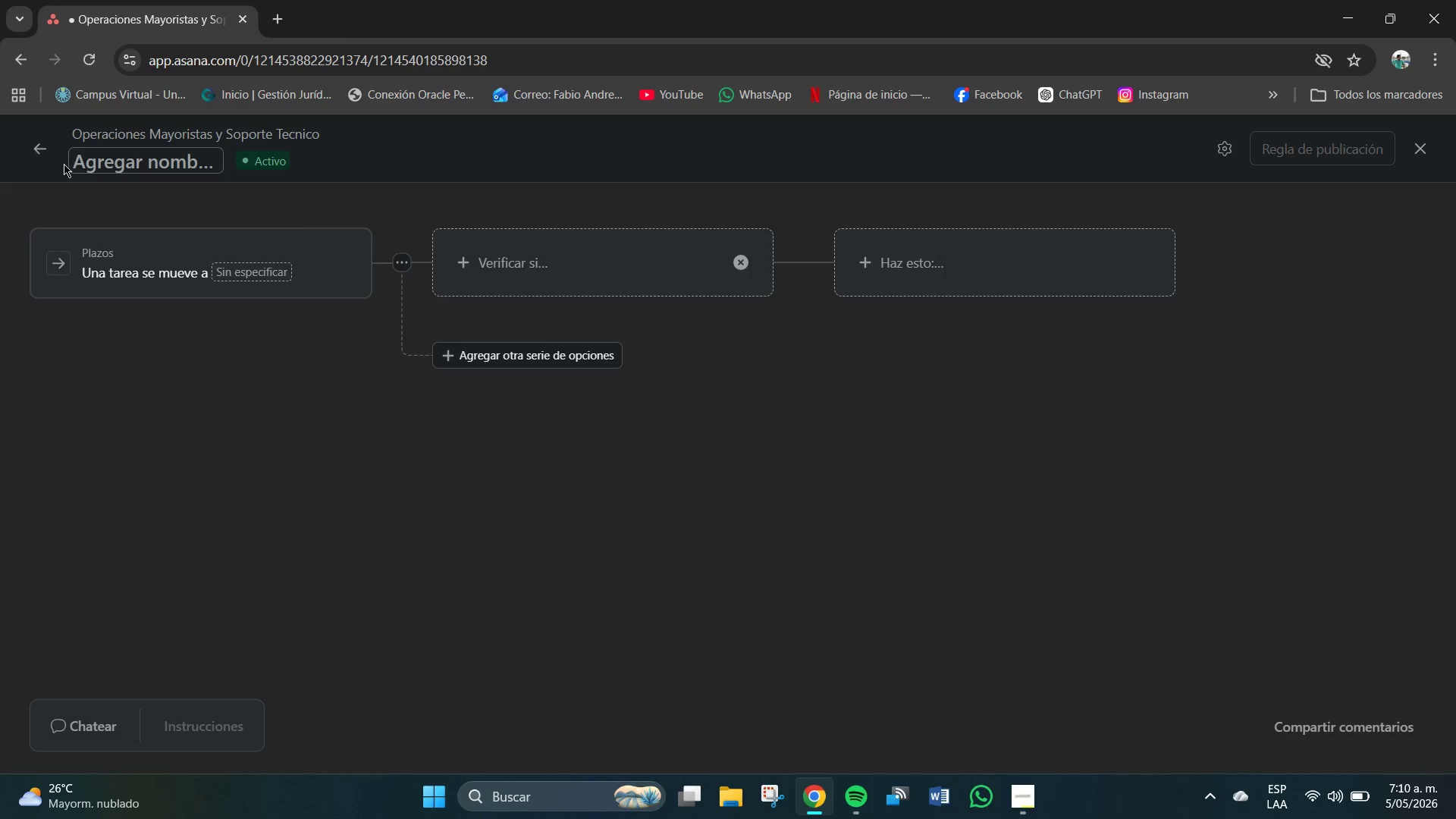 
left_click([40, 158])
 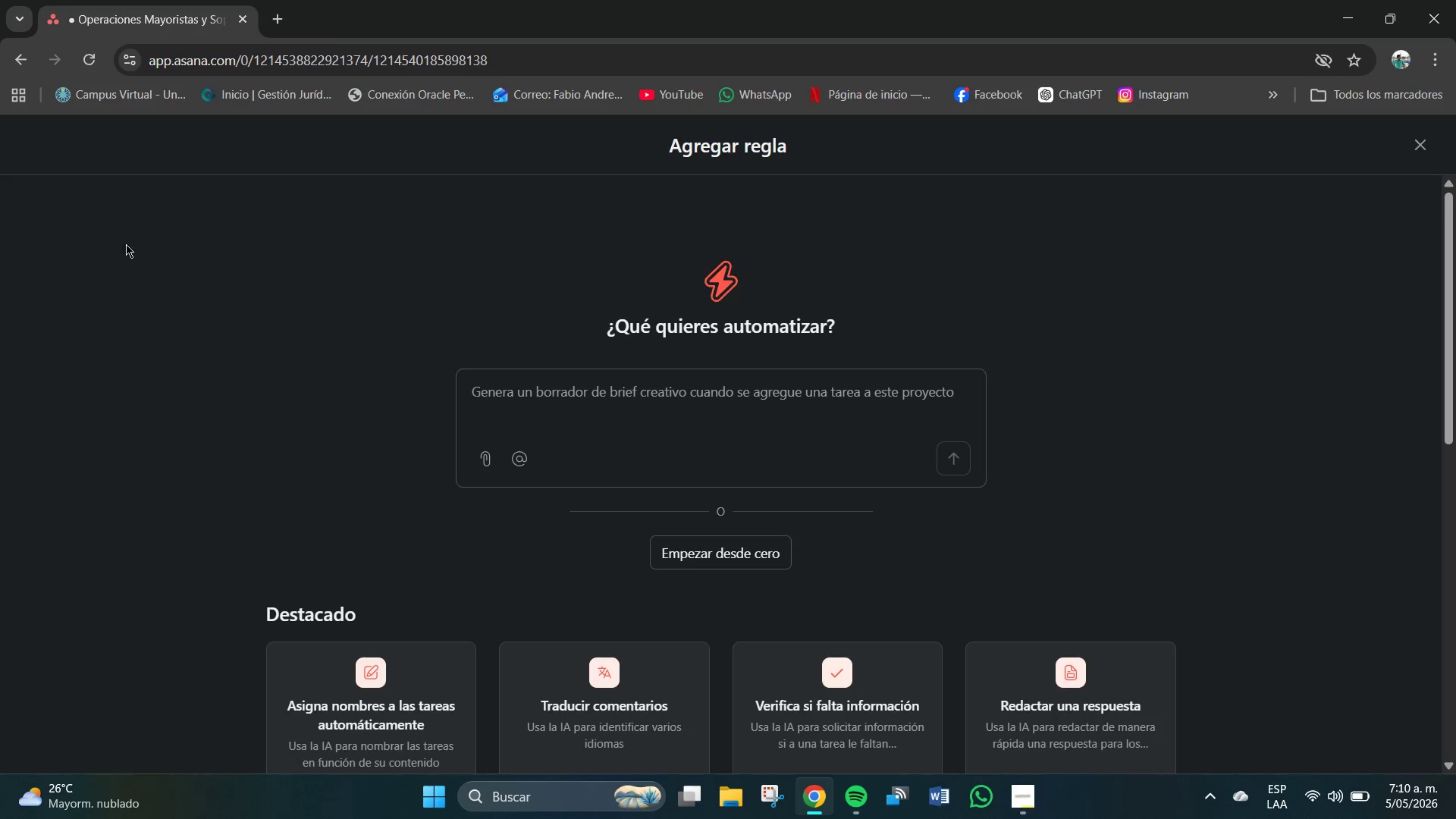 
left_click([776, 554])
 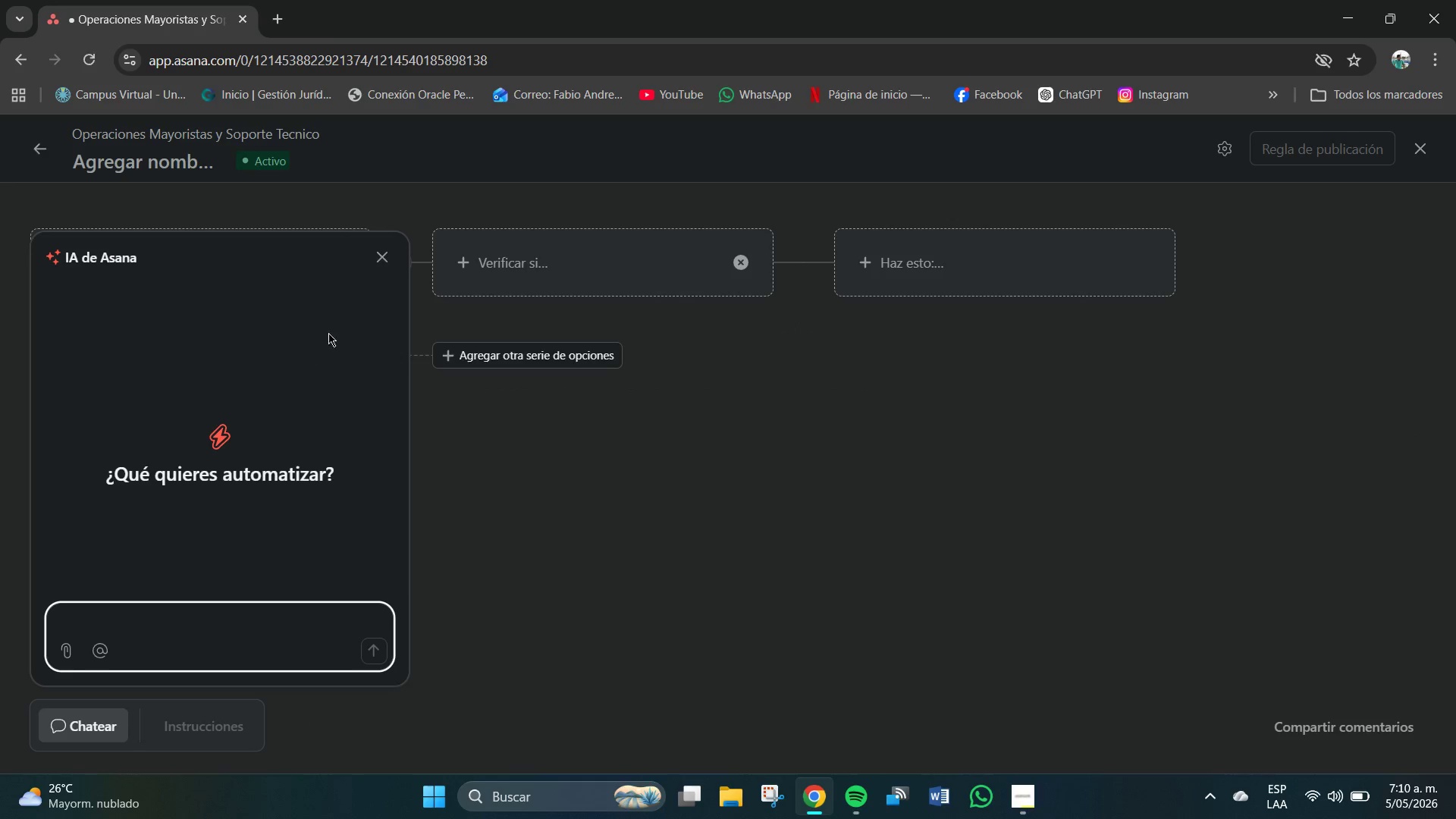 
left_click([378, 267])
 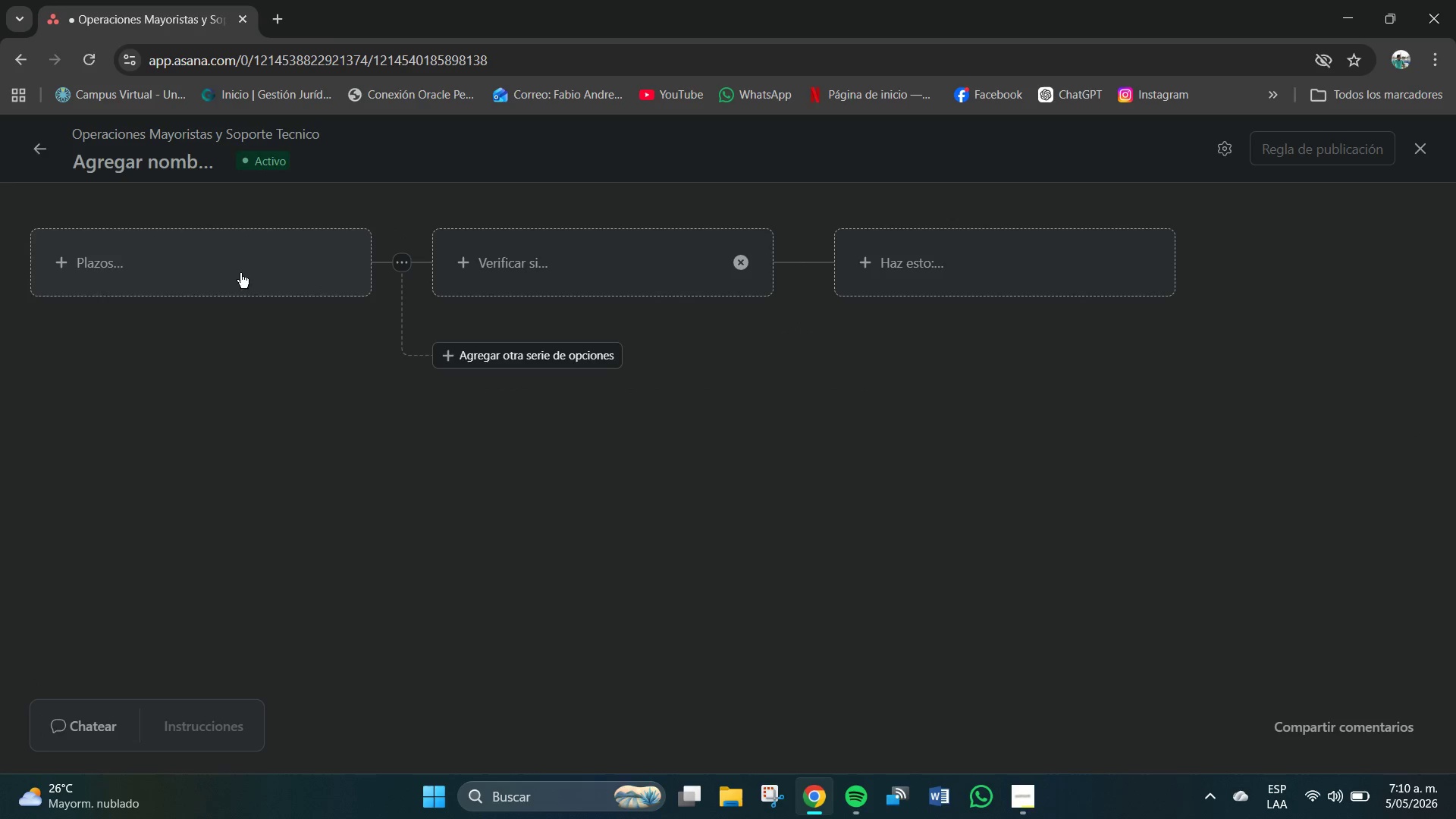 
left_click([206, 268])
 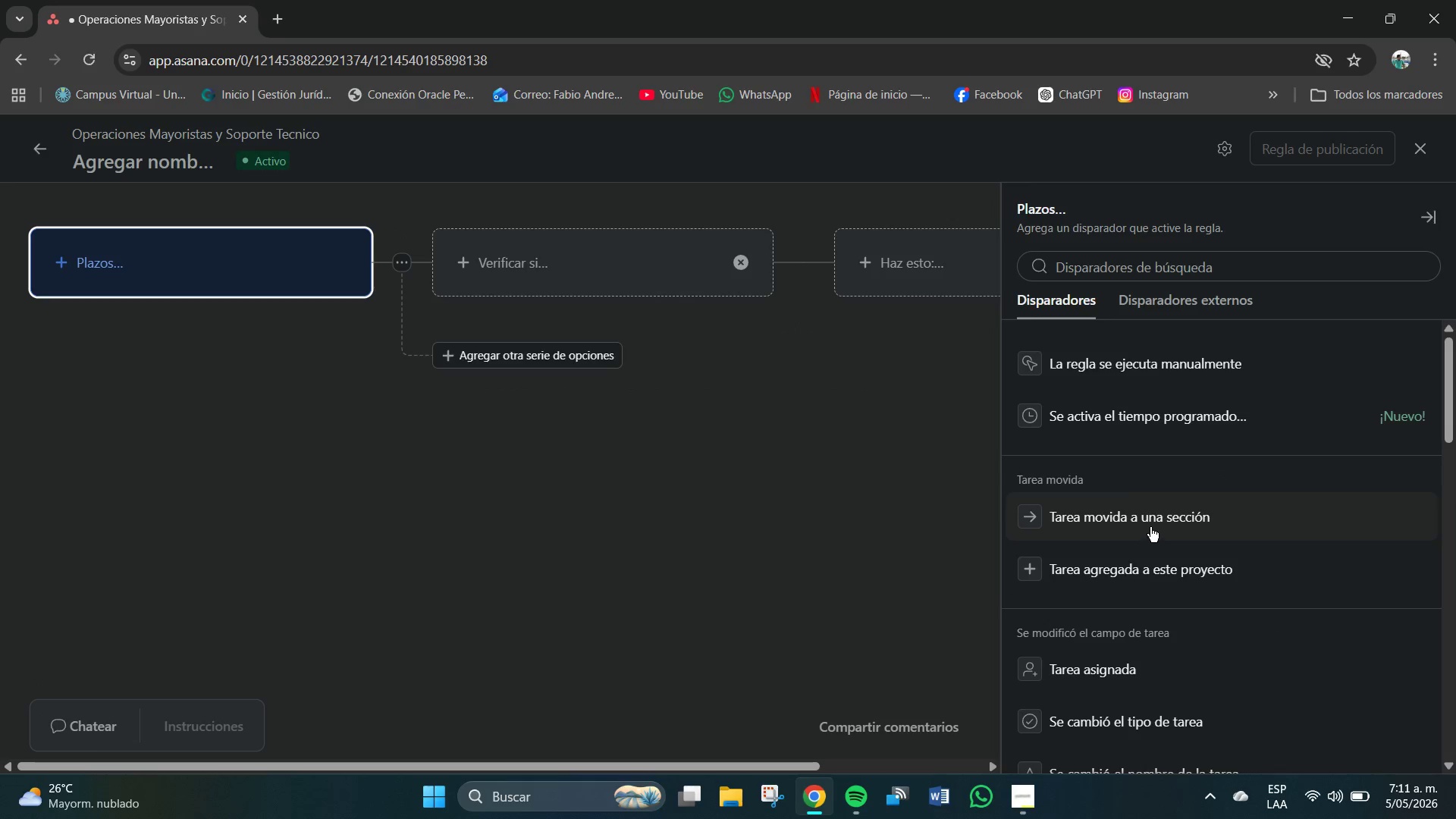 
wait(6.34)
 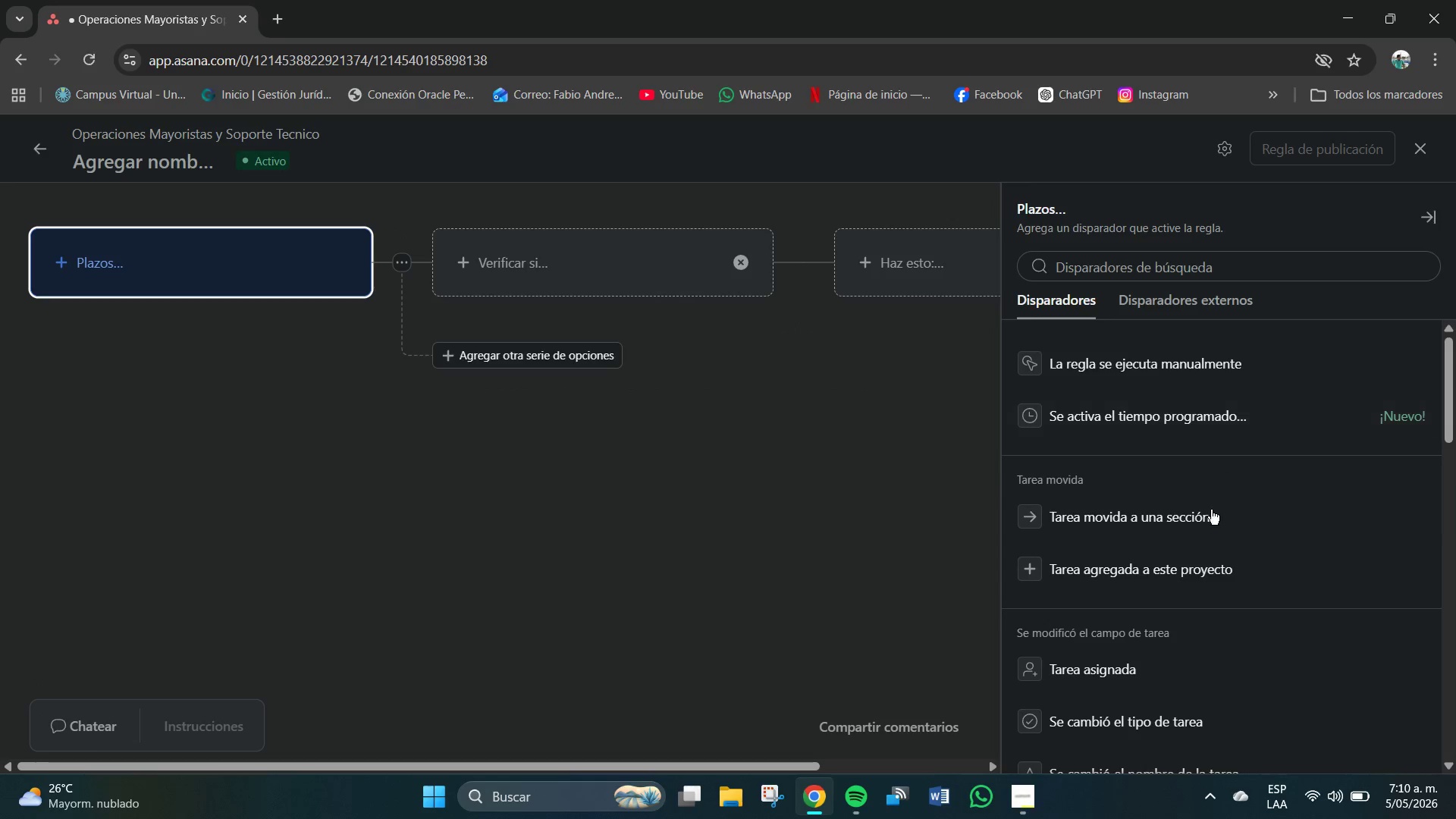 
left_click([1147, 527])
 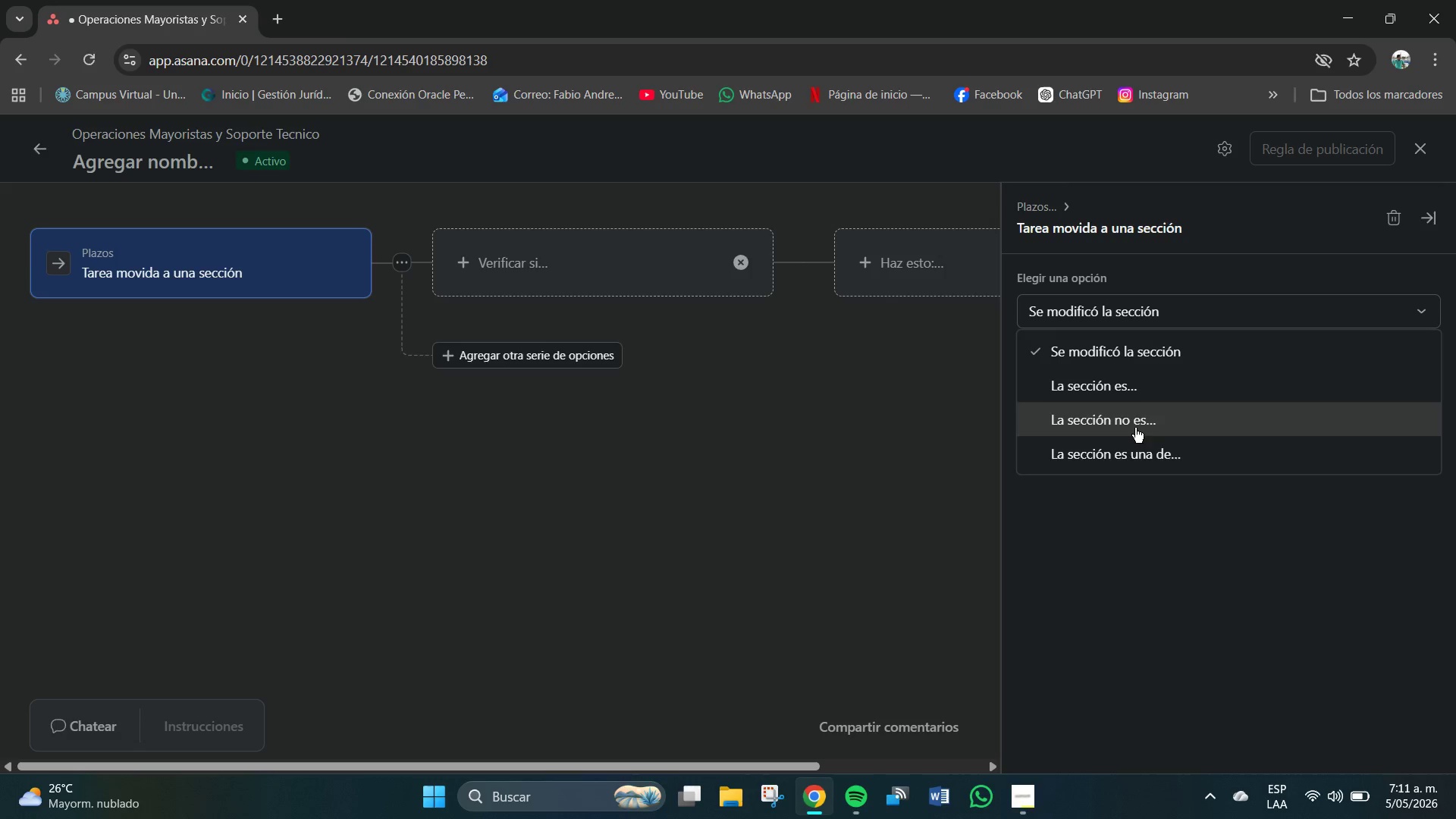 
left_click([1105, 388])
 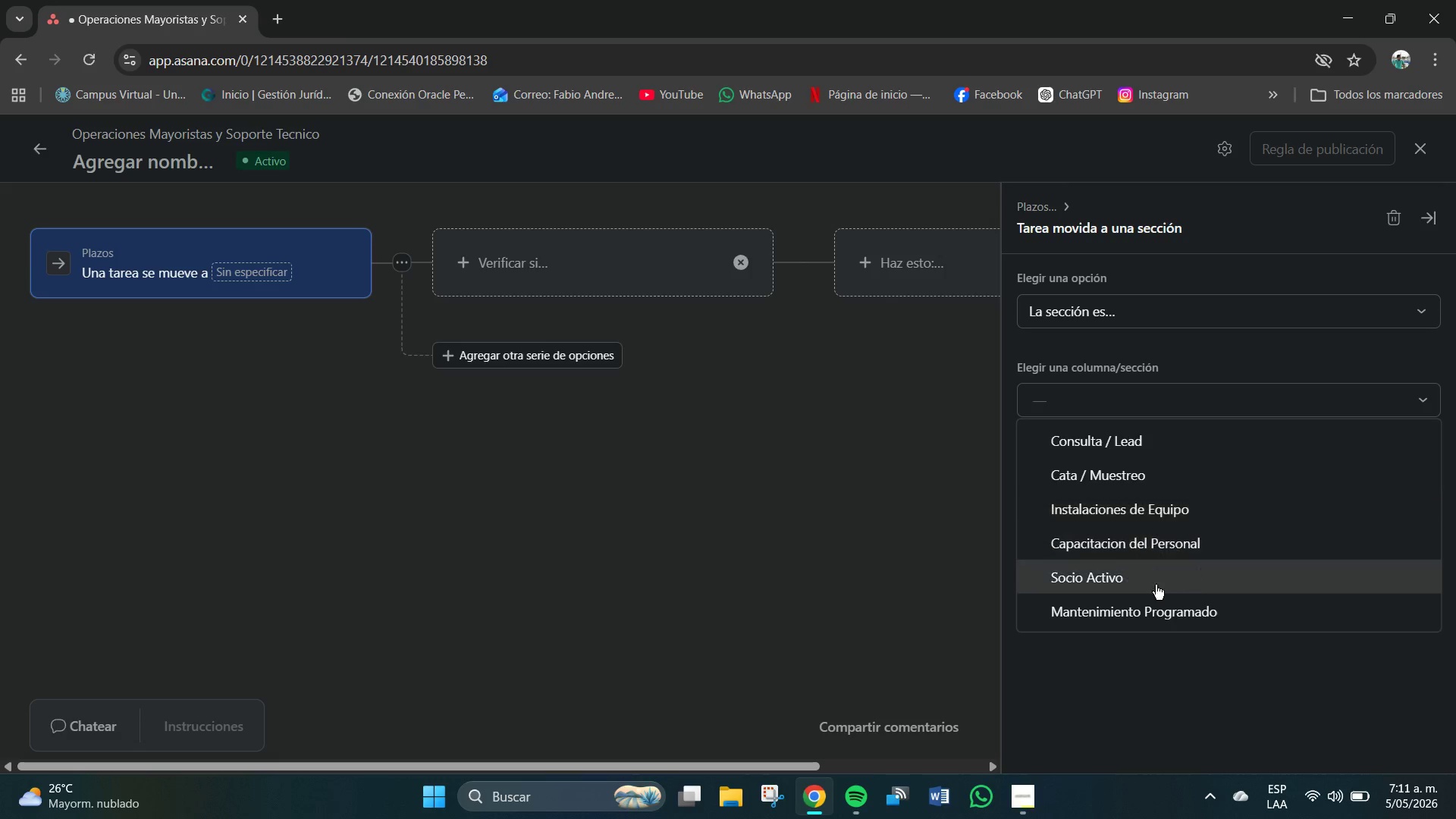 
wait(10.02)
 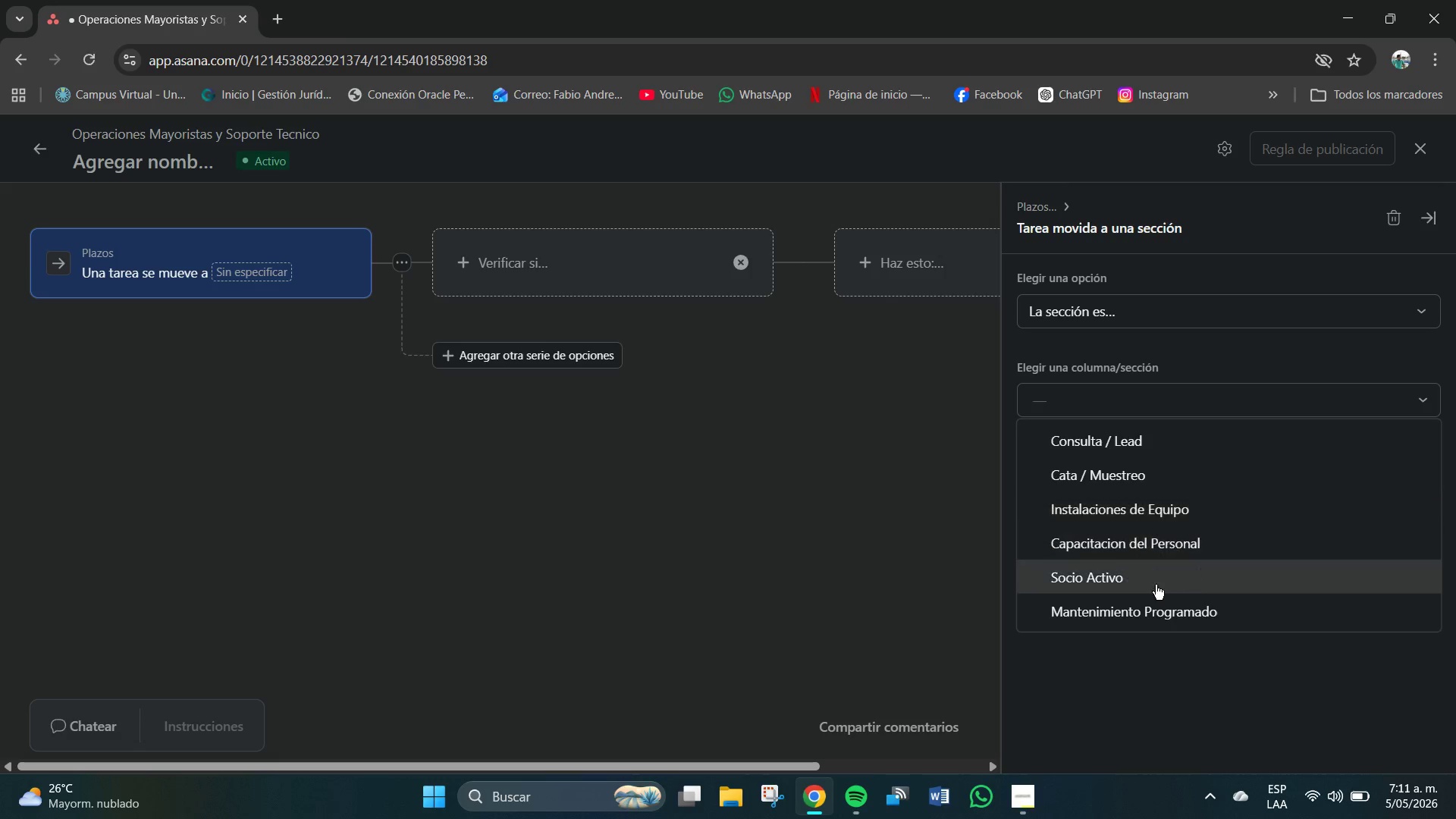 
left_click([899, 470])
 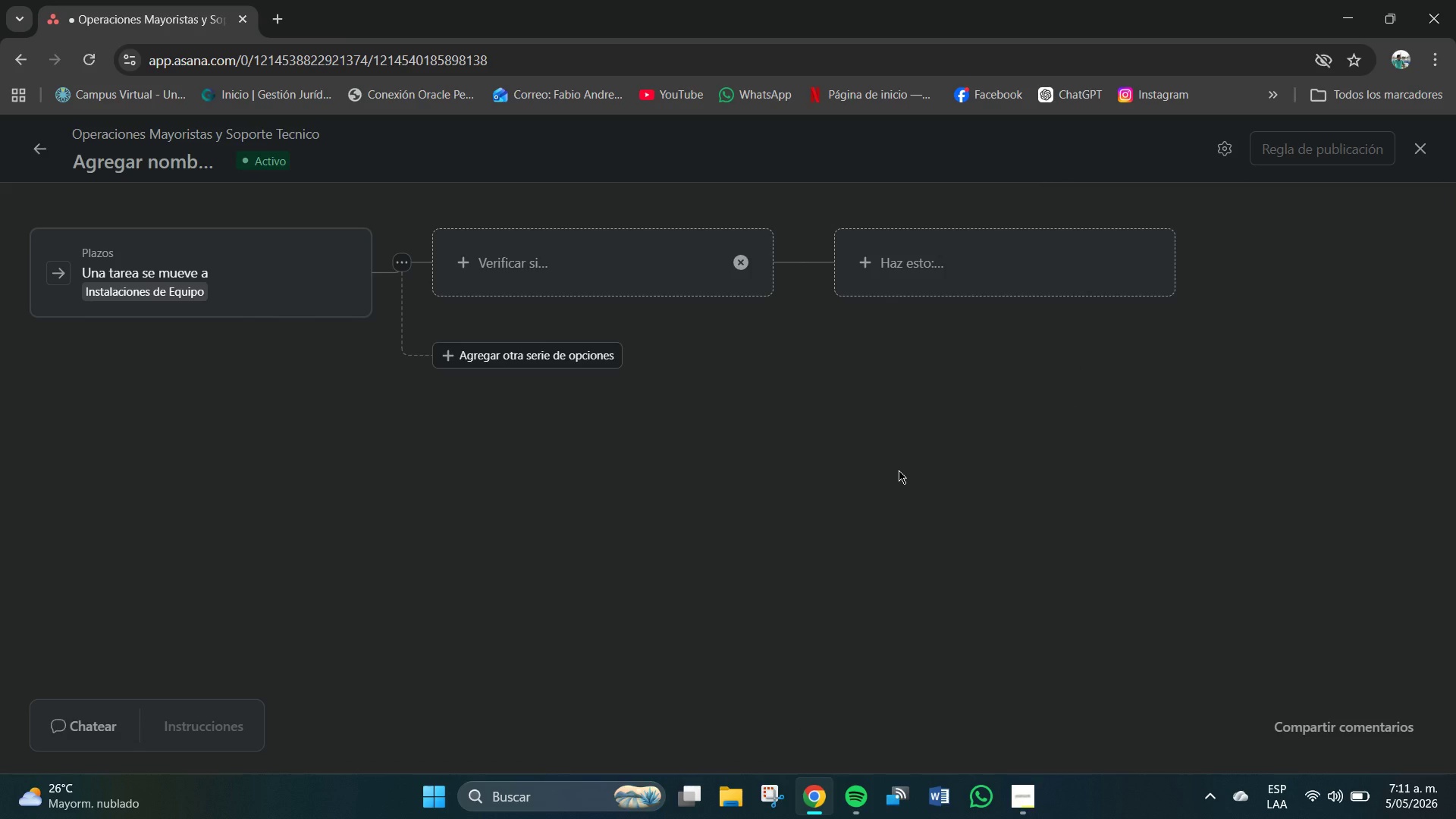 
wait(12.09)
 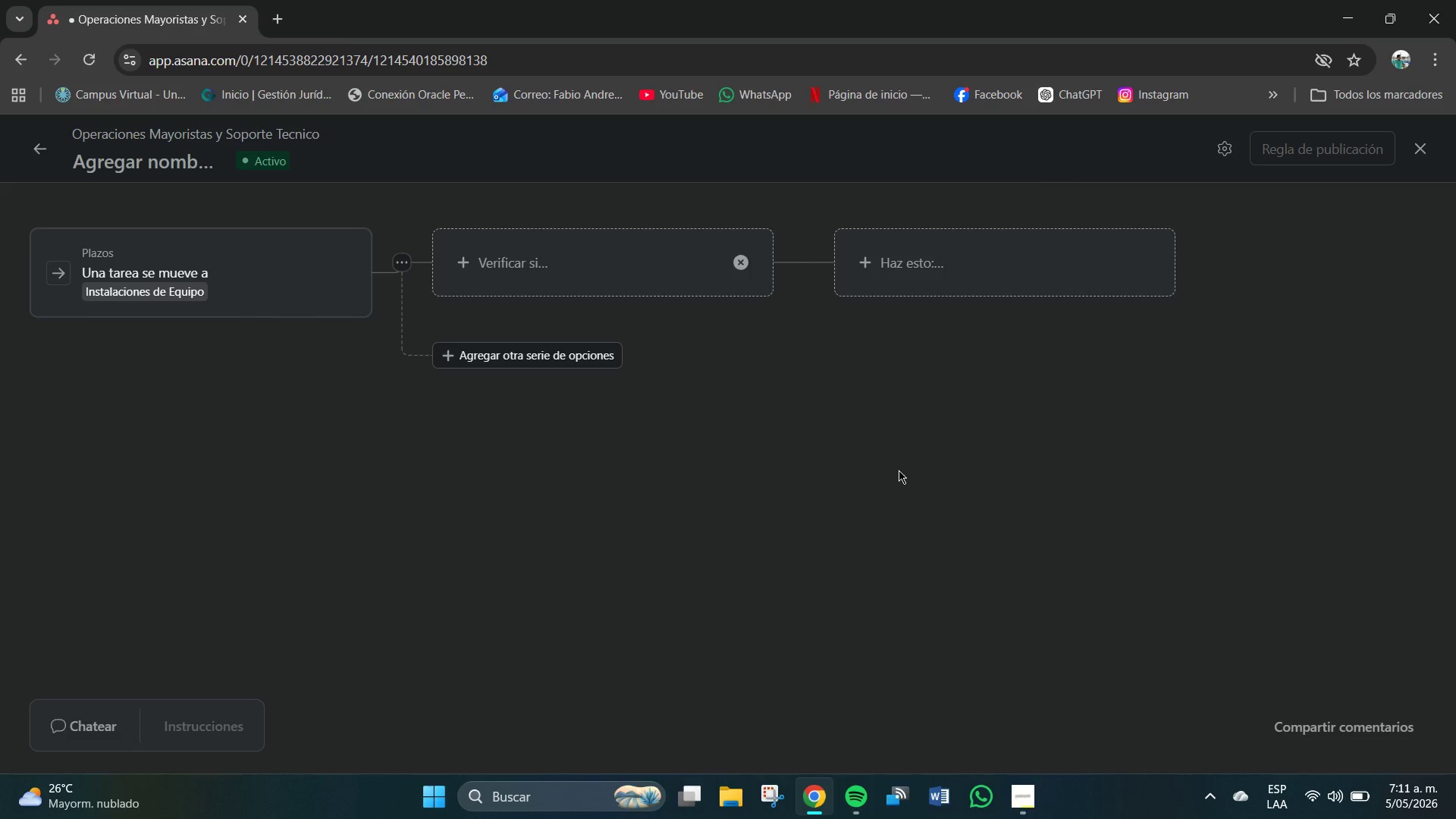 
left_click([551, 261])
 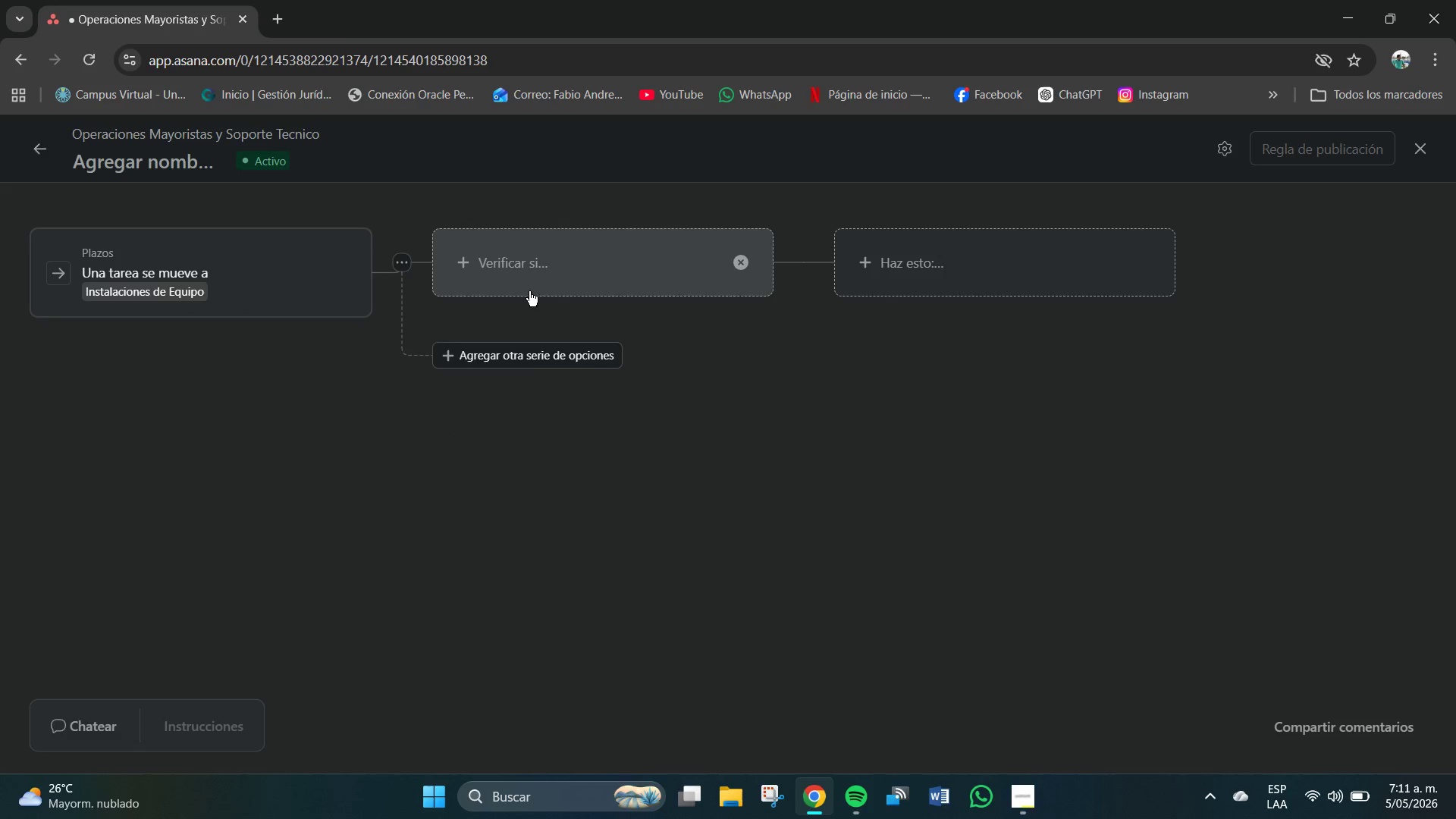 
wait(21.95)
 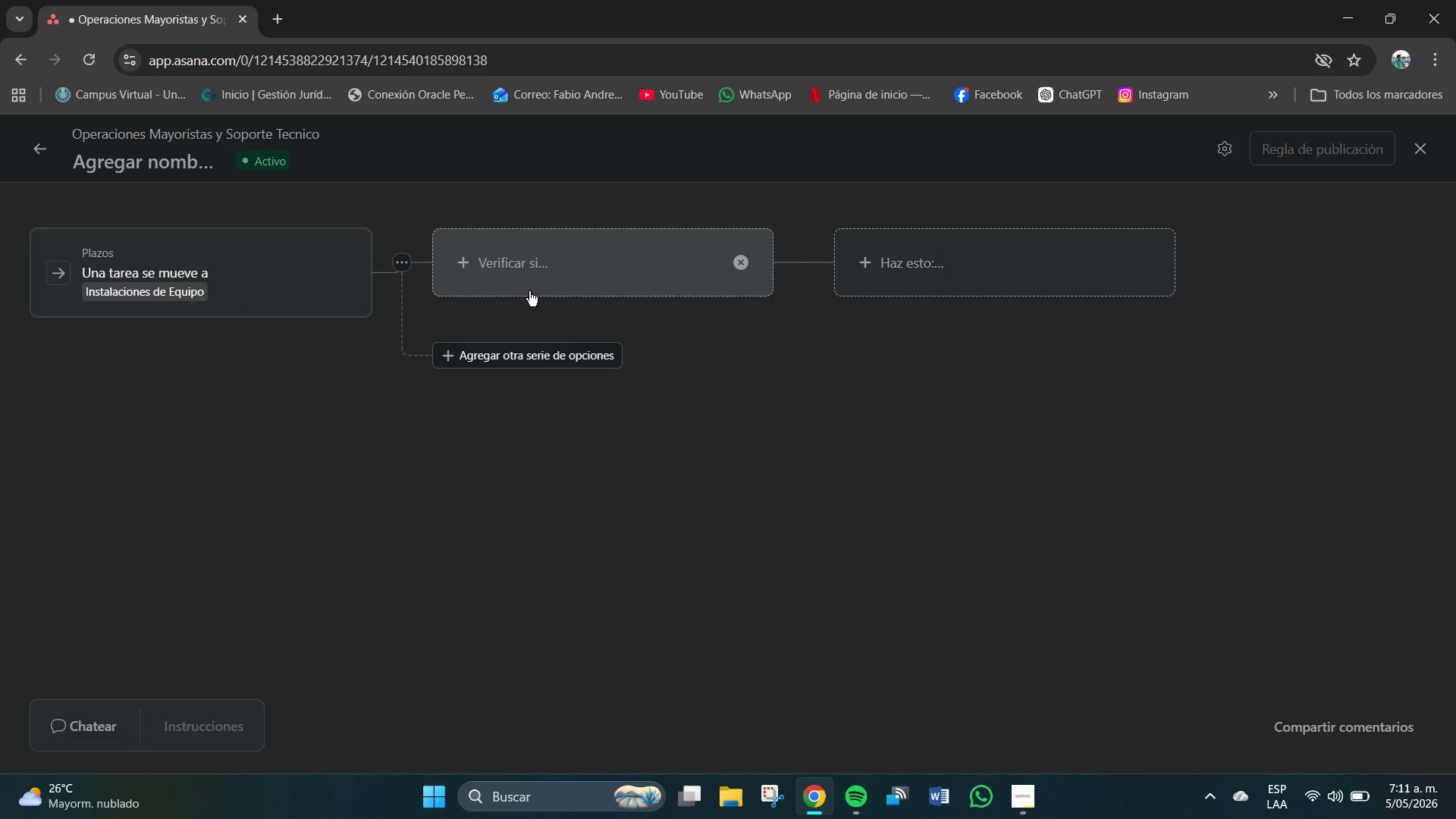 
left_click([498, 271])
 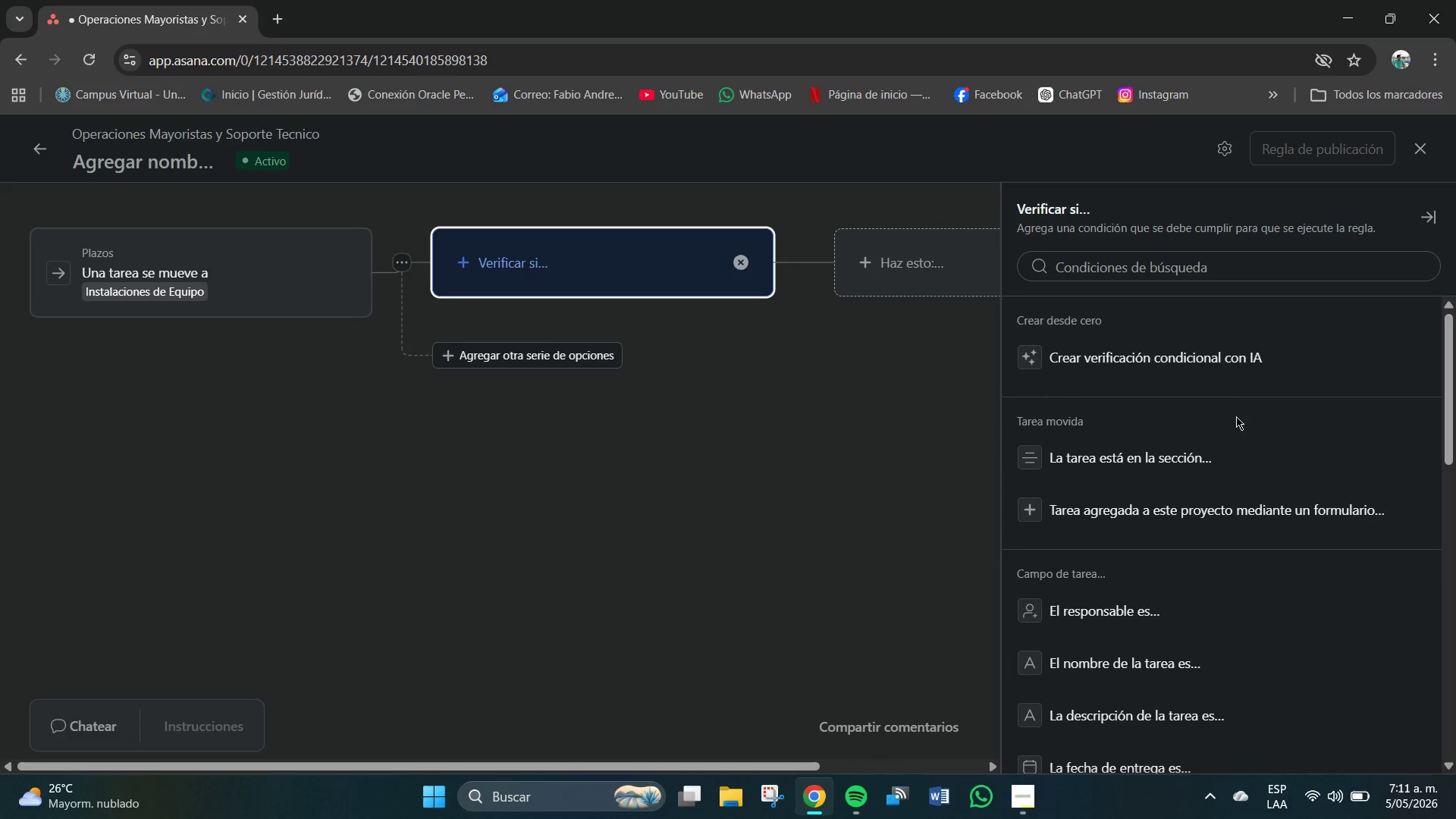 
scroll: coordinate [1189, 538], scroll_direction: down, amount: 12.0
 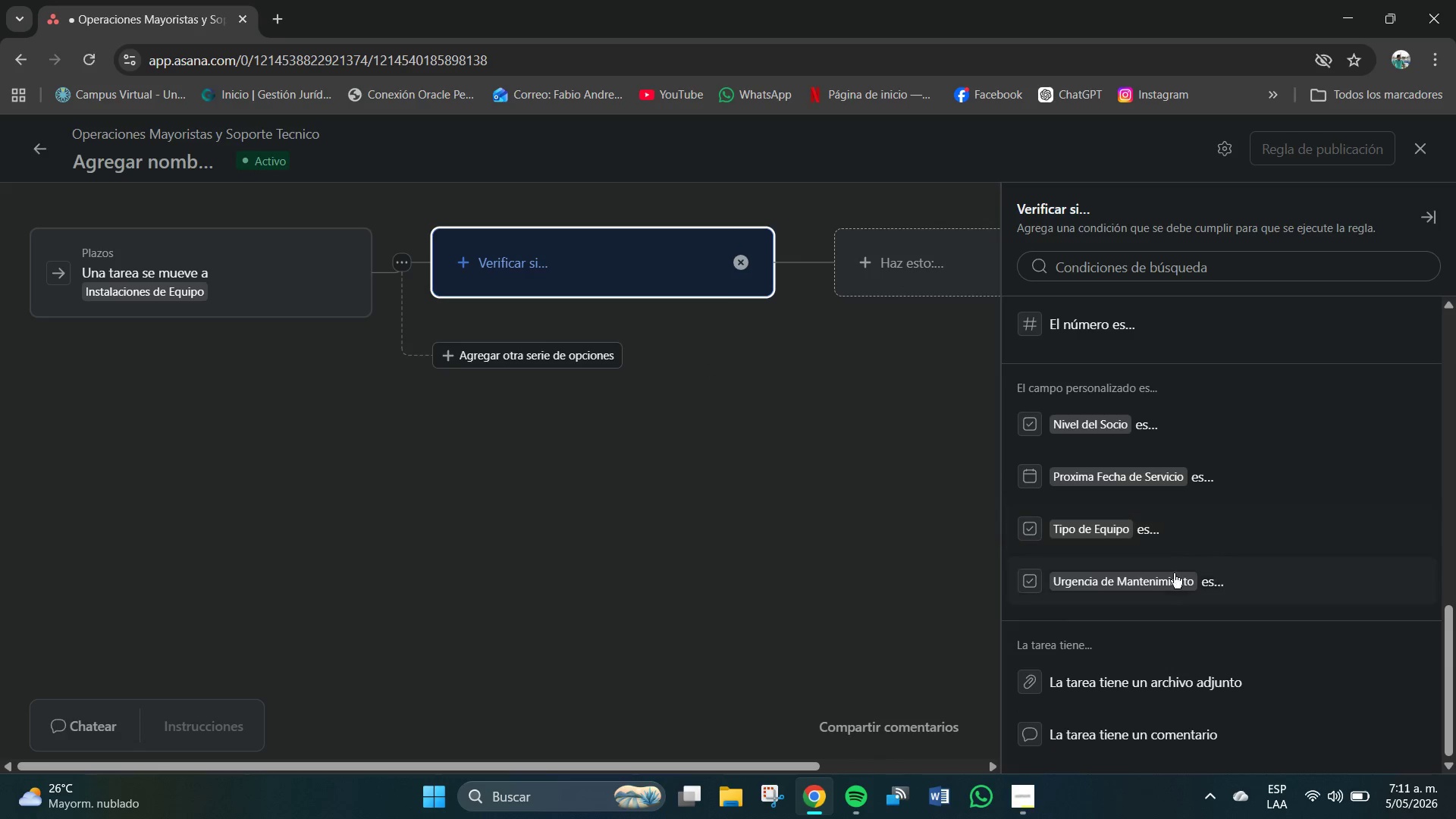 
scroll: coordinate [1169, 588], scroll_direction: up, amount: 15.0
 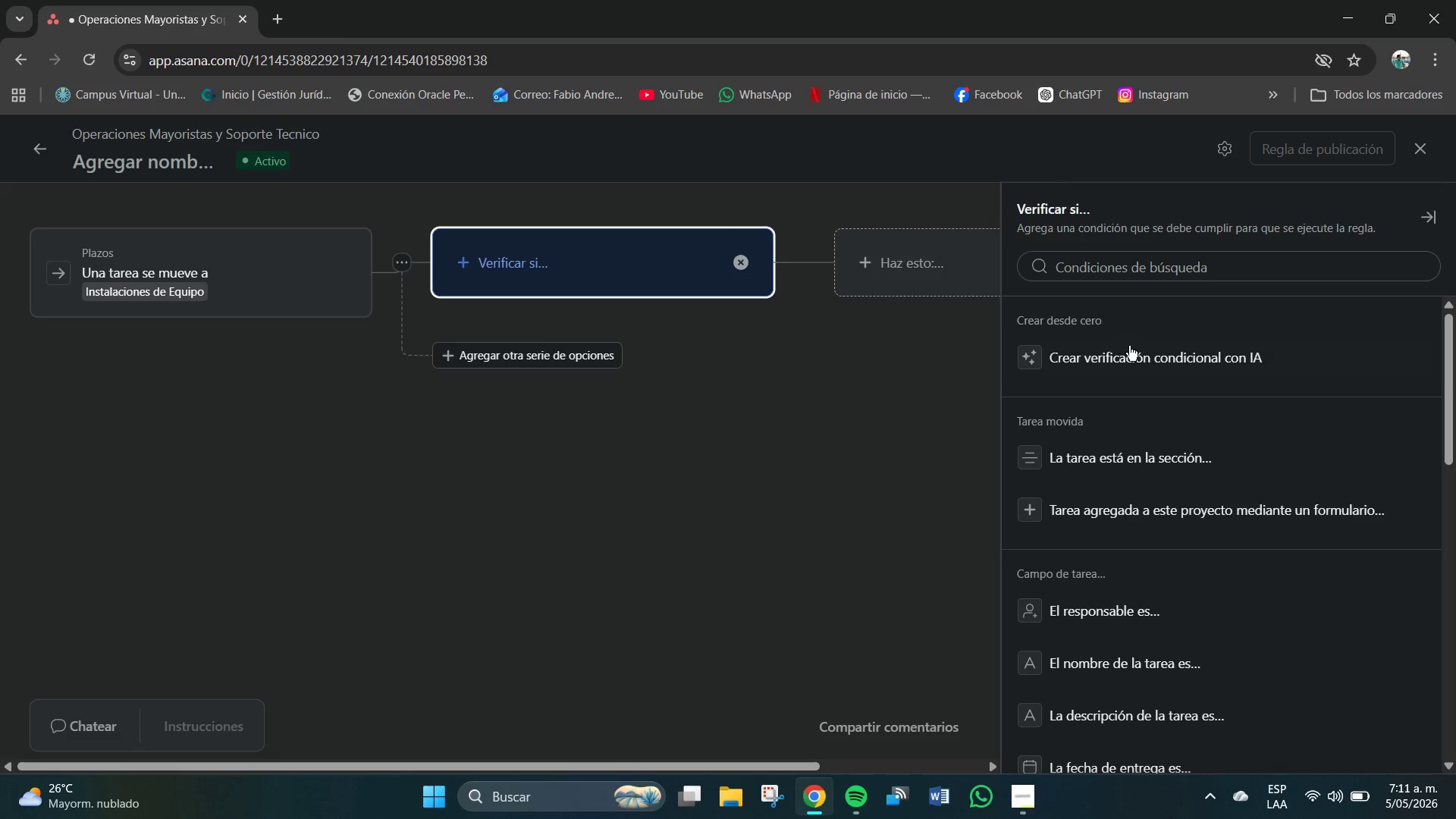 
left_click([902, 407])
 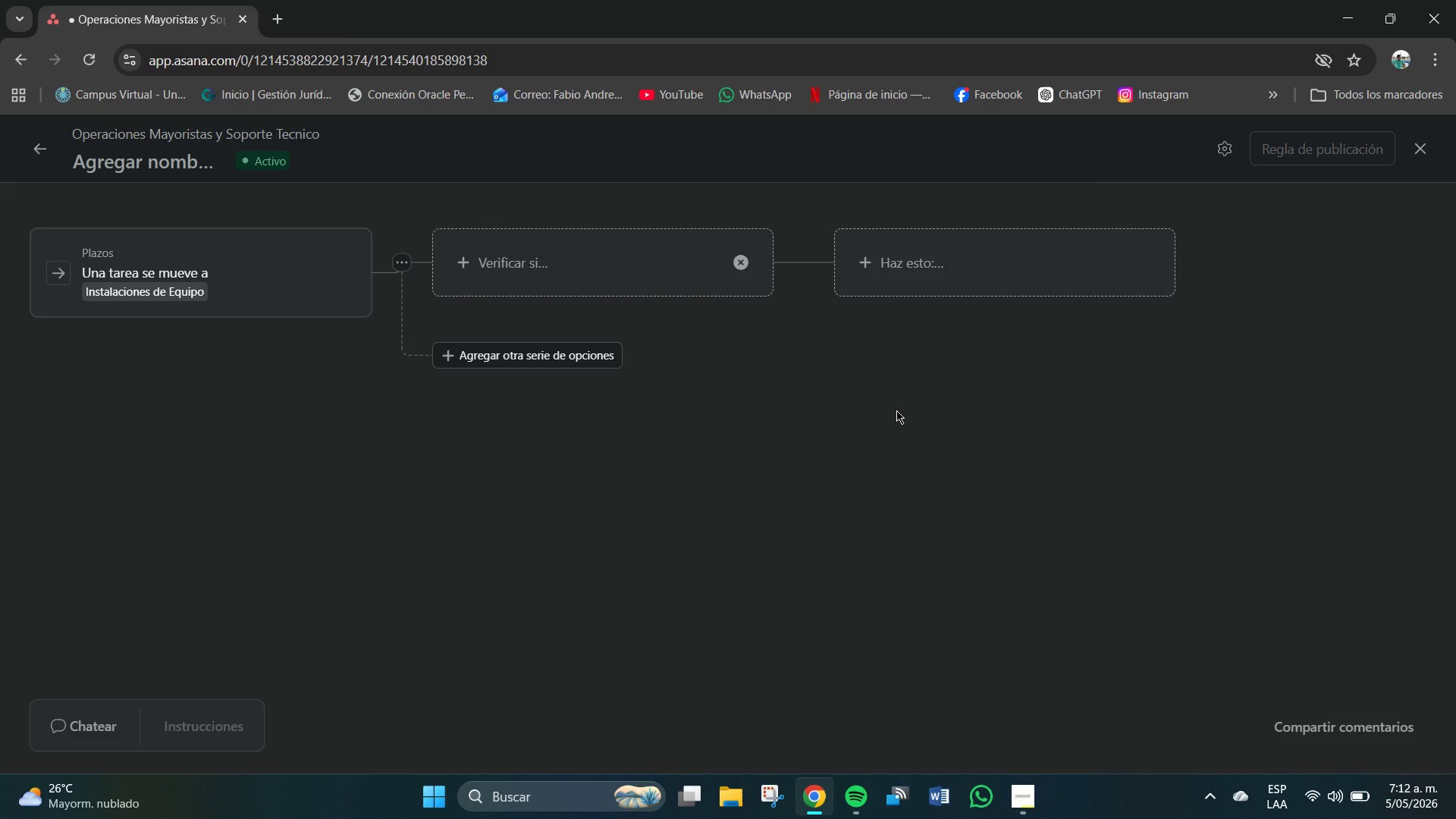 
wait(12.05)
 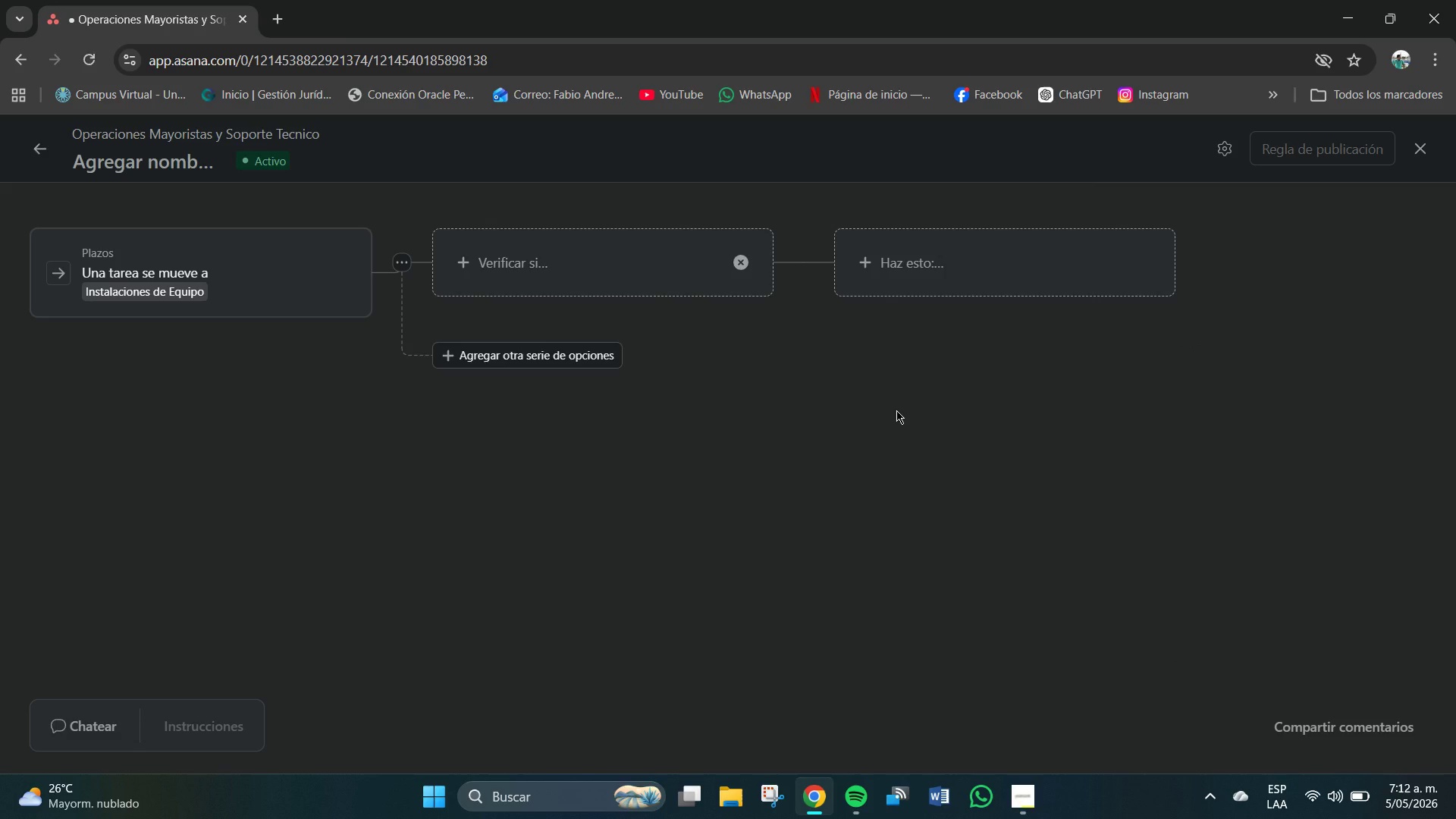 
left_click([885, 268])
 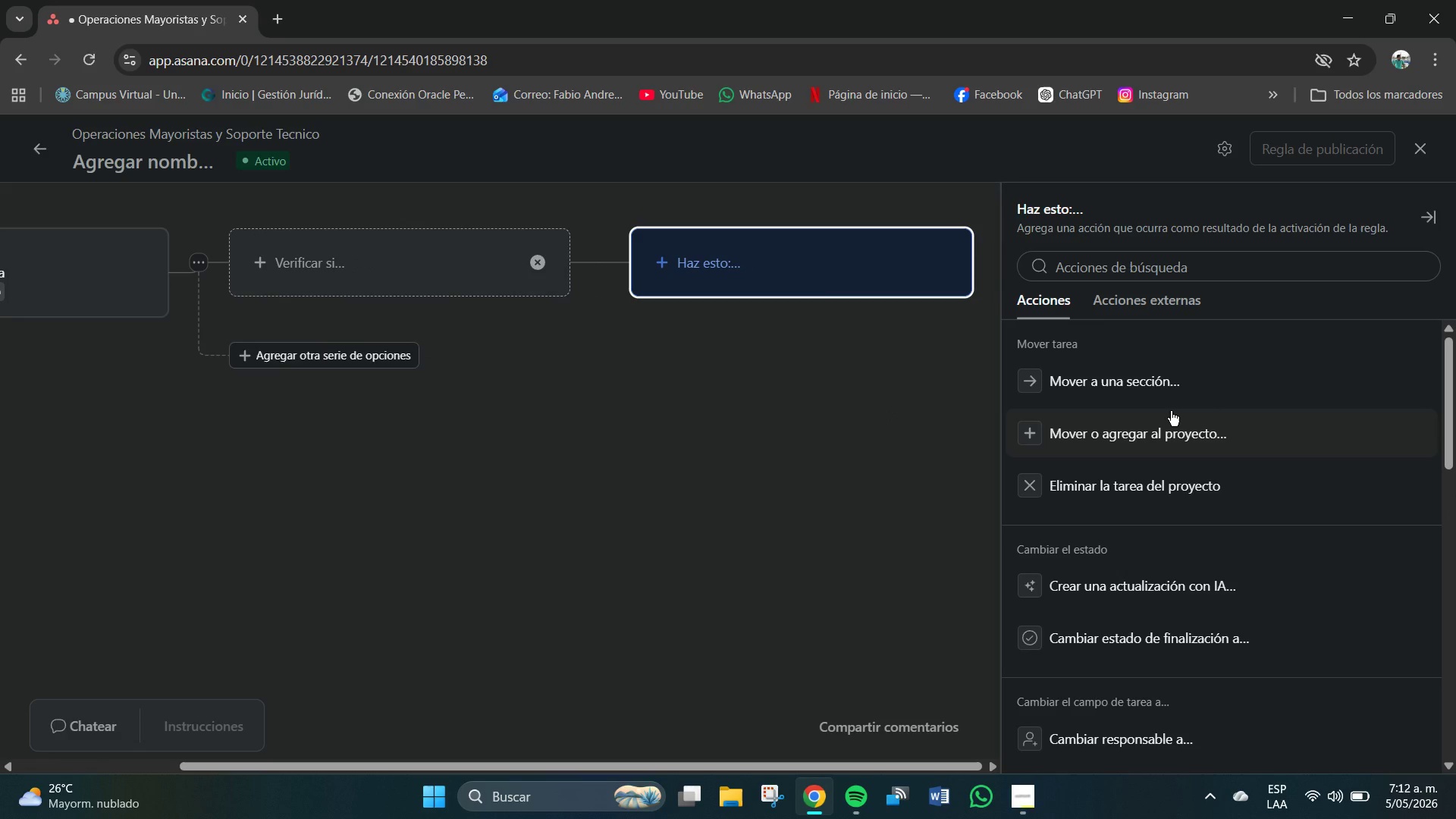 
scroll: coordinate [1199, 441], scroll_direction: down, amount: 2.0
 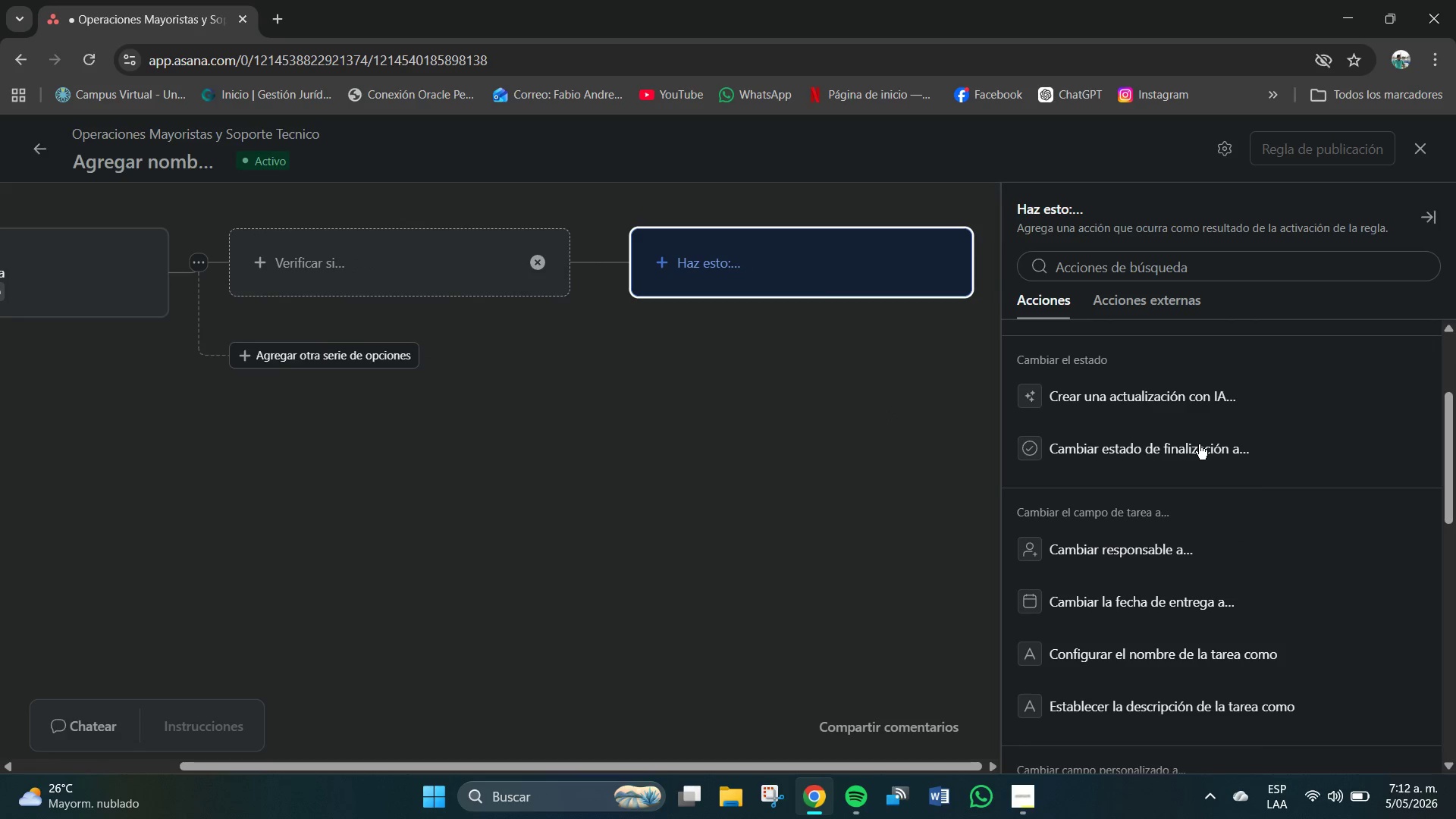 
scroll: coordinate [1197, 444], scroll_direction: up, amount: 3.0
 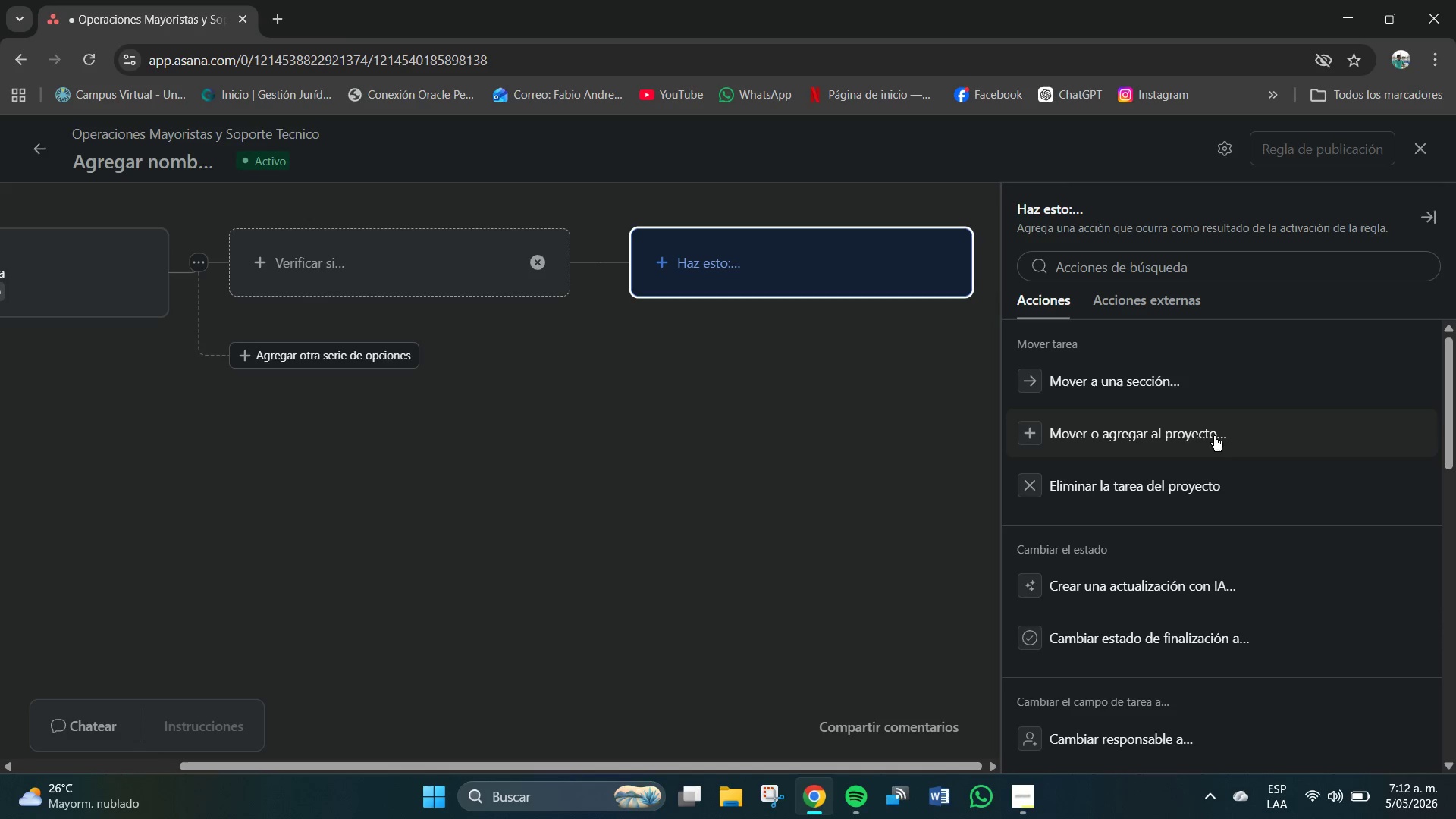 
scroll: coordinate [1178, 470], scroll_direction: down, amount: 2.0
 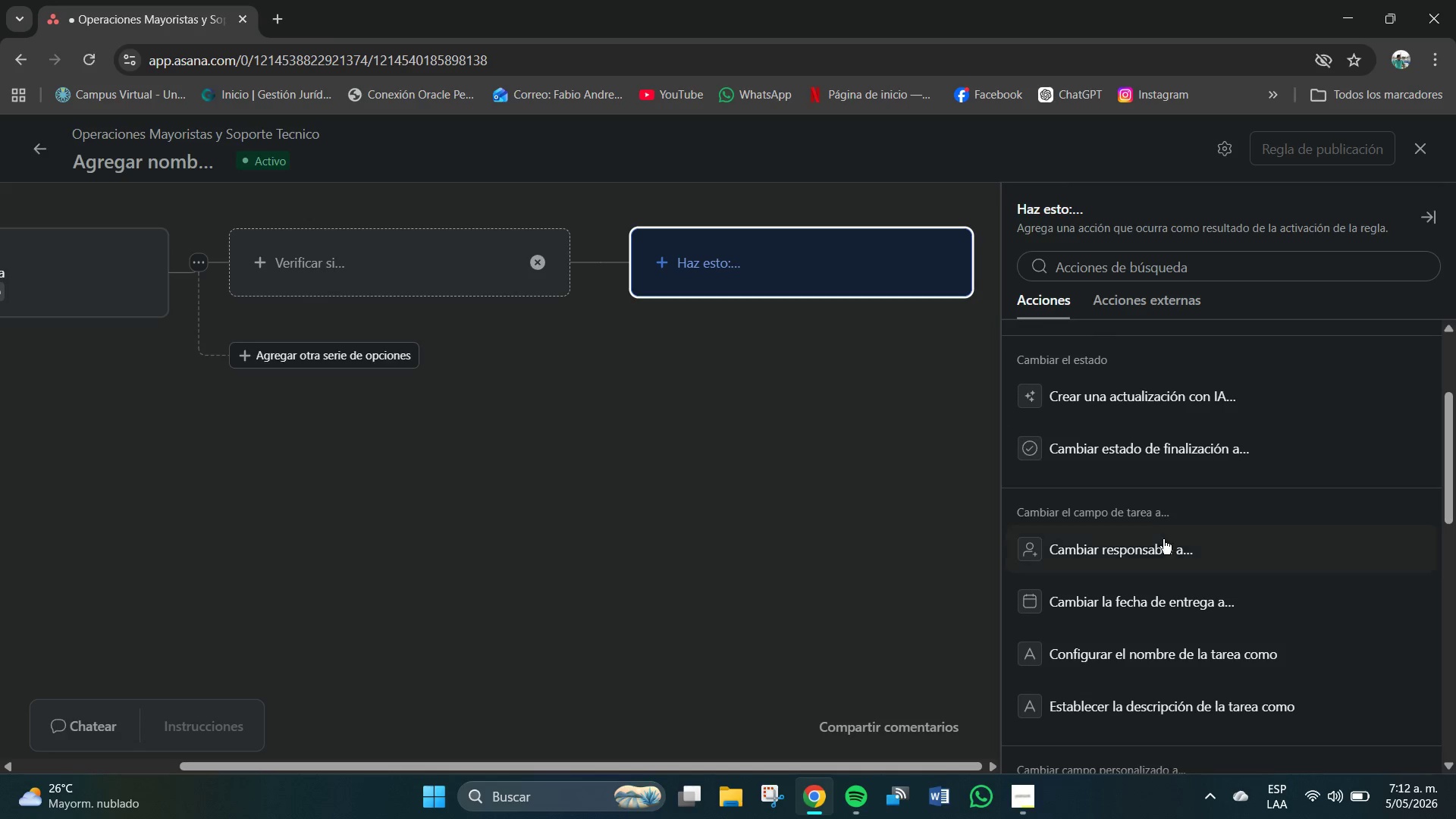 
scroll: coordinate [1148, 544], scroll_direction: up, amount: 2.0
 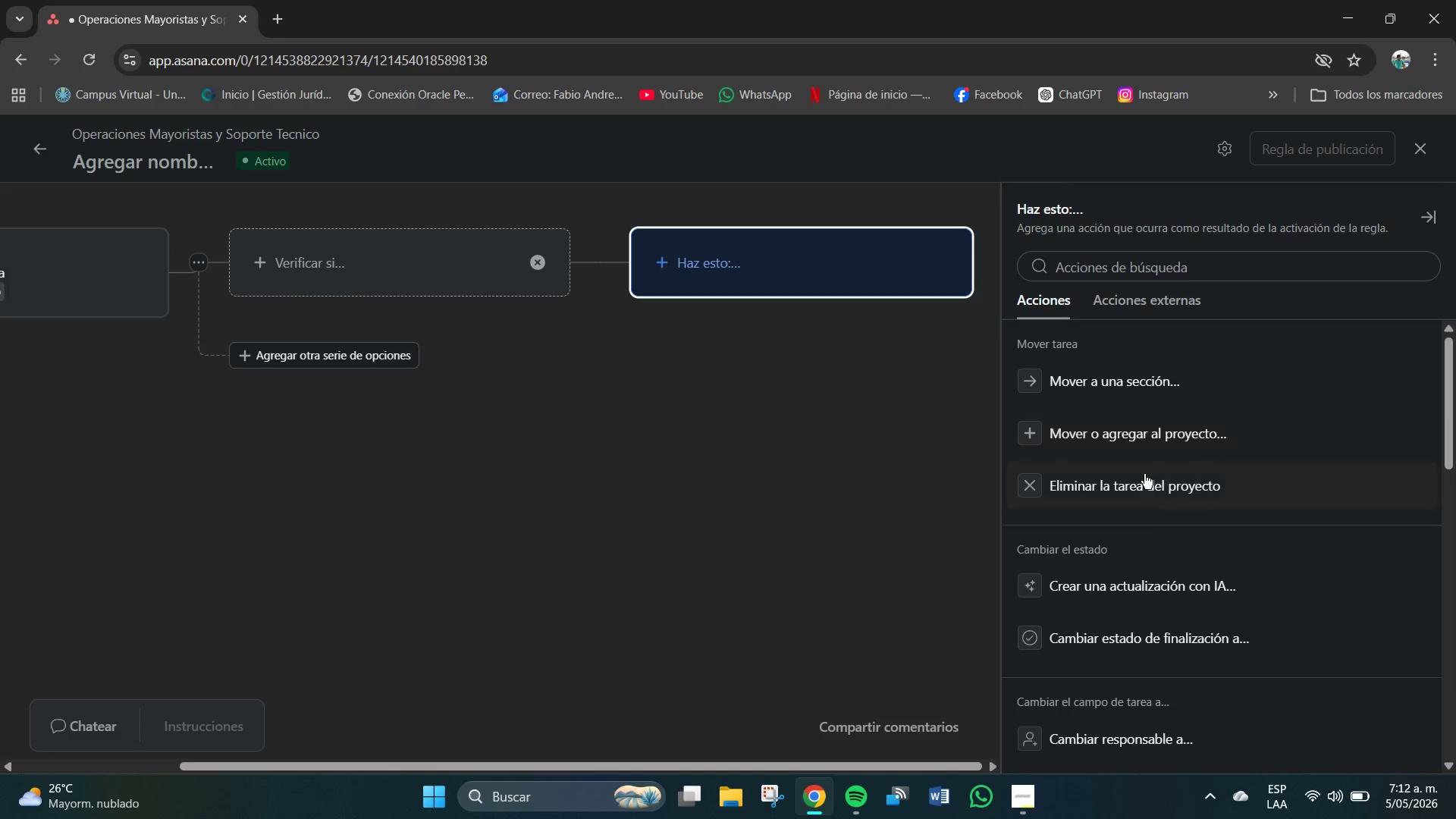 
scroll: coordinate [1121, 406], scroll_direction: none, amount: 0.0
 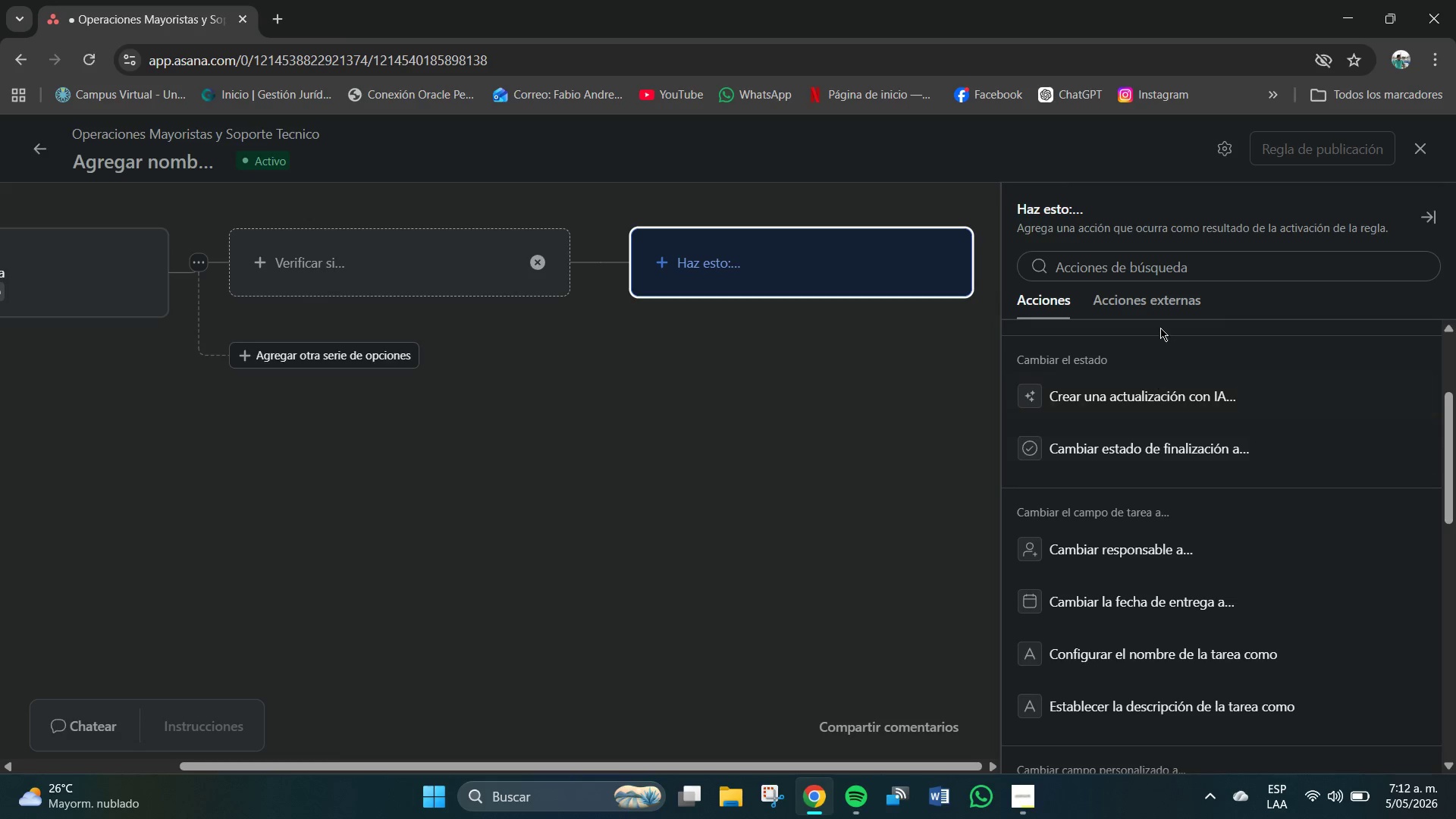 
left_click([1159, 305])
 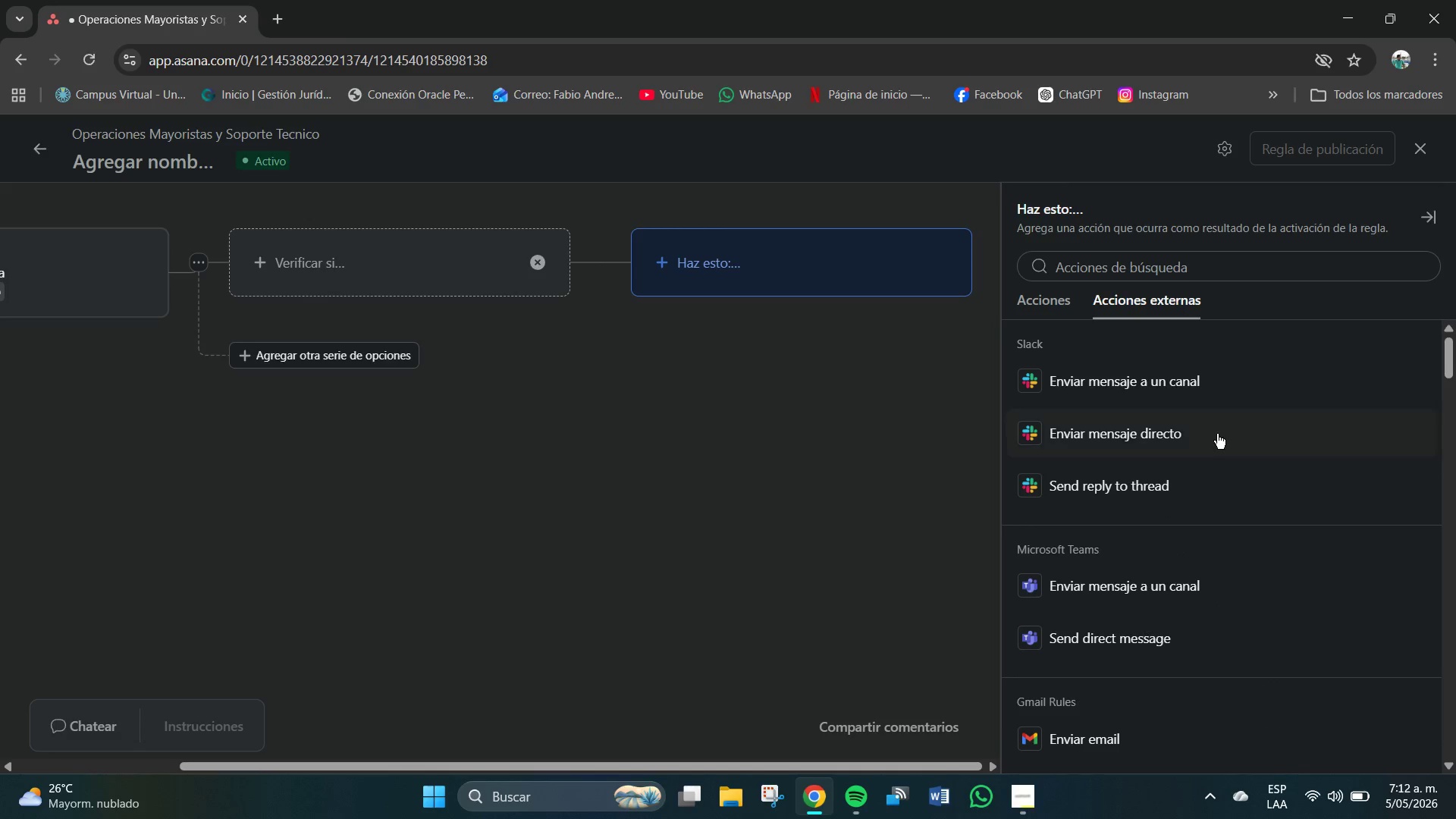 
scroll: coordinate [1167, 494], scroll_direction: down, amount: 8.0
 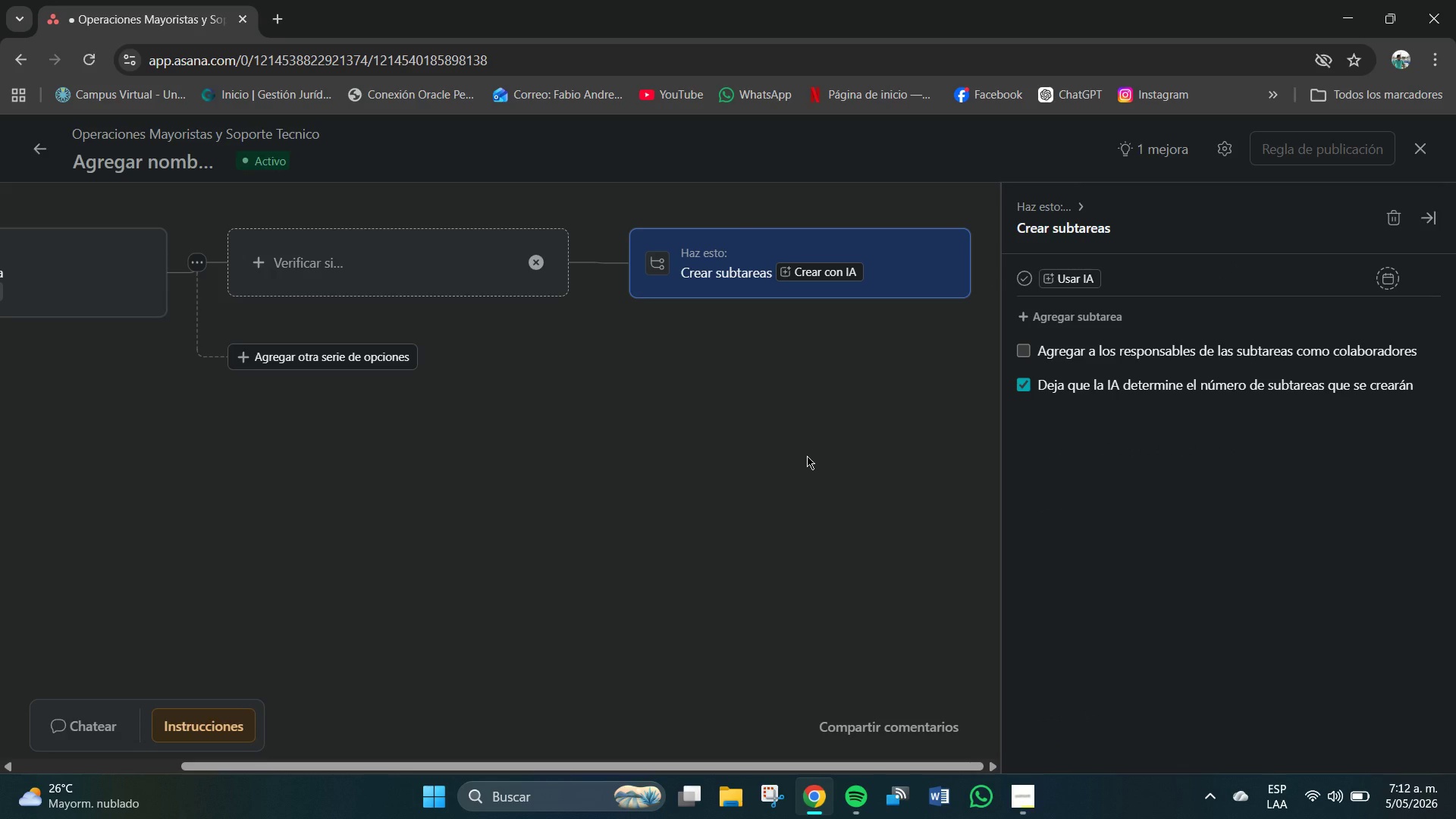 
wait(8.68)
 